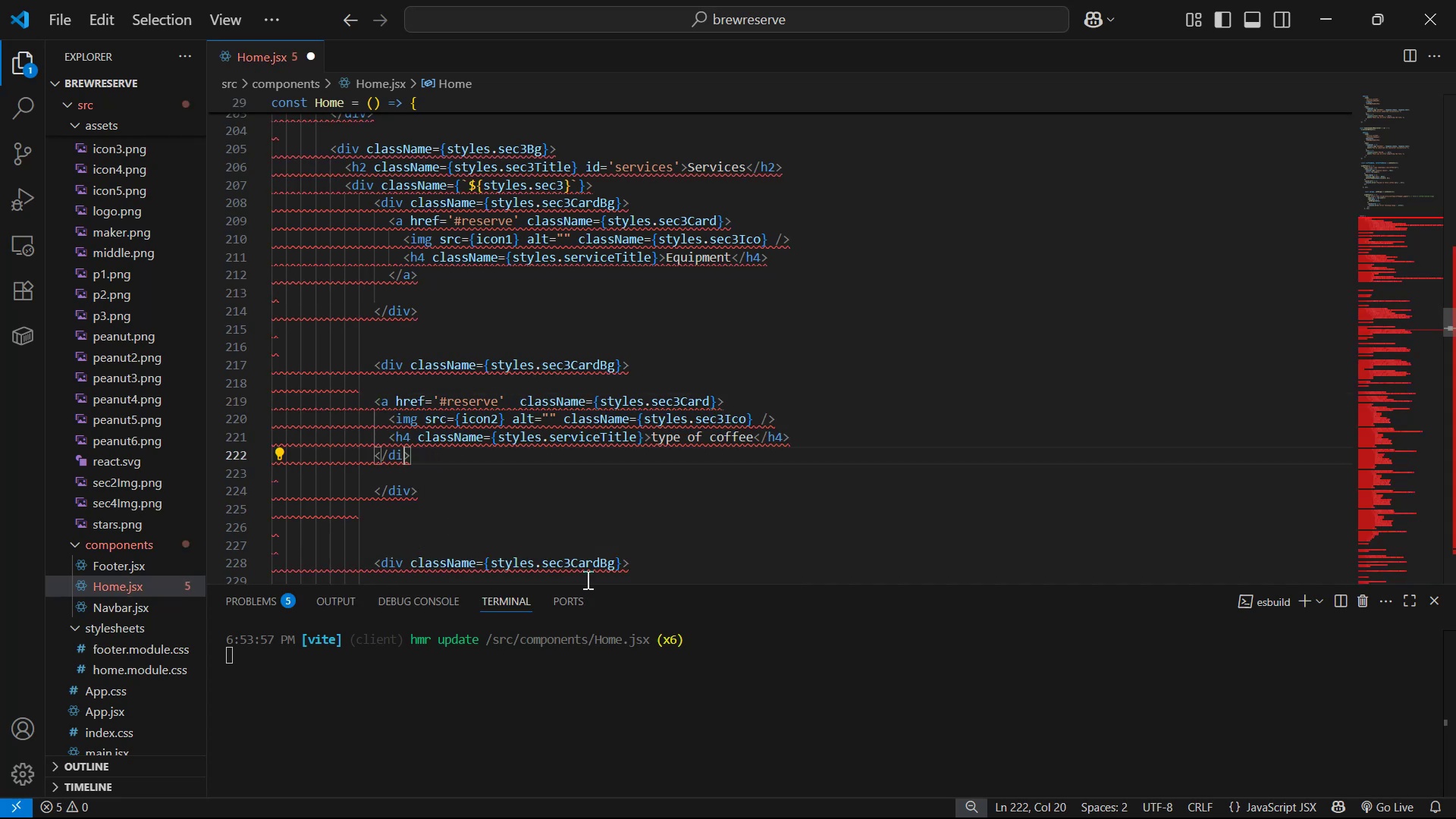 
key(Backspace)
 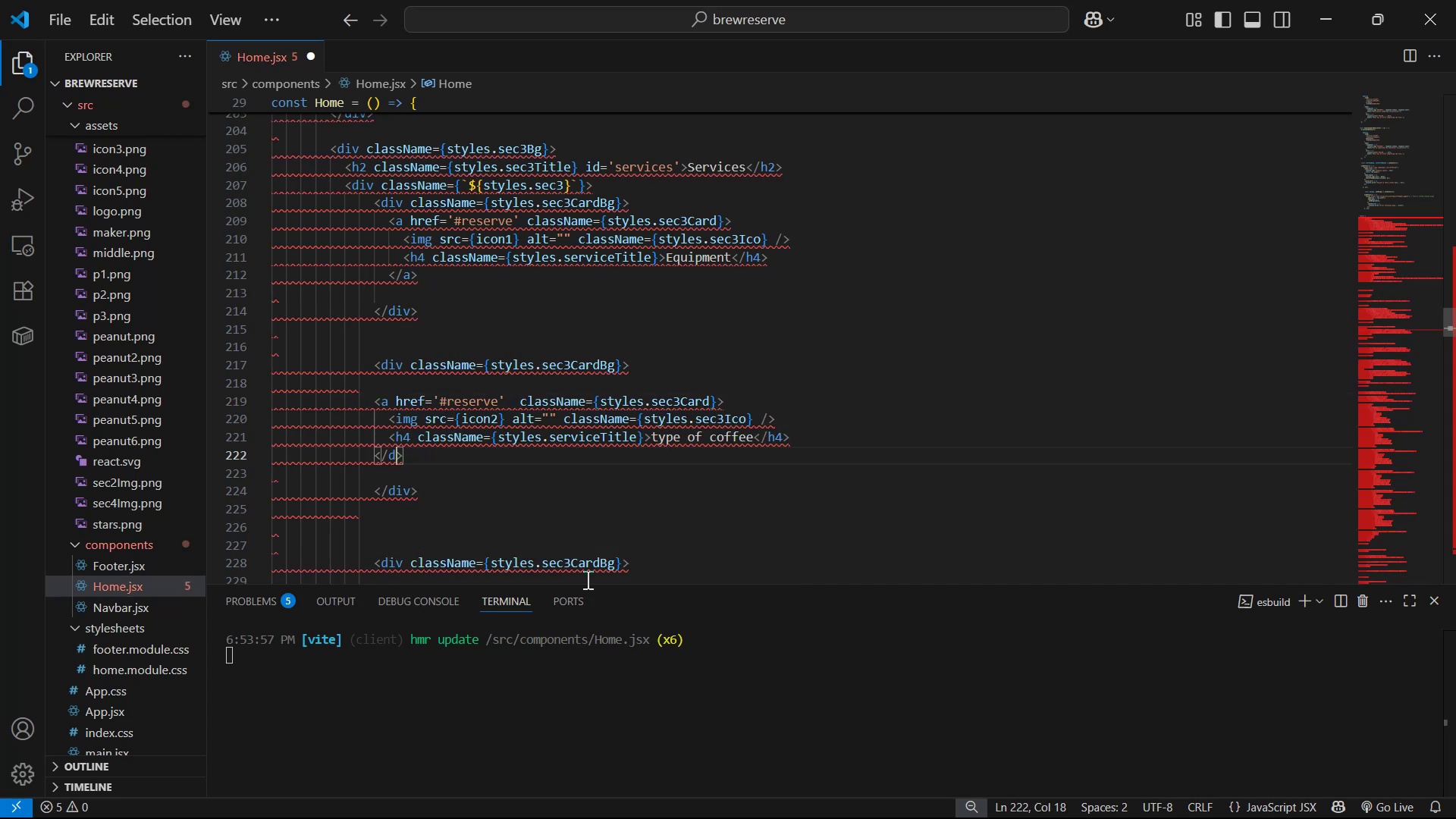 
key(Backspace)
 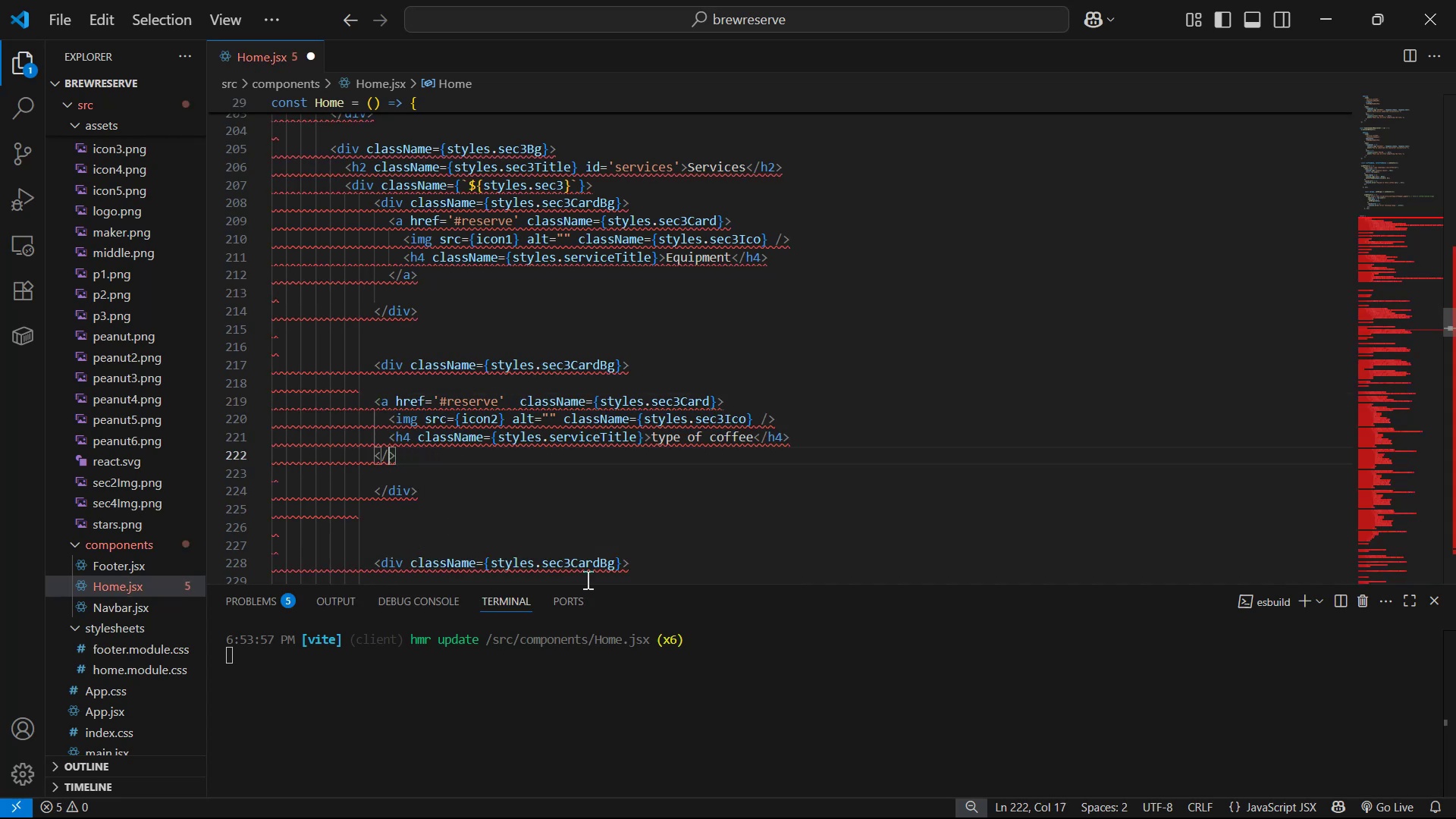 
key(A)
 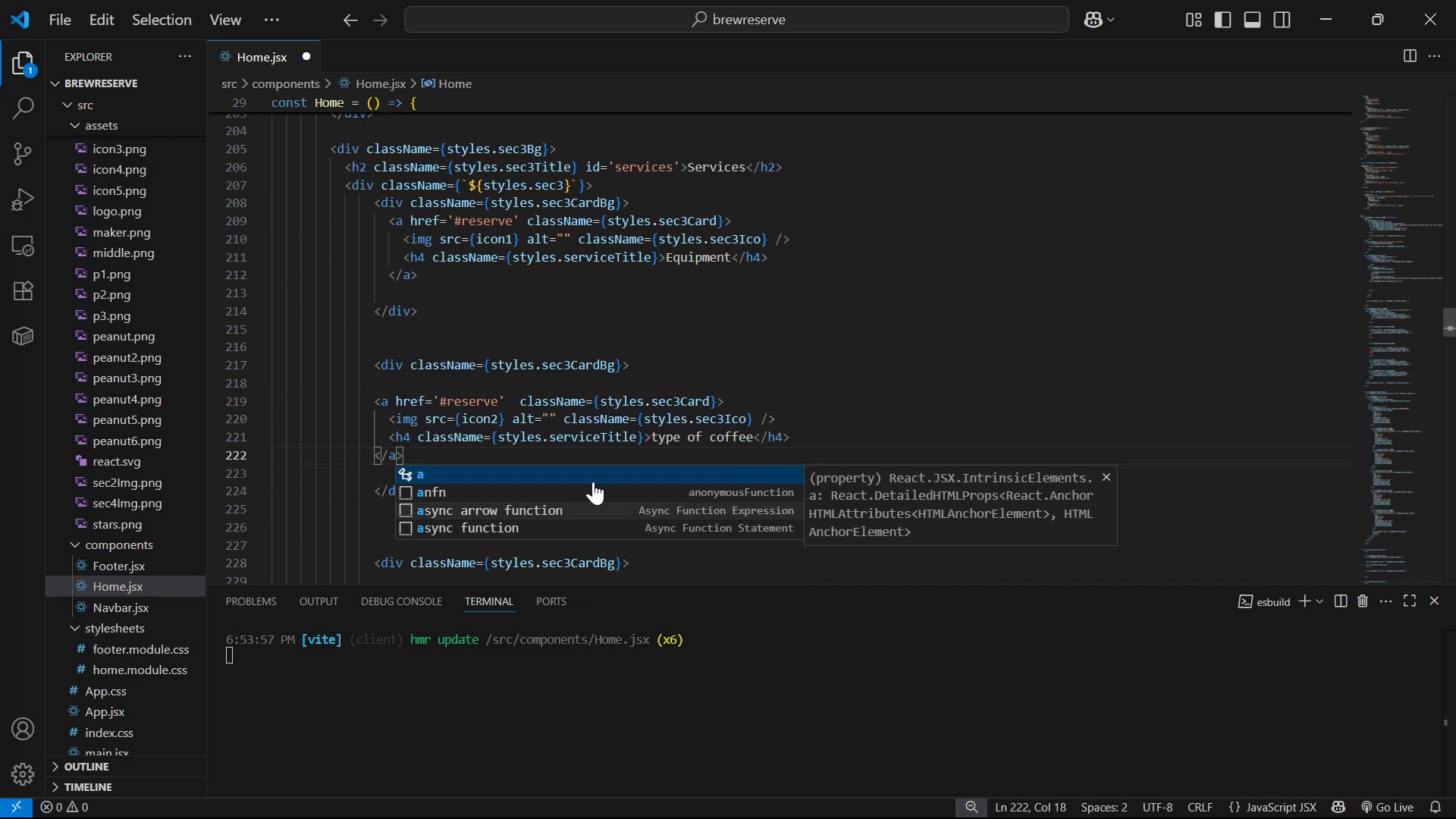 
left_click([827, 286])
 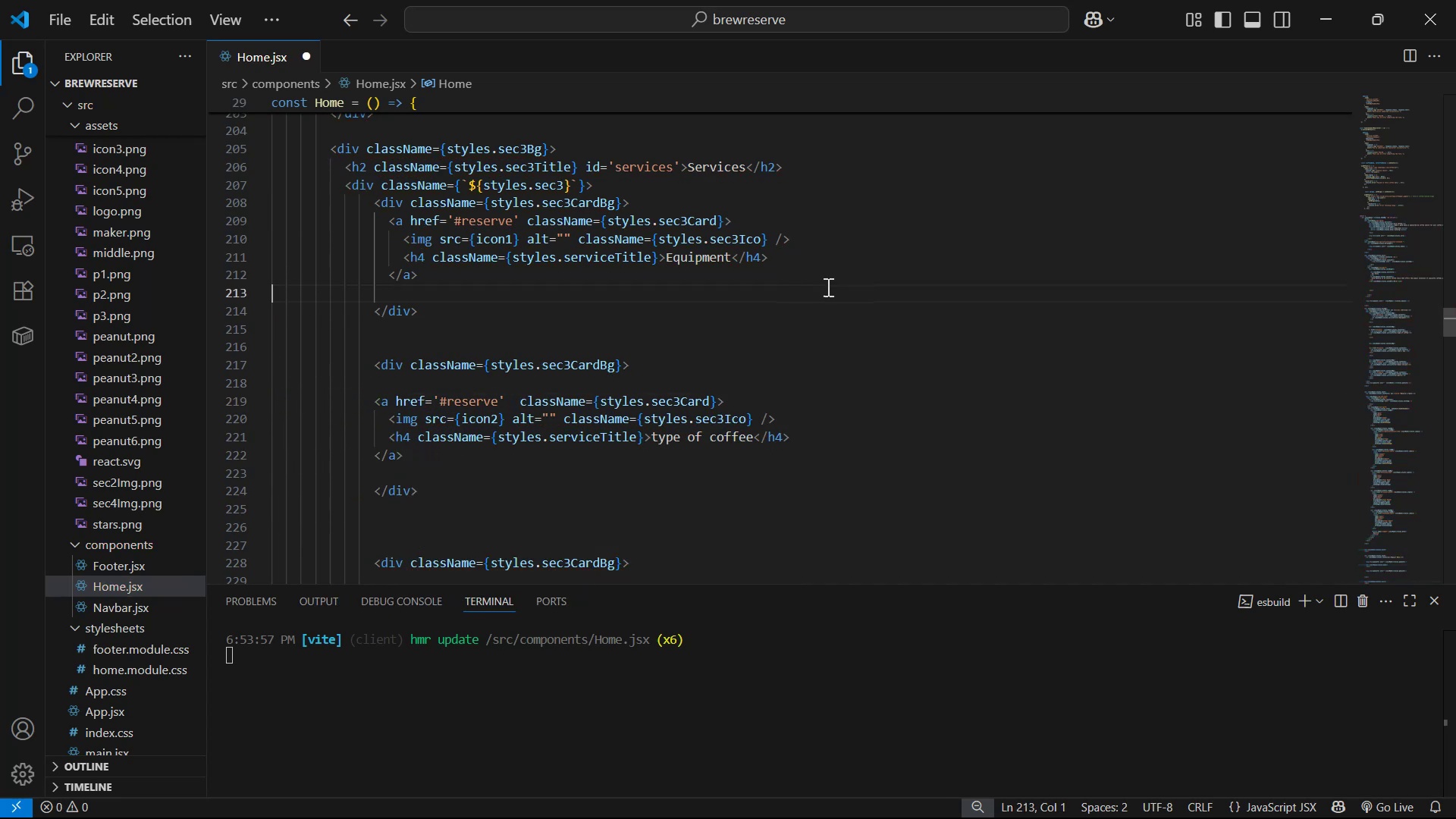 
scroll: coordinate [830, 306], scroll_direction: down, amount: 4.0
 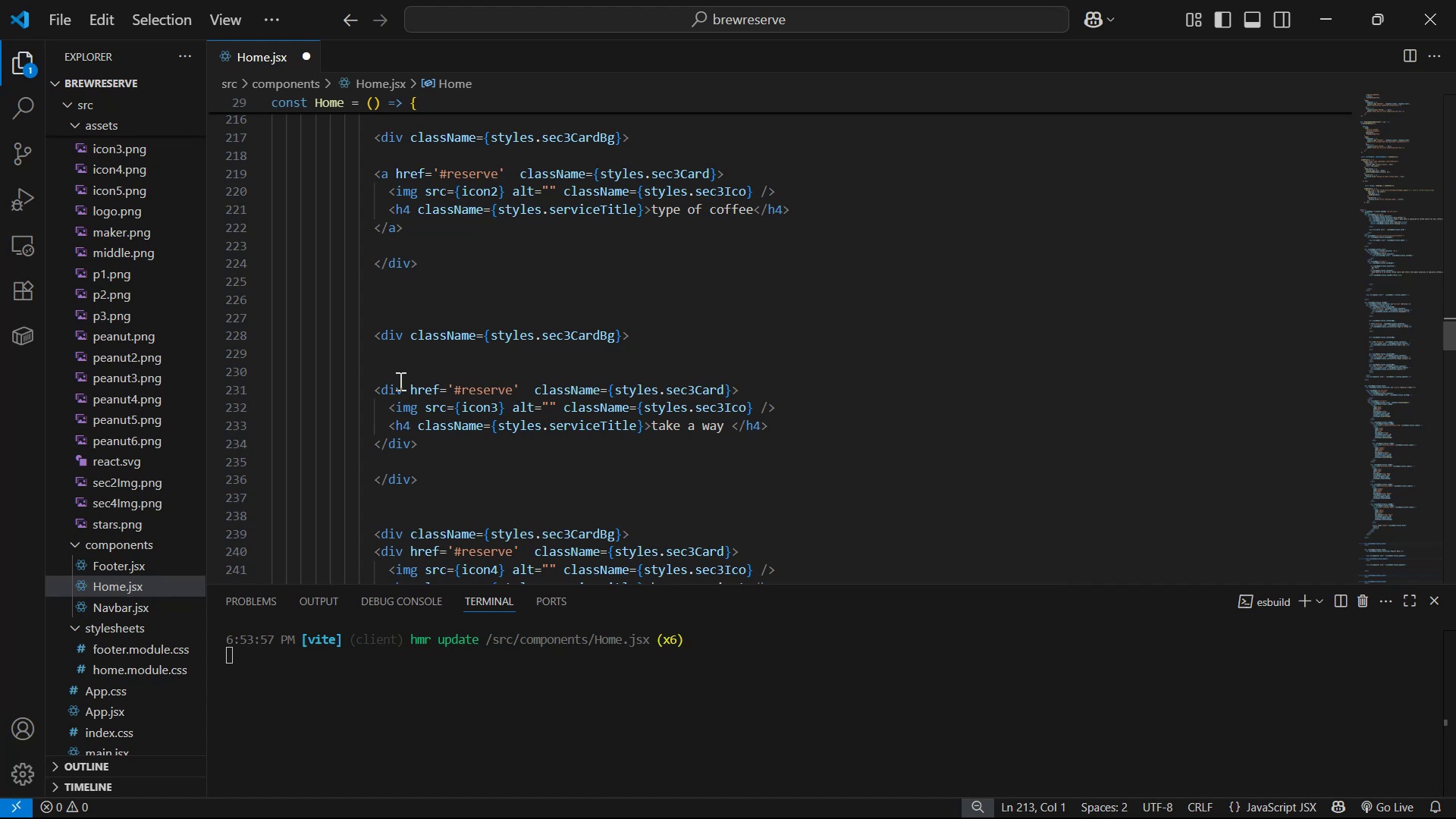 
left_click([405, 391])
 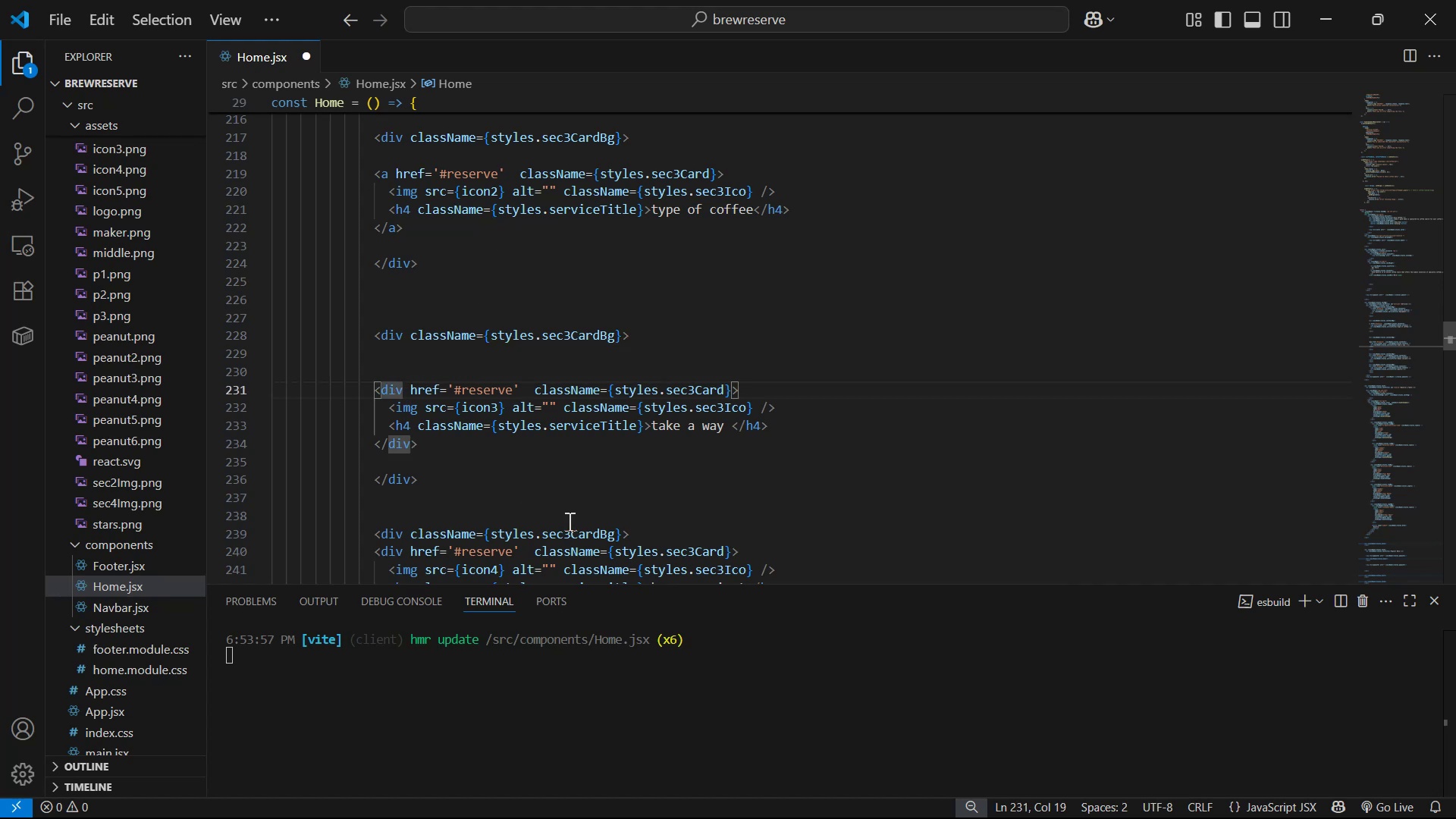 
key(Backspace)
 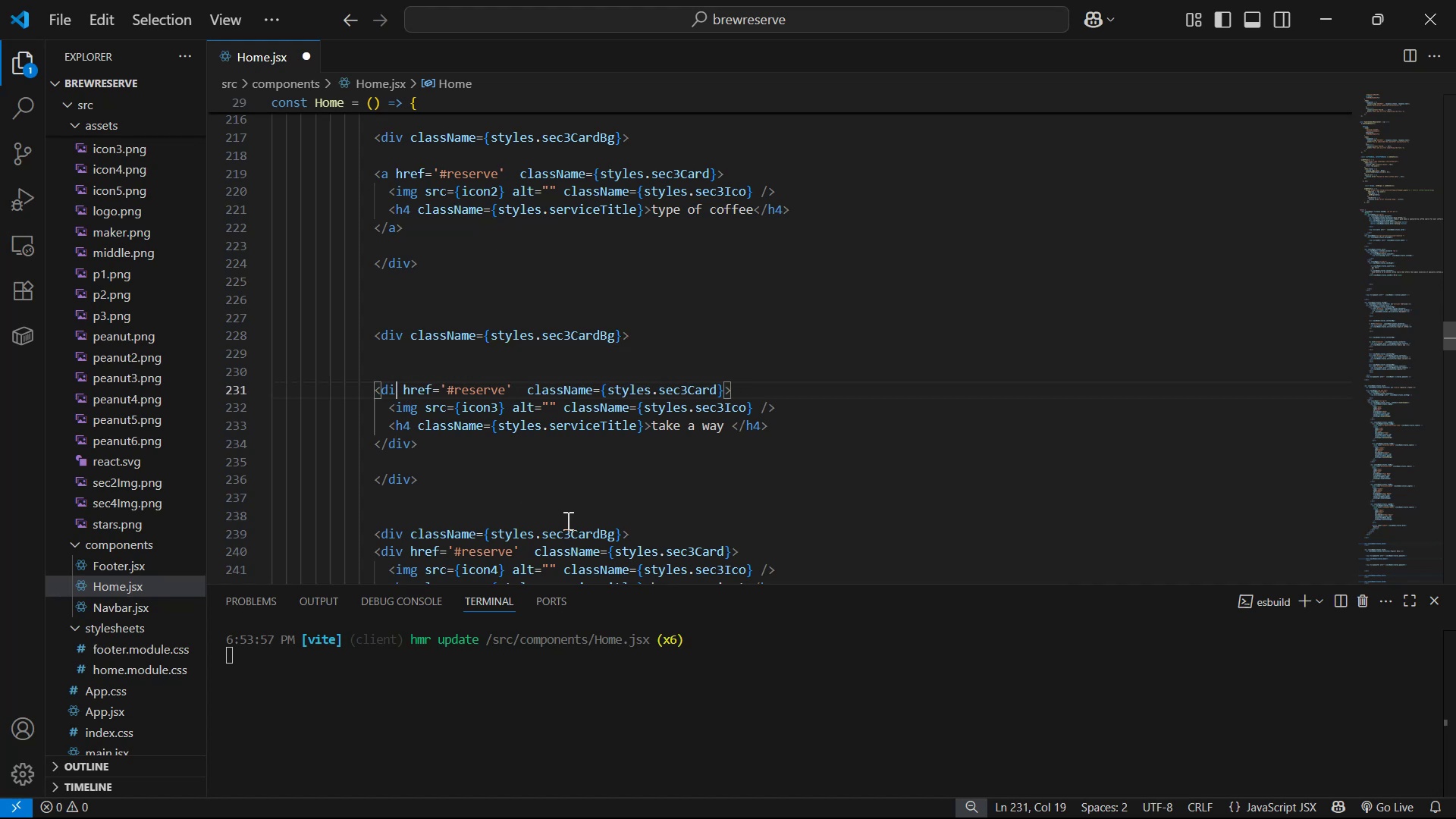 
key(Backspace)
 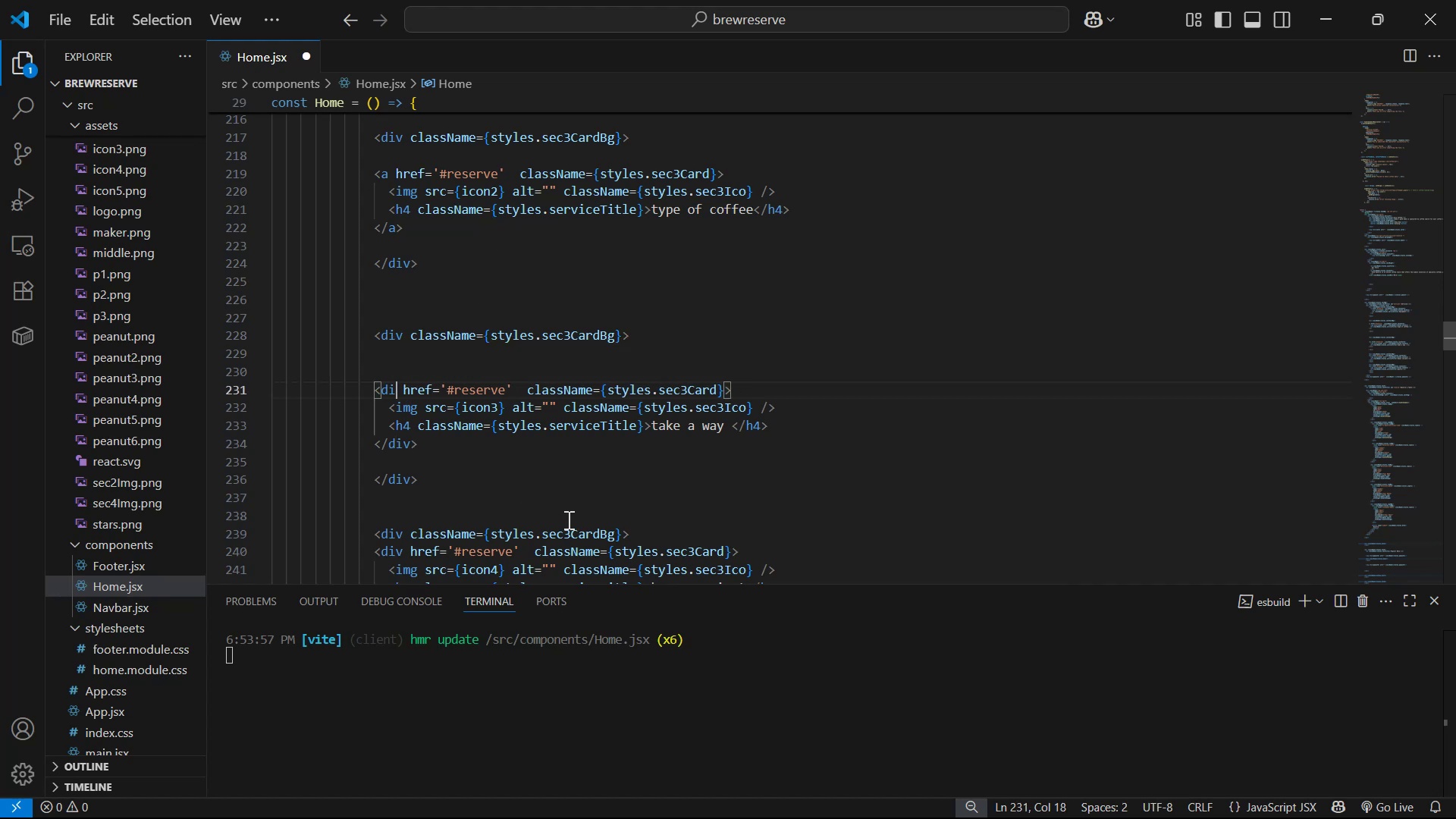 
key(Backspace)
 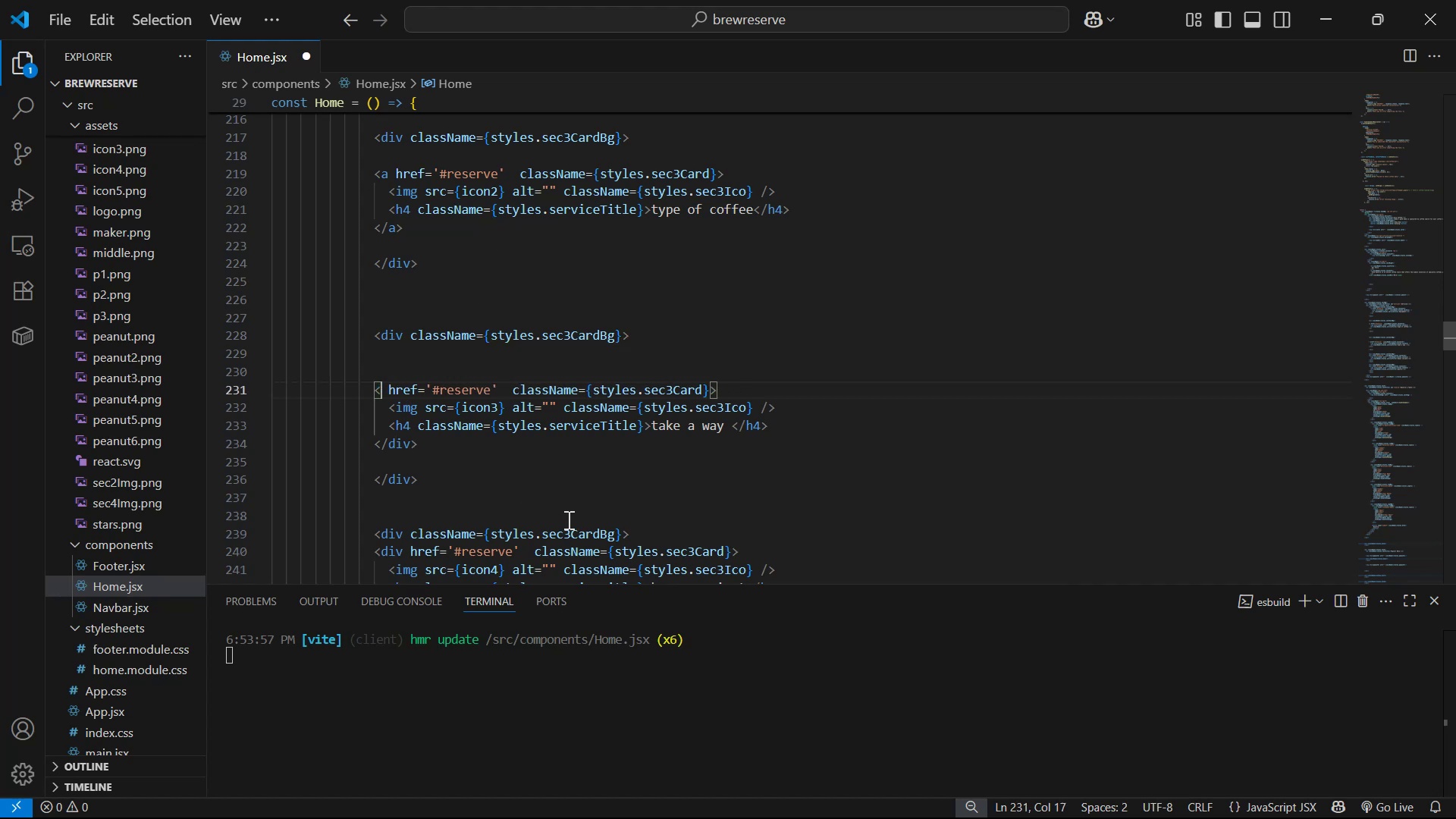 
key(A)
 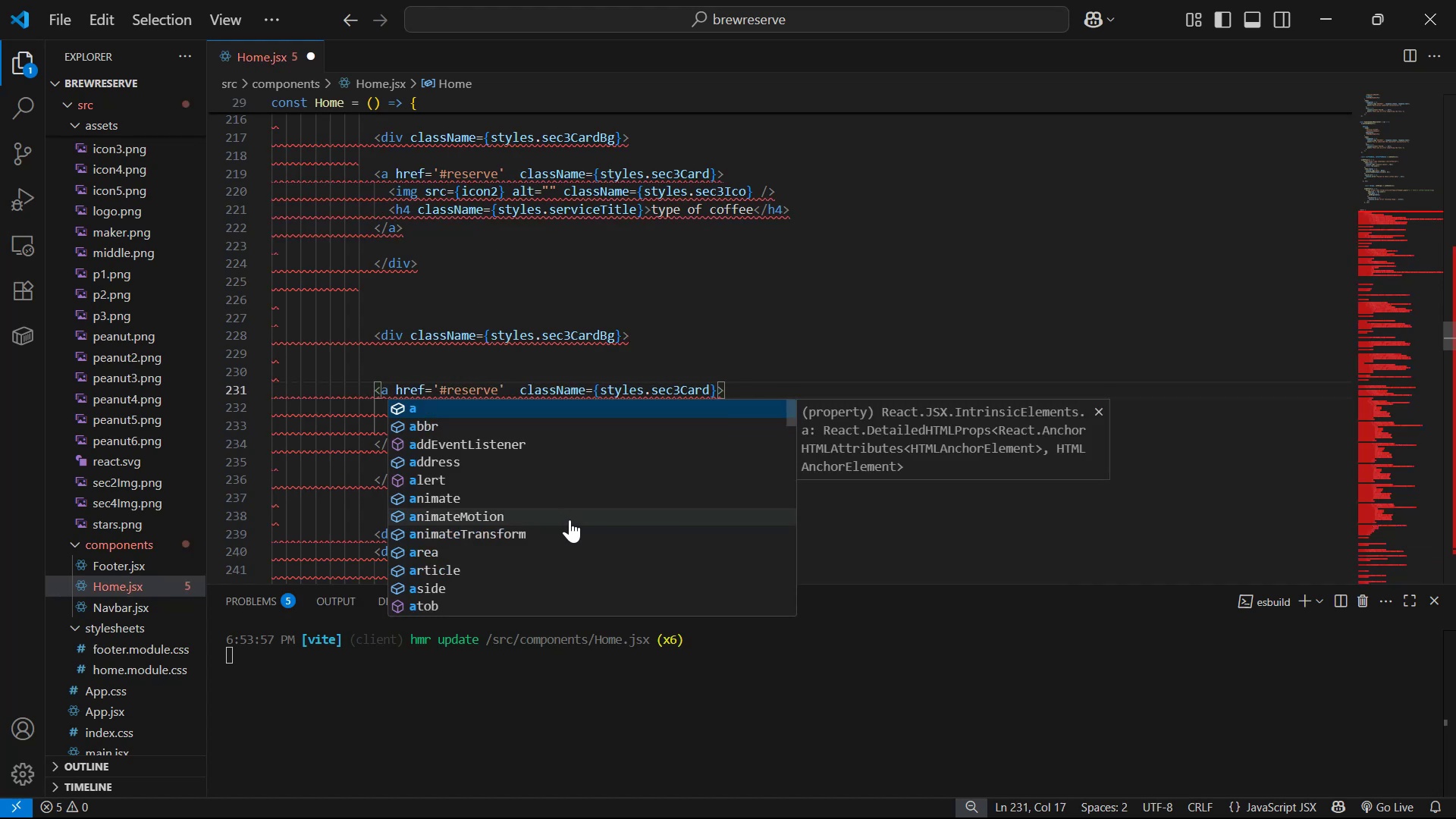 
left_click_drag(start_coordinate=[837, 315], to_coordinate=[839, 312])
 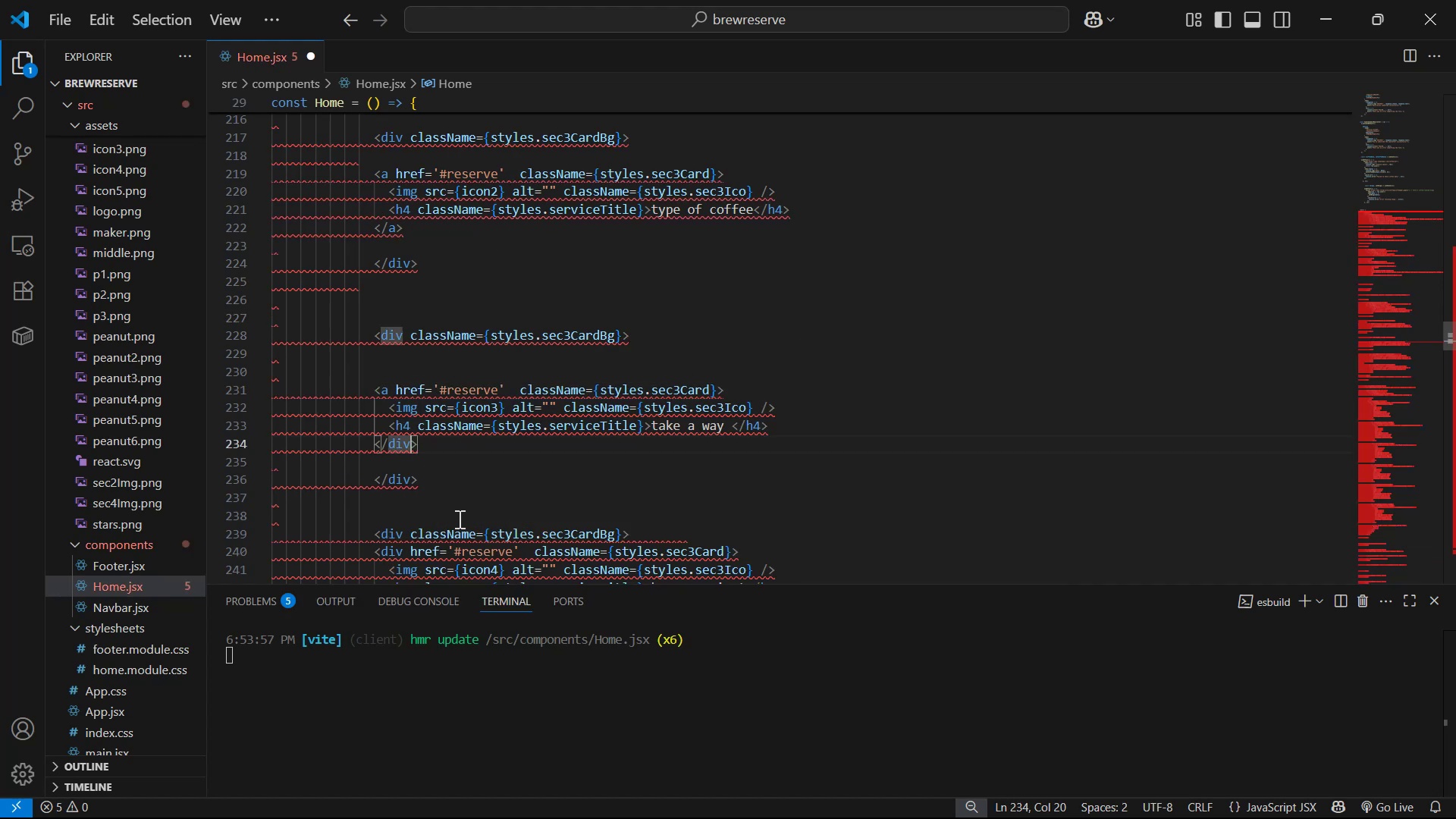 
key(Backspace)
 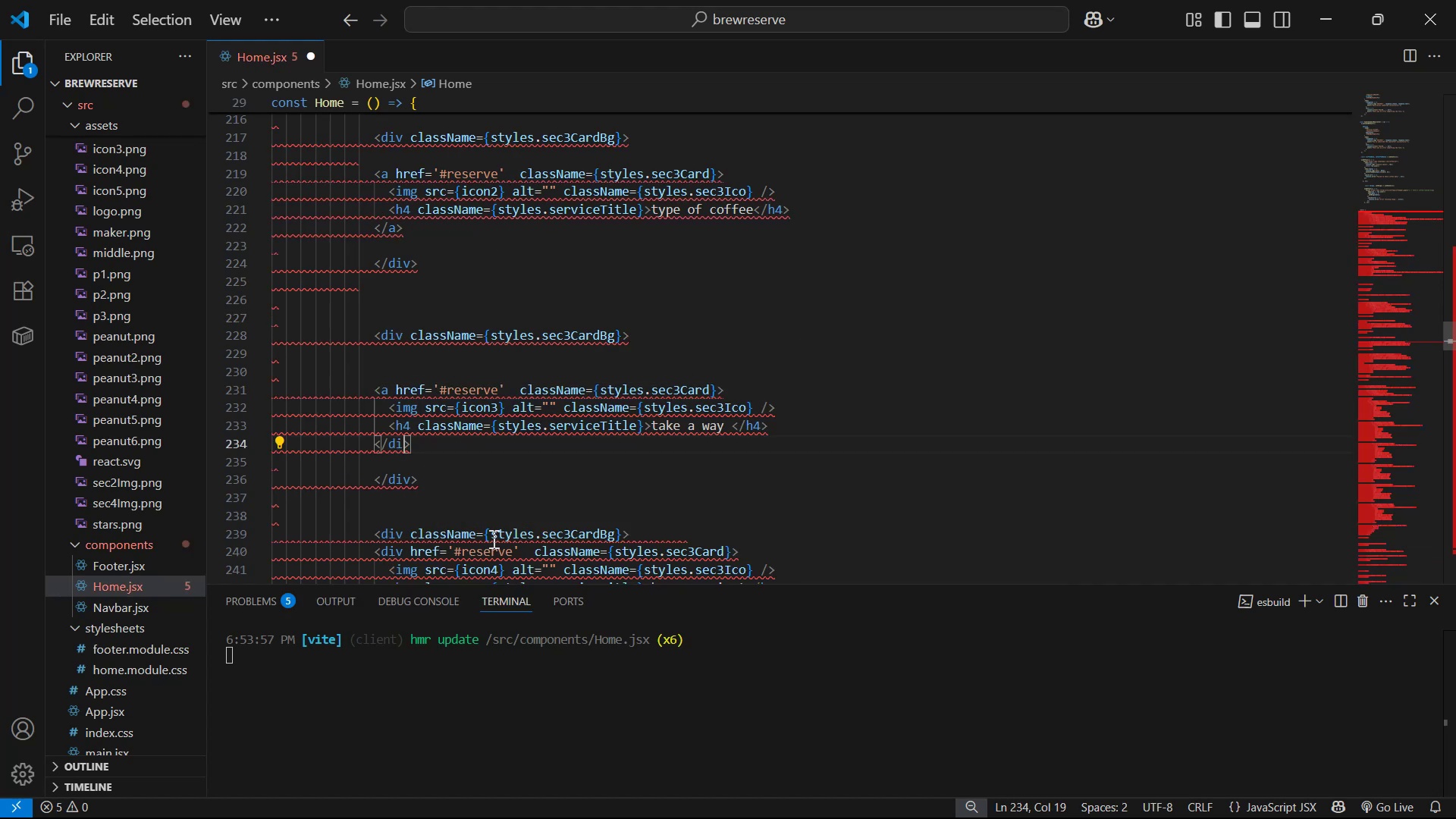 
key(Backspace)
 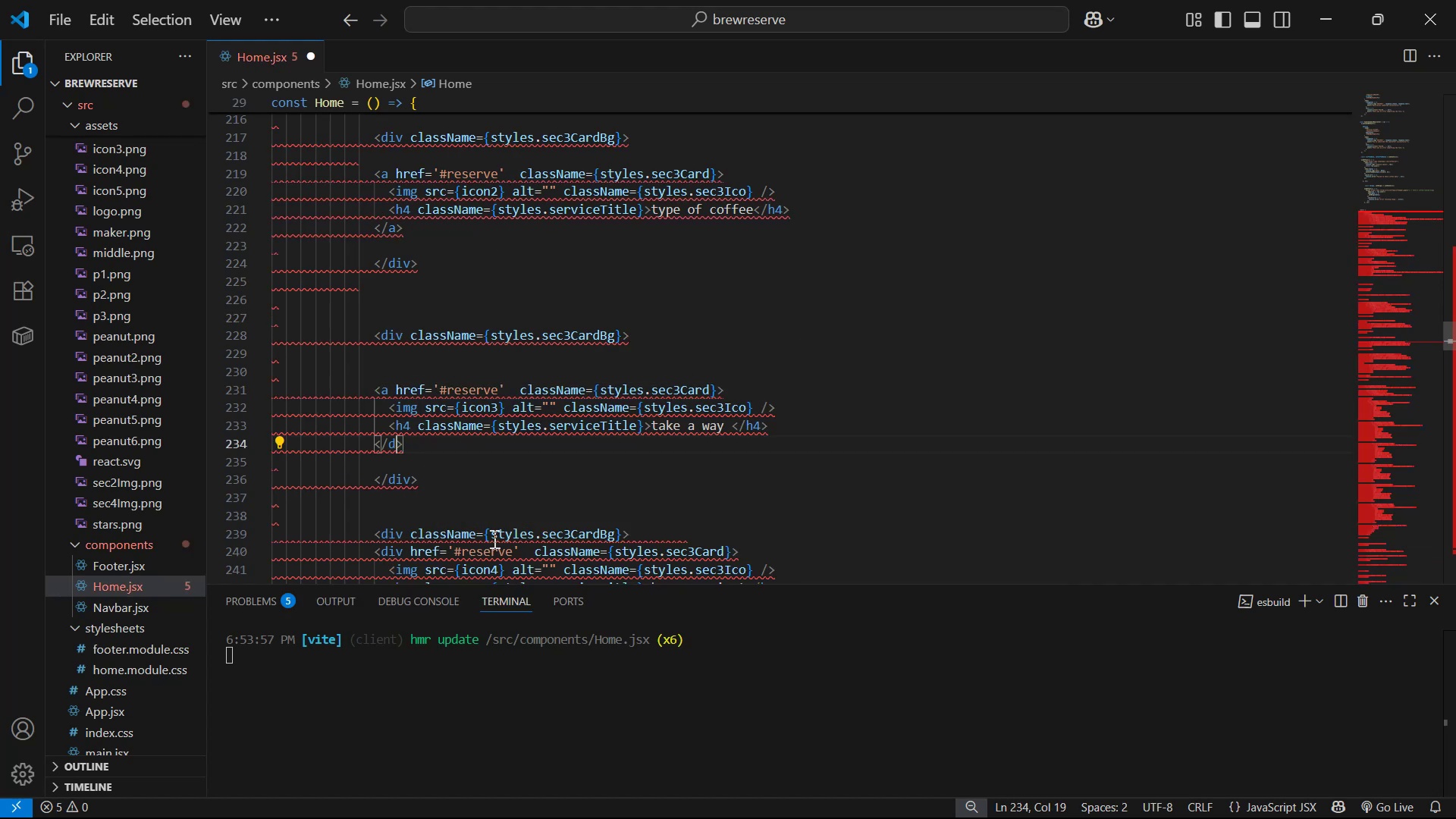 
key(Backspace)
 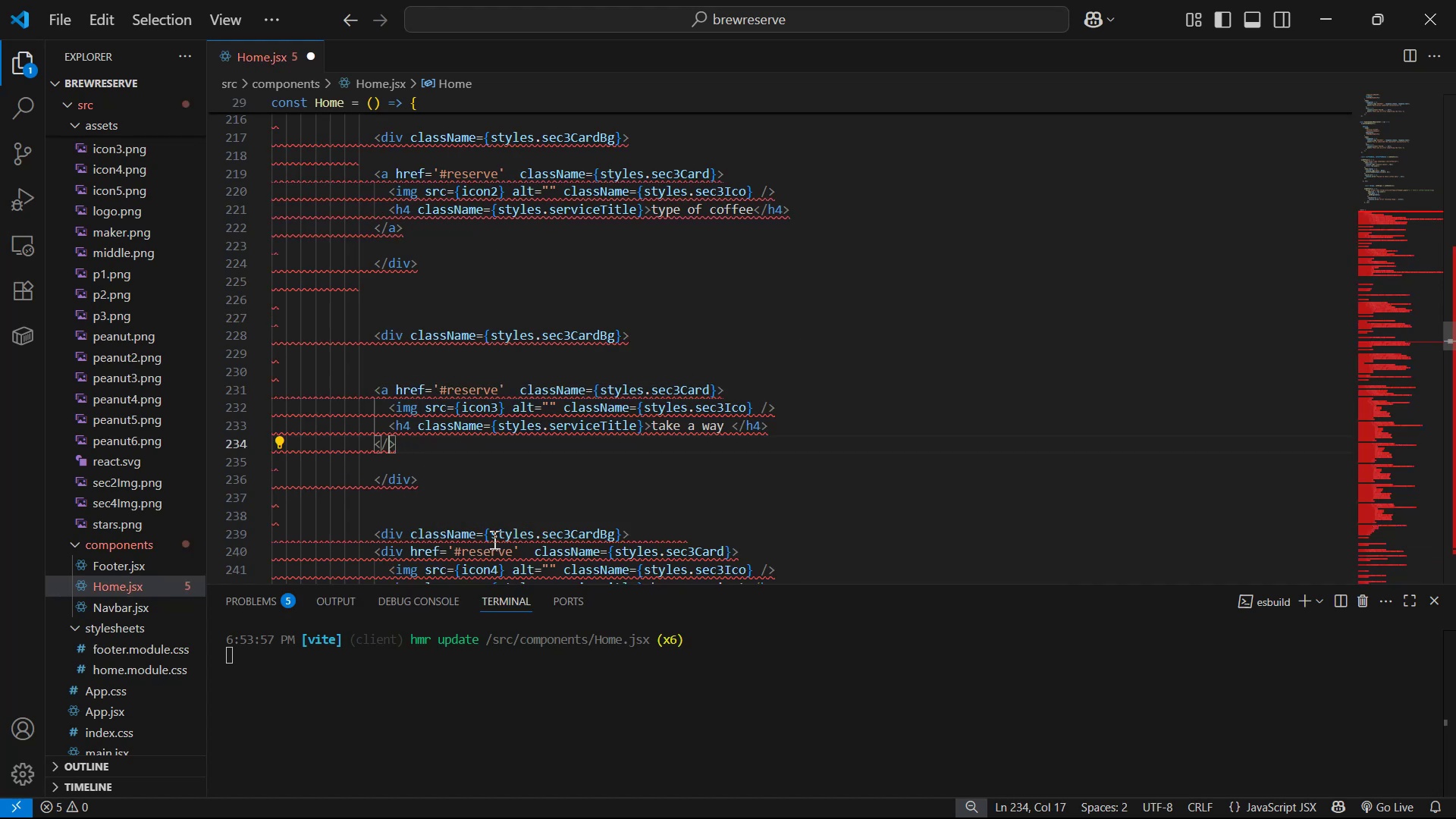 
key(A)
 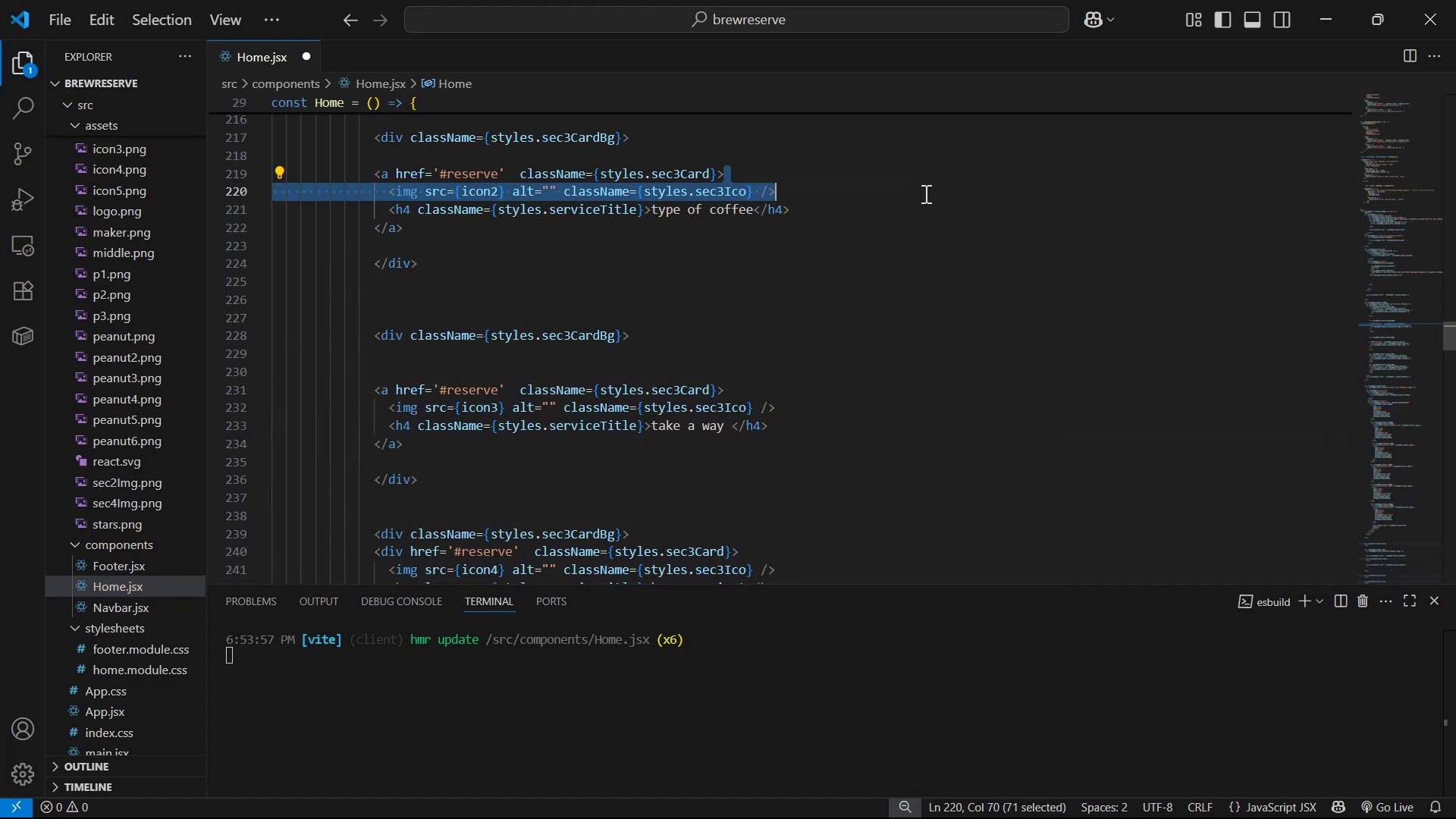 
left_click([959, 262])
 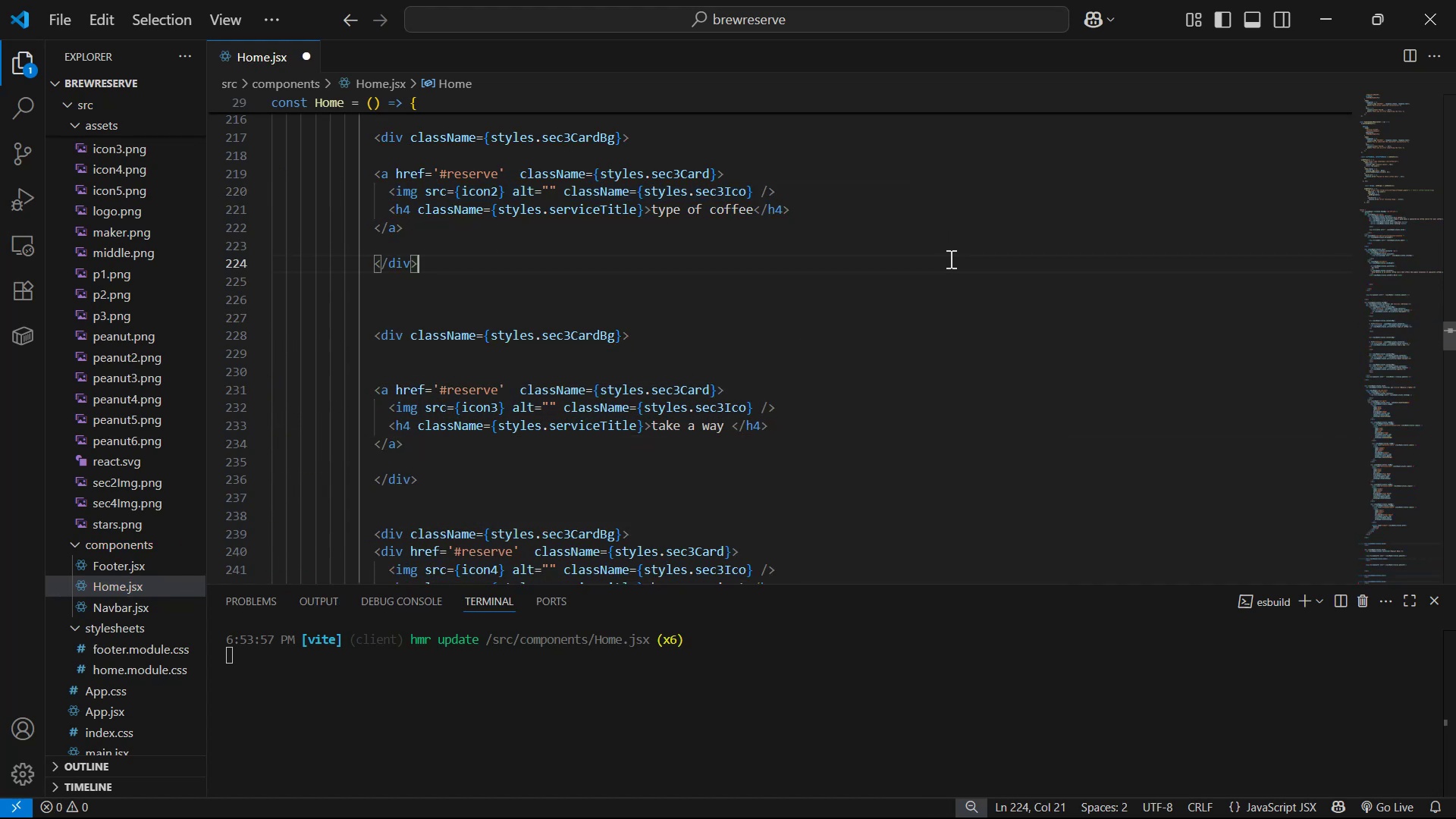 
scroll: coordinate [962, 227], scroll_direction: down, amount: 2.0
 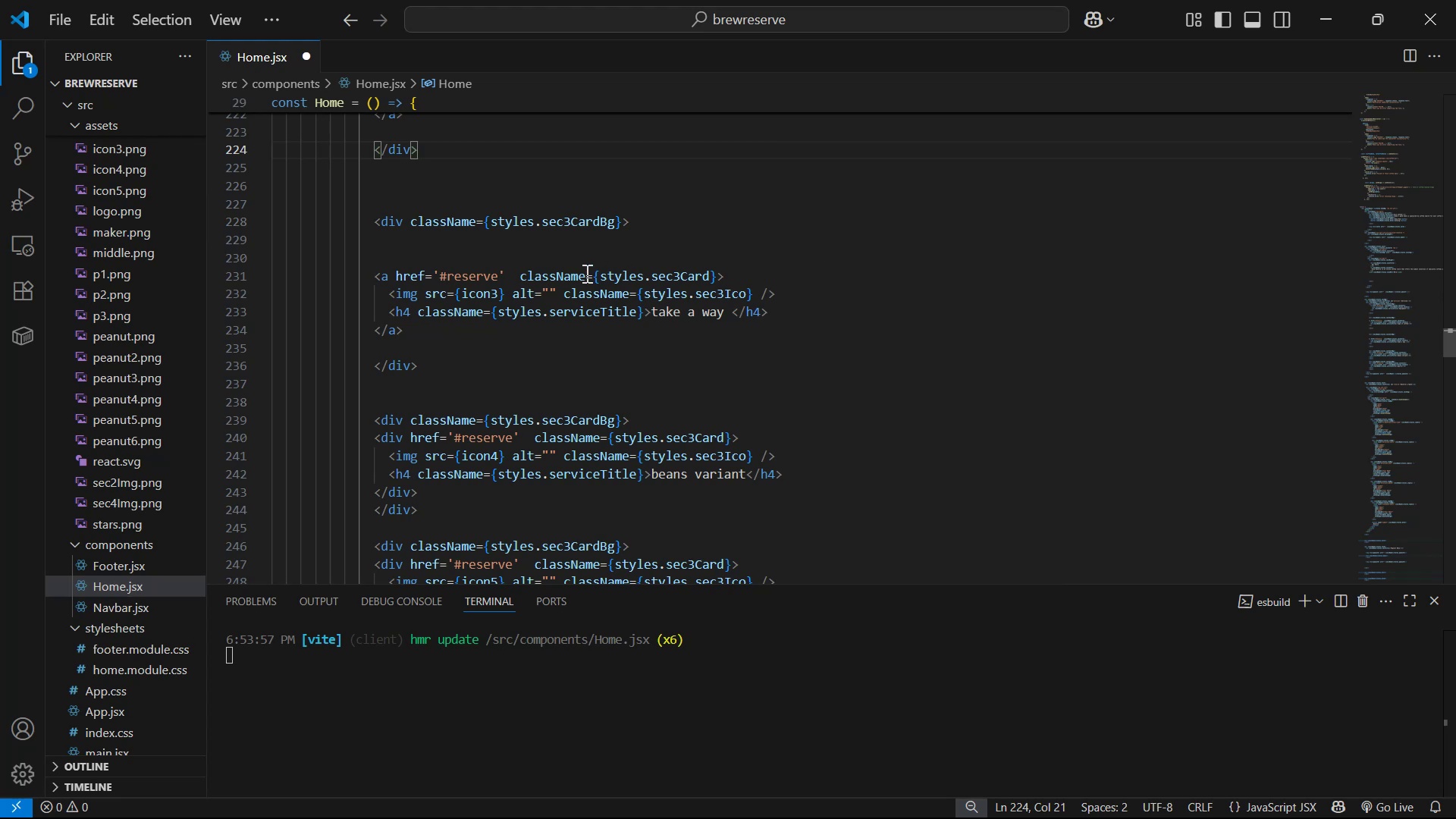 
wait(16.75)
 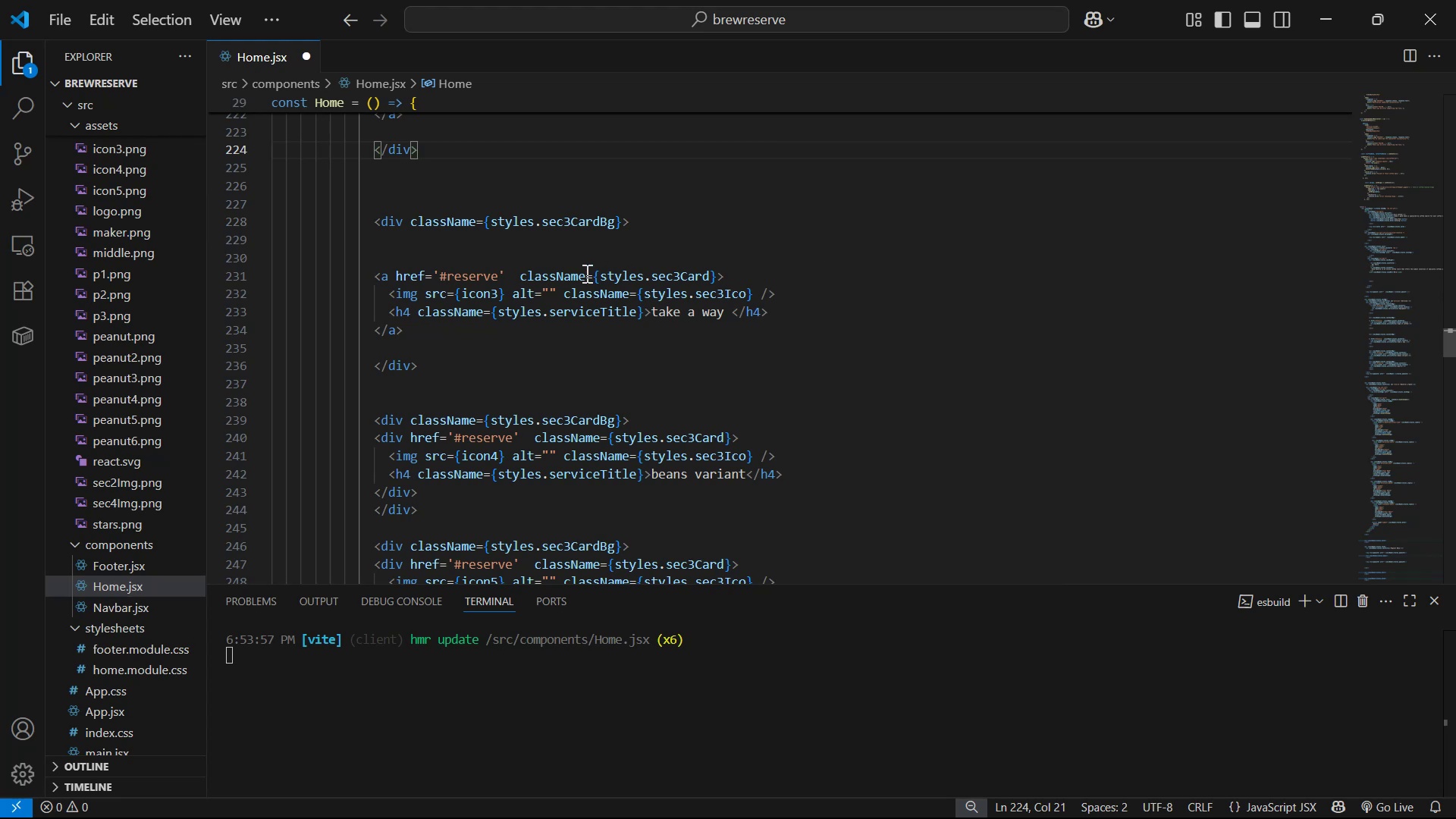 
scroll: coordinate [588, 288], scroll_direction: up, amount: 2.0
 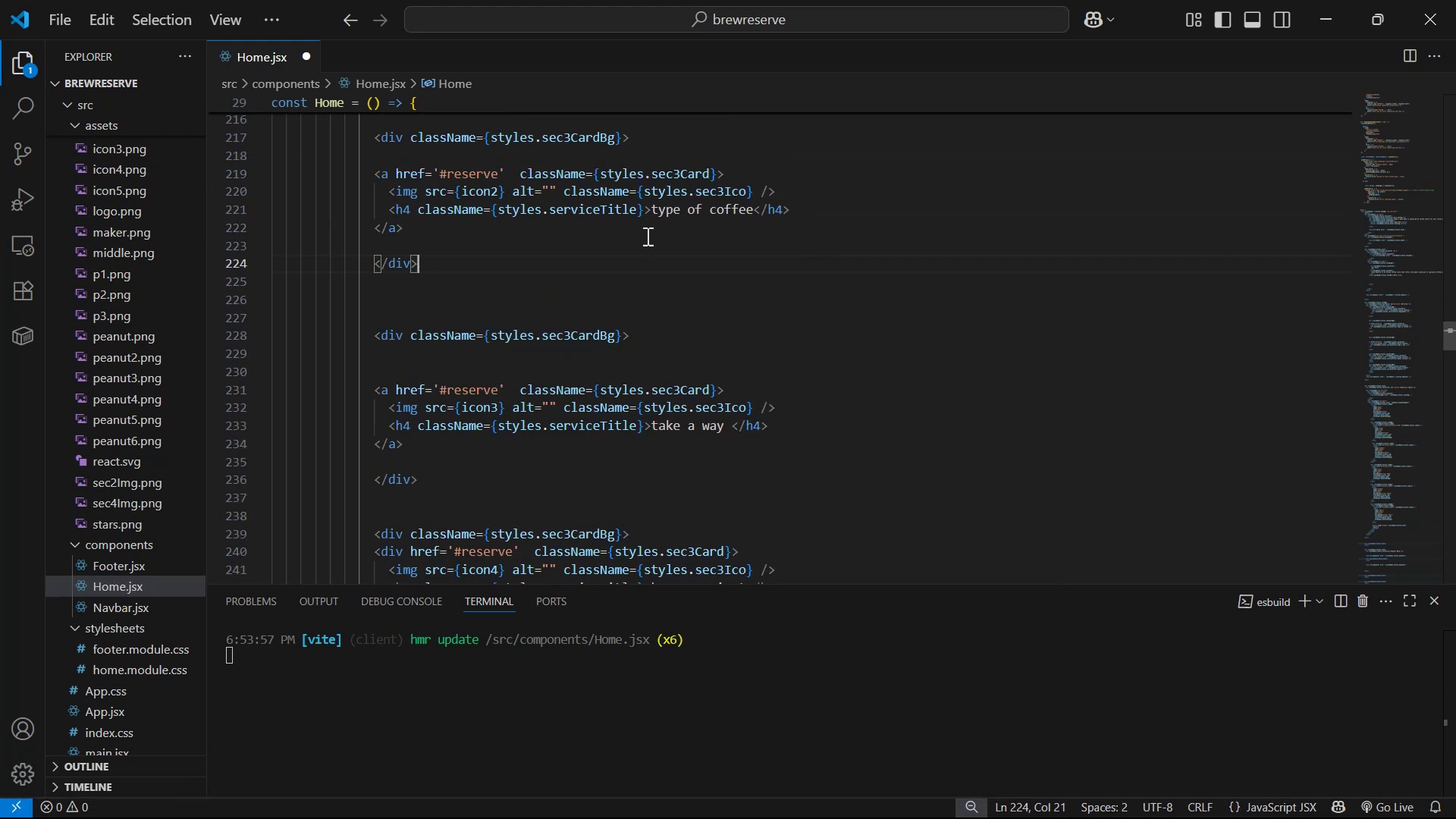 
scroll: coordinate [469, 405], scroll_direction: down, amount: 3.0
 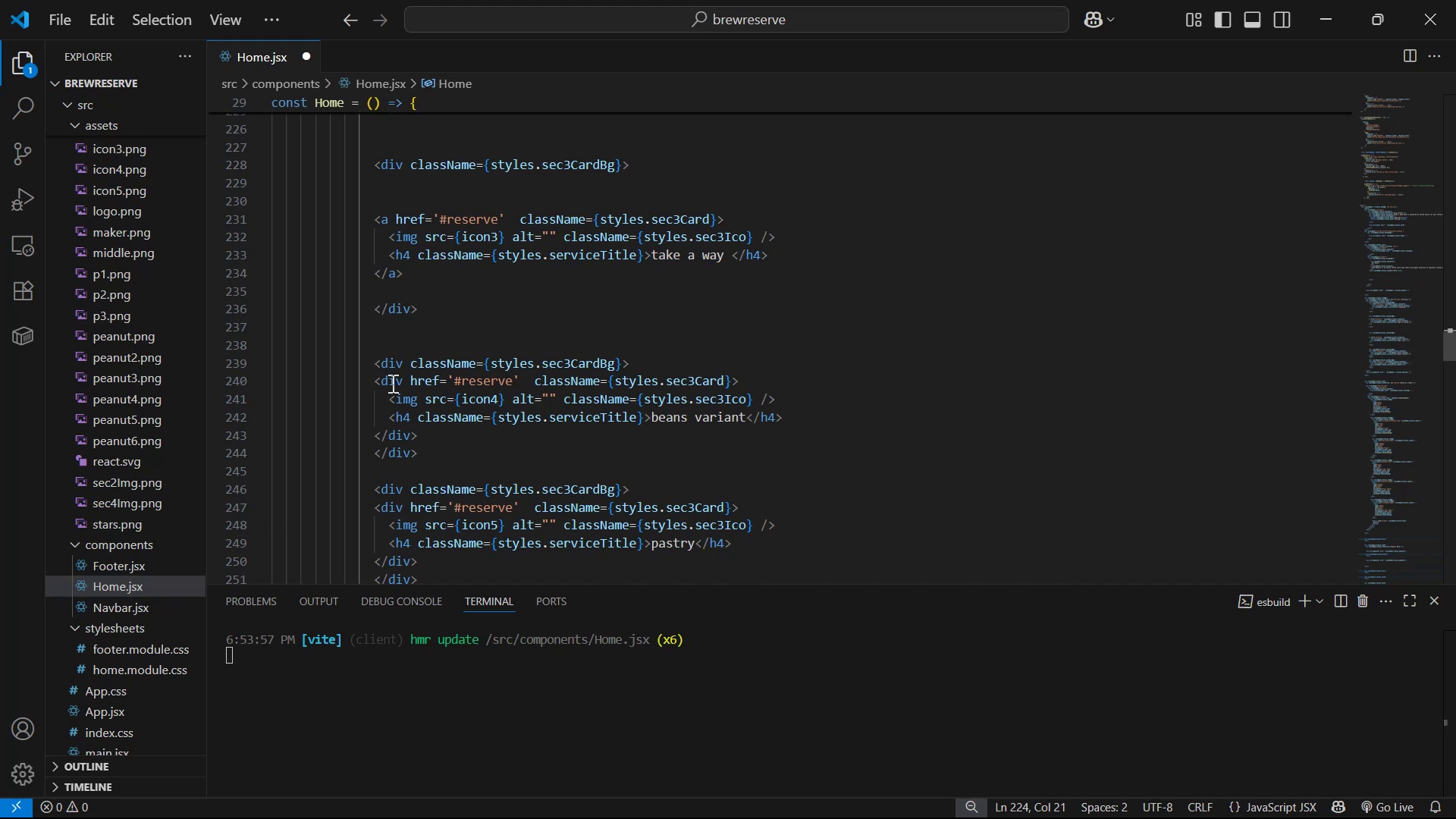 
left_click([404, 380])
 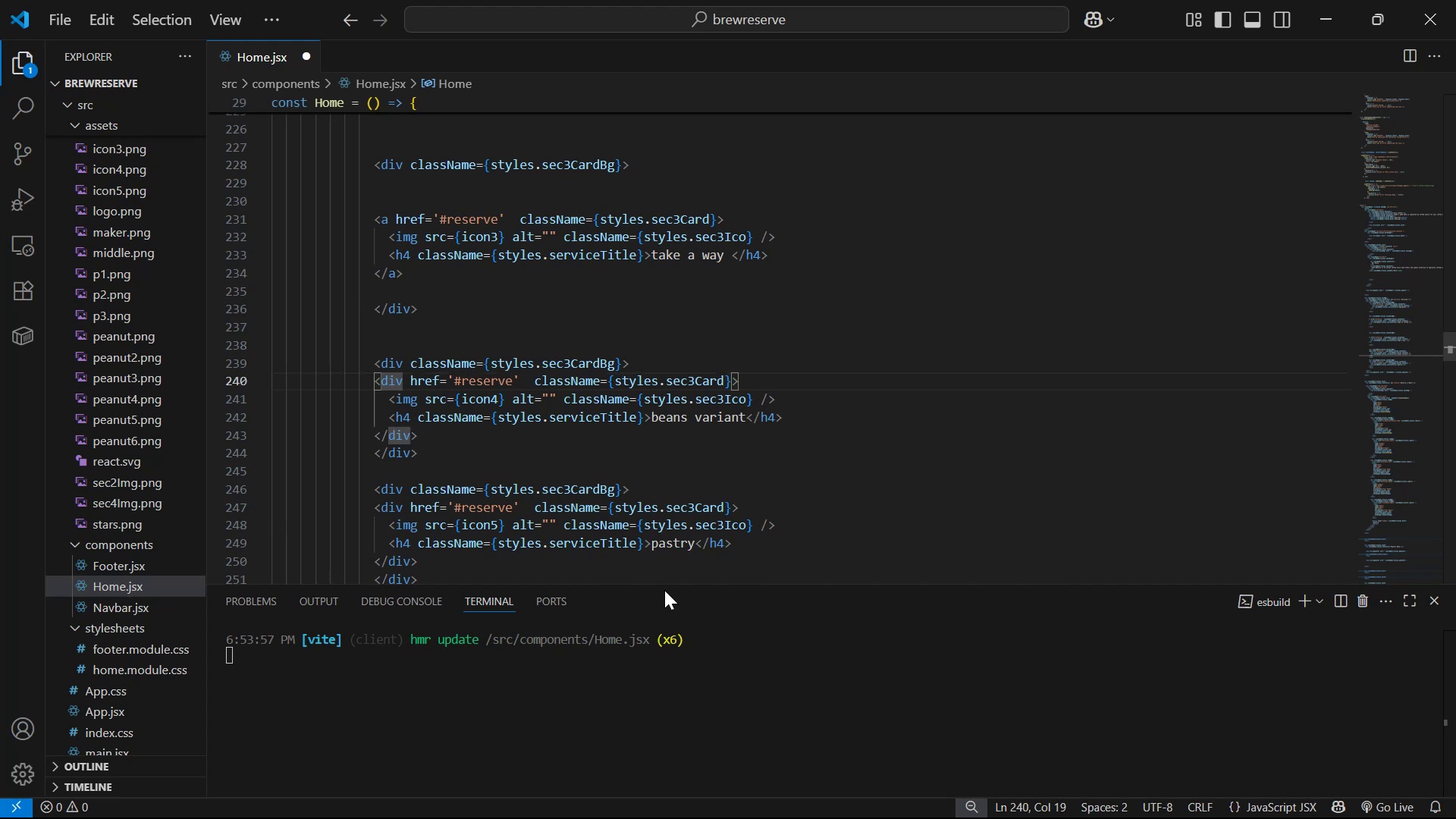 
key(Backspace)
 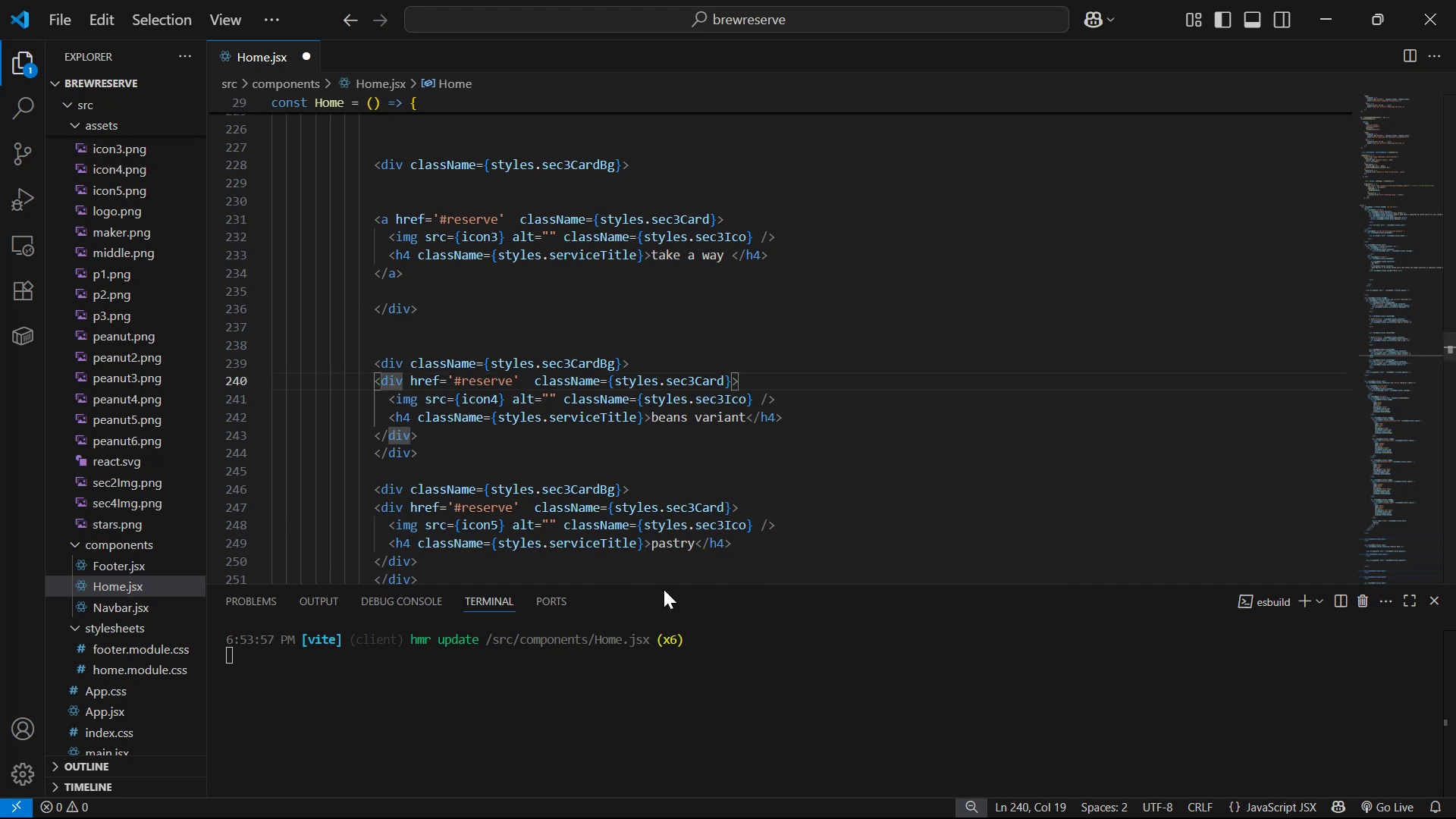 
key(Backspace)
 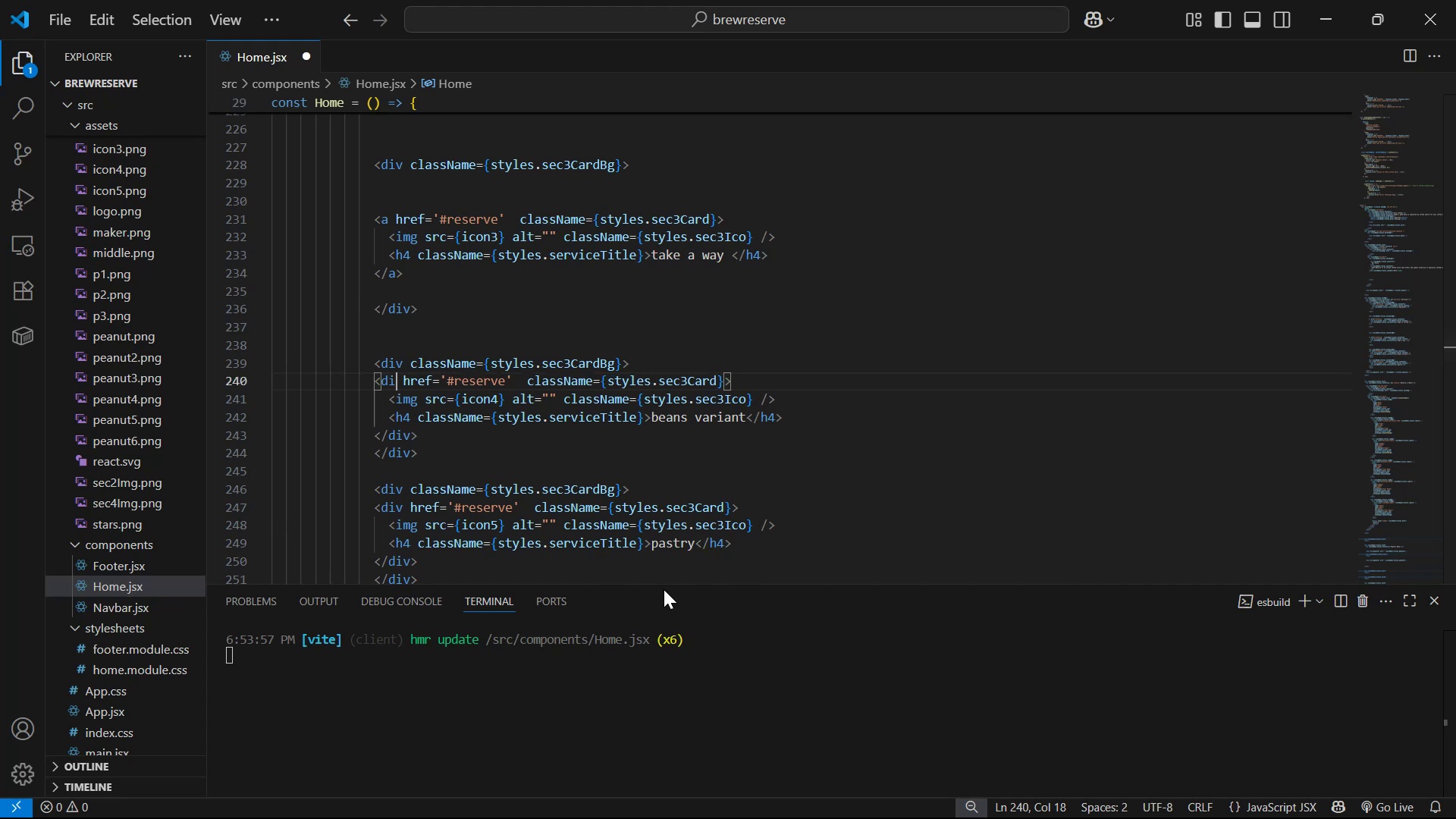 
key(Backspace)
 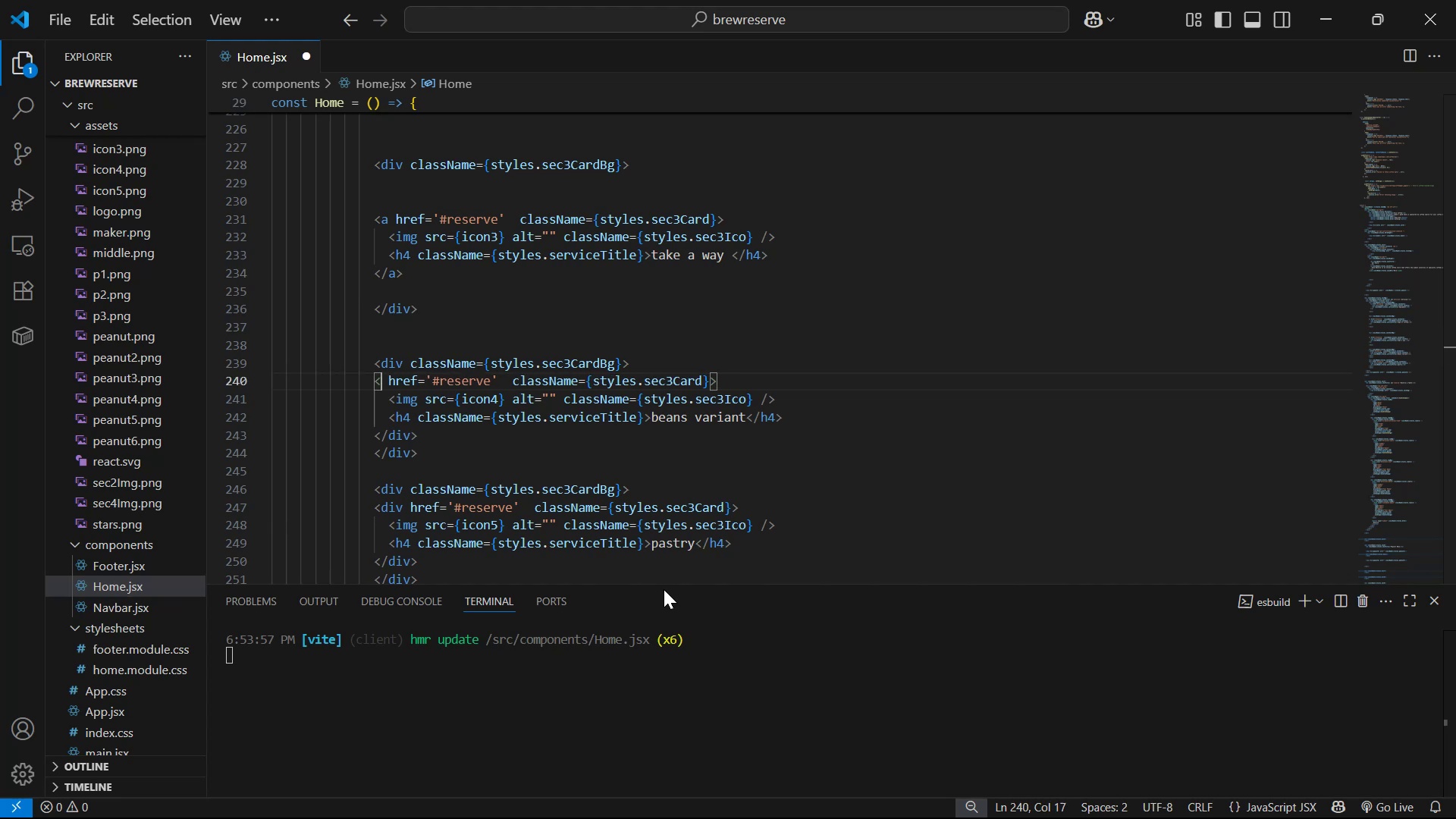 
key(A)
 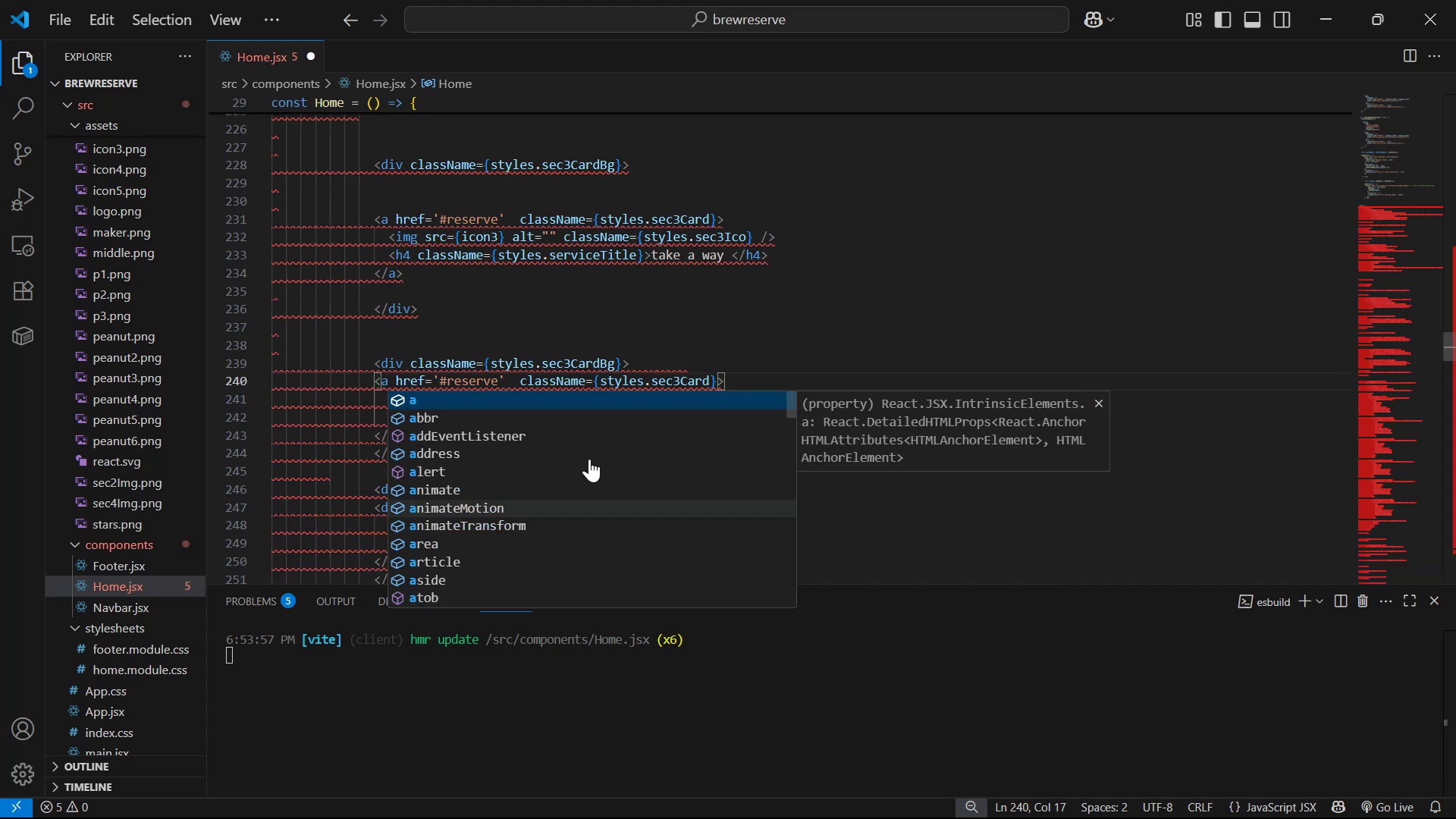 
left_click_drag(start_coordinate=[915, 226], to_coordinate=[915, 221])
 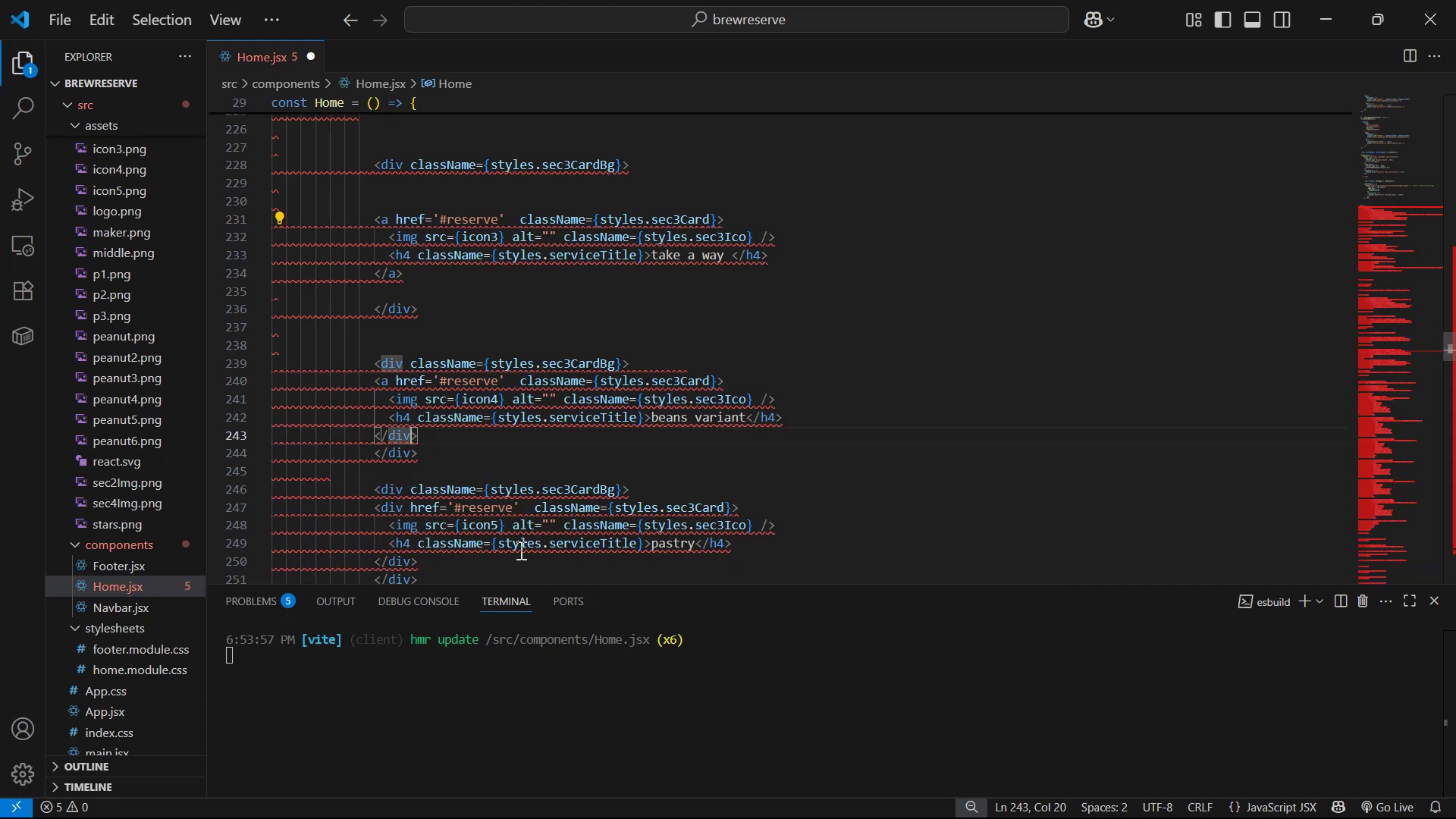 
key(Delete)
 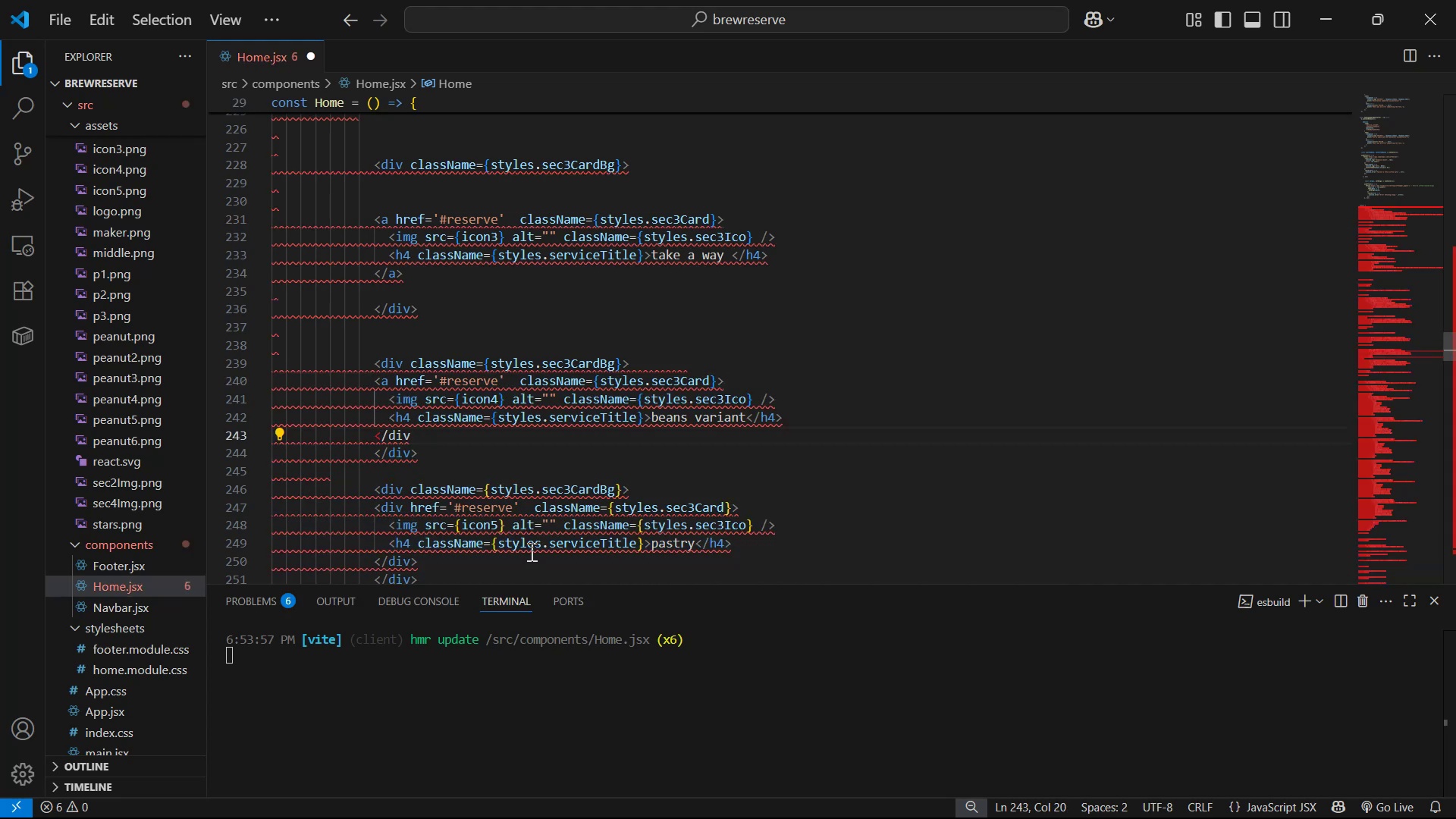 
key(Shift+Period)
 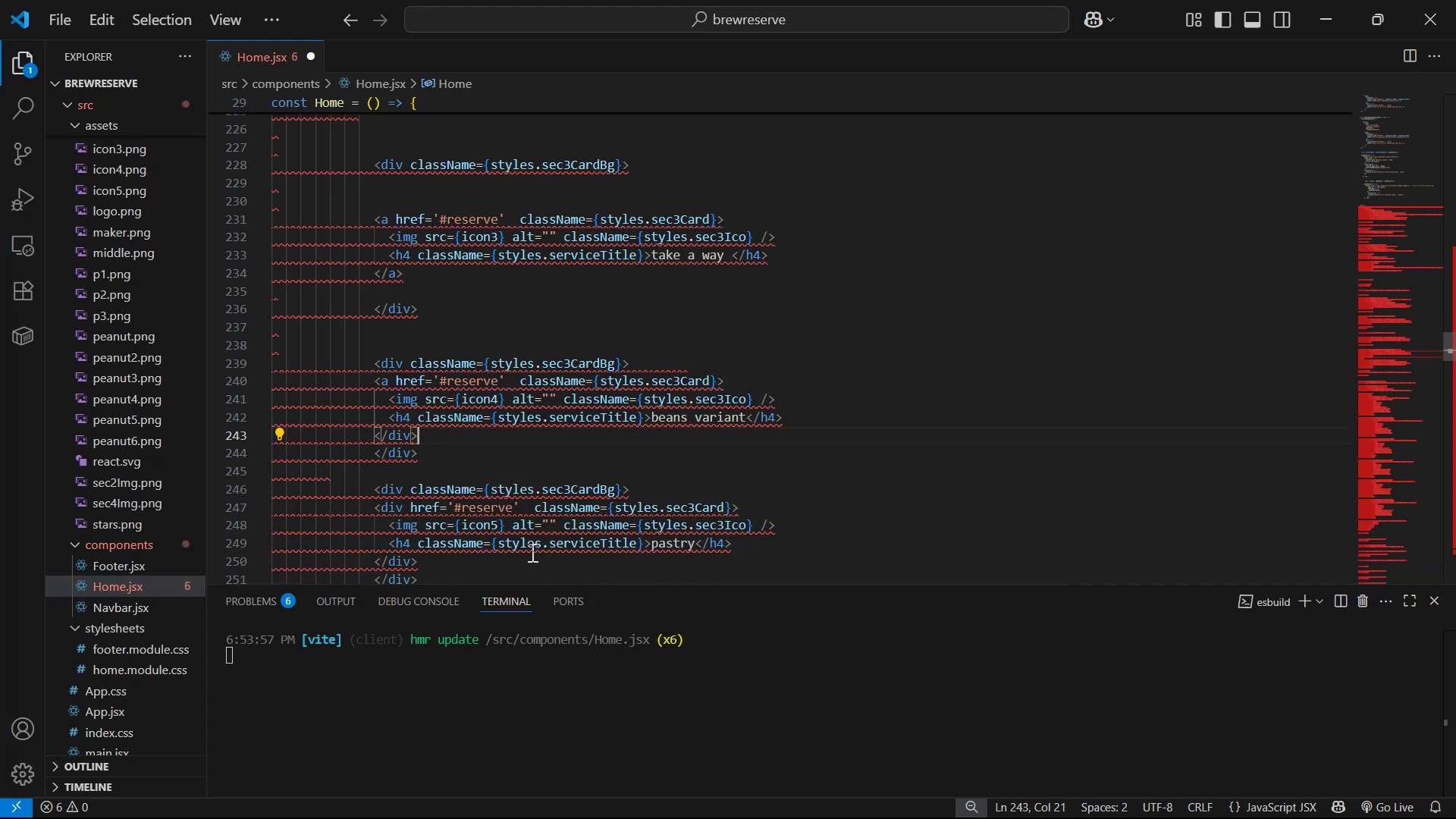 
key(ArrowLeft)
 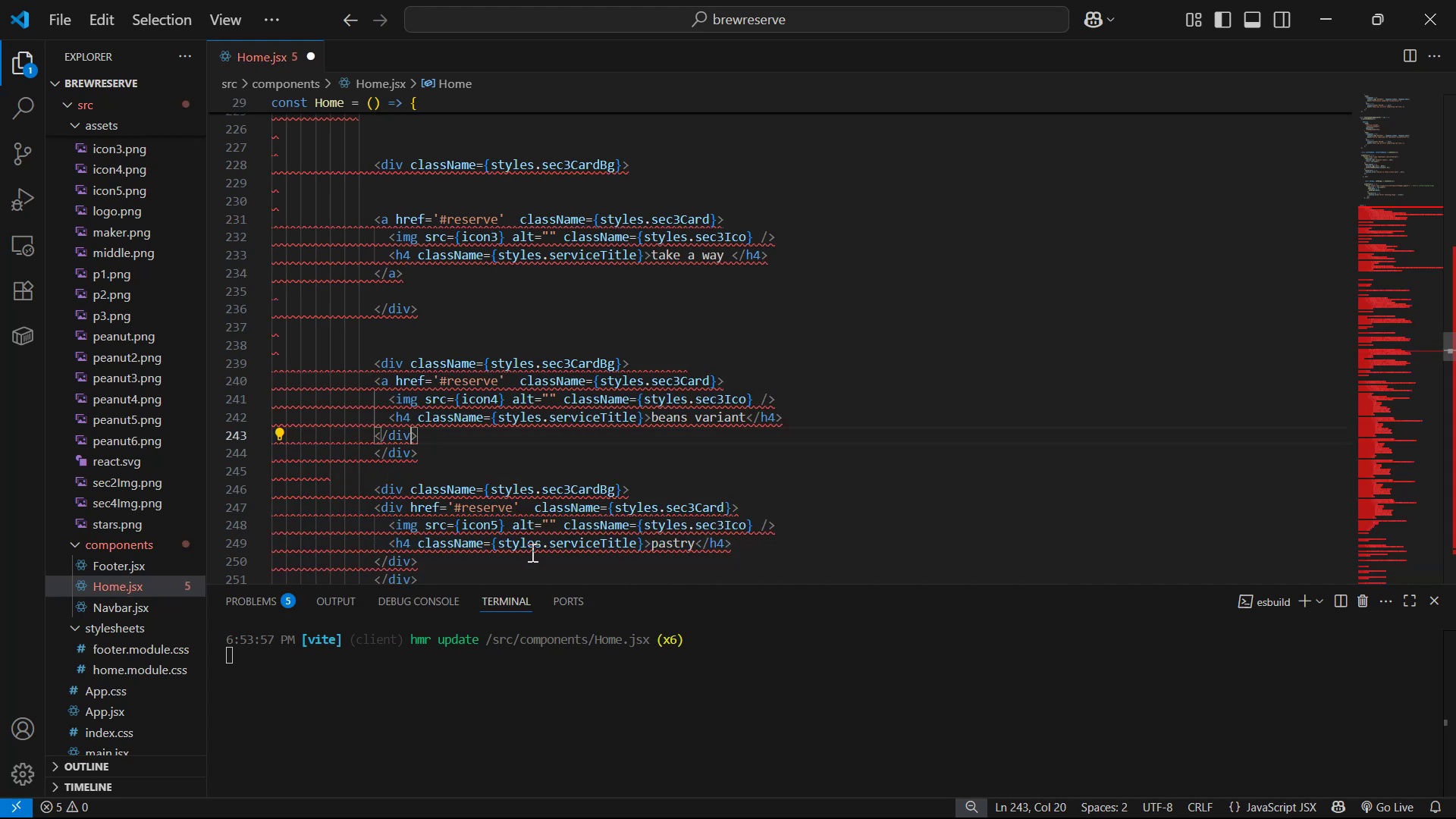 
key(Backspace)
 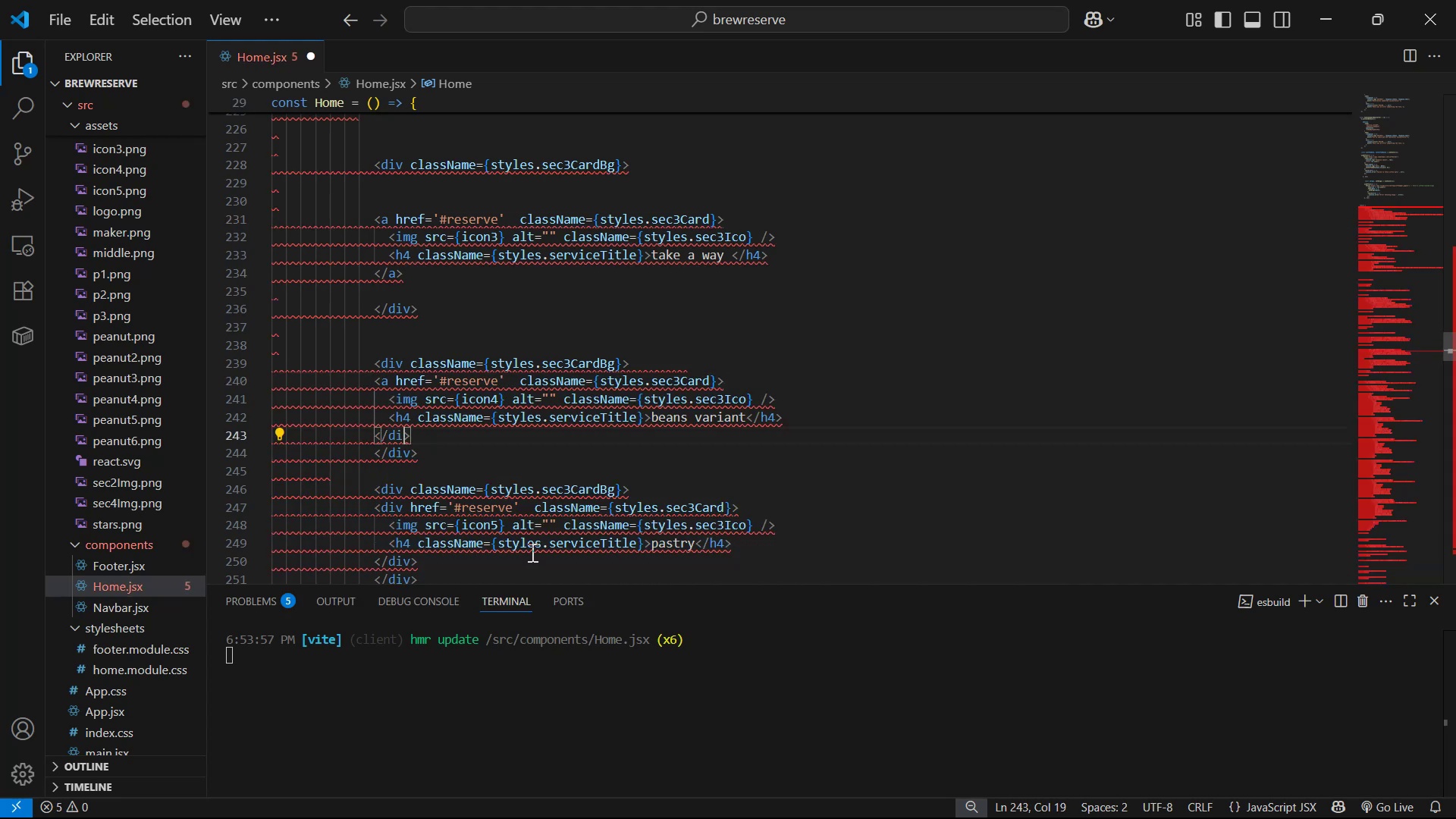 
key(Backspace)
 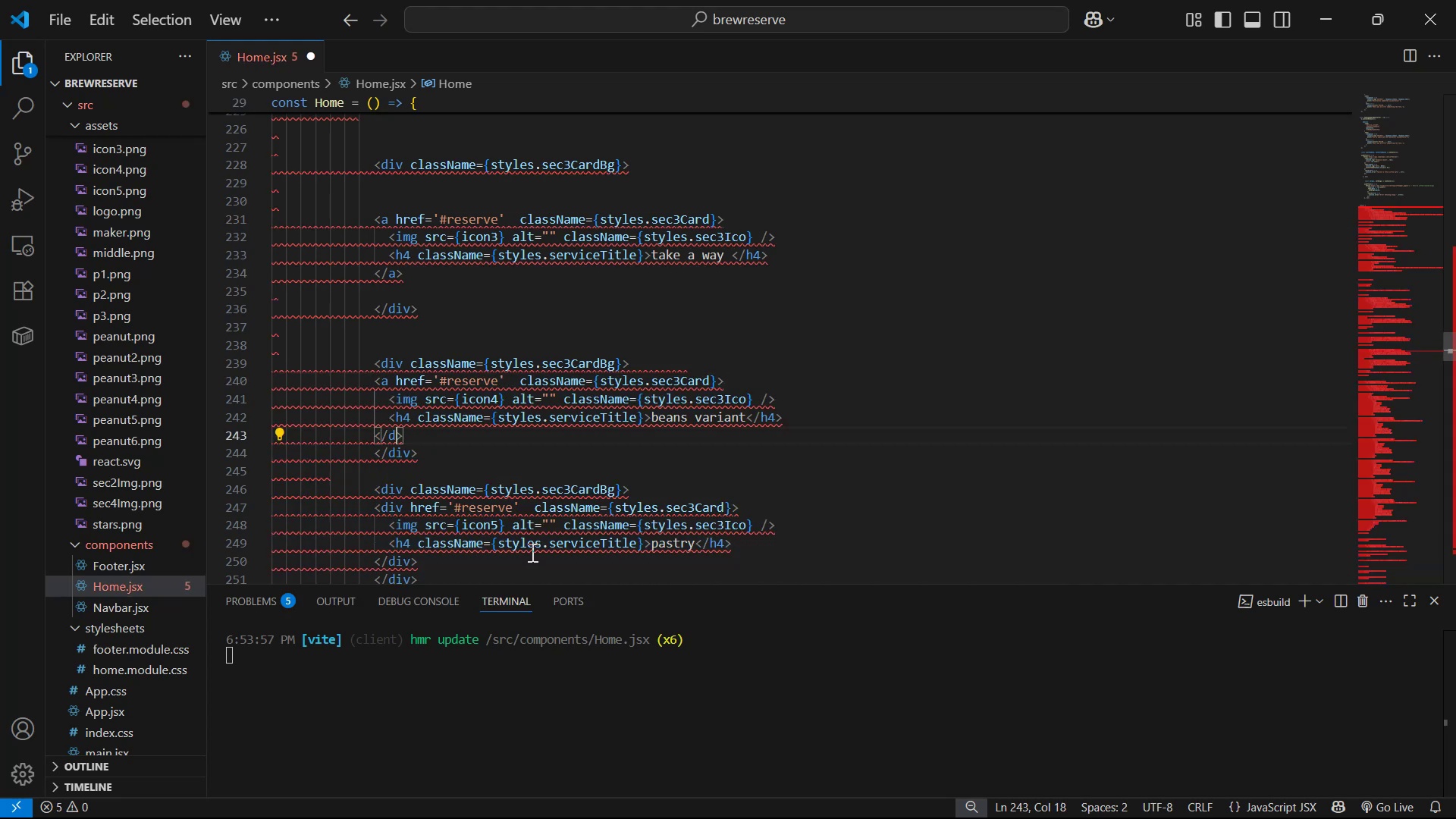 
key(Backspace)
 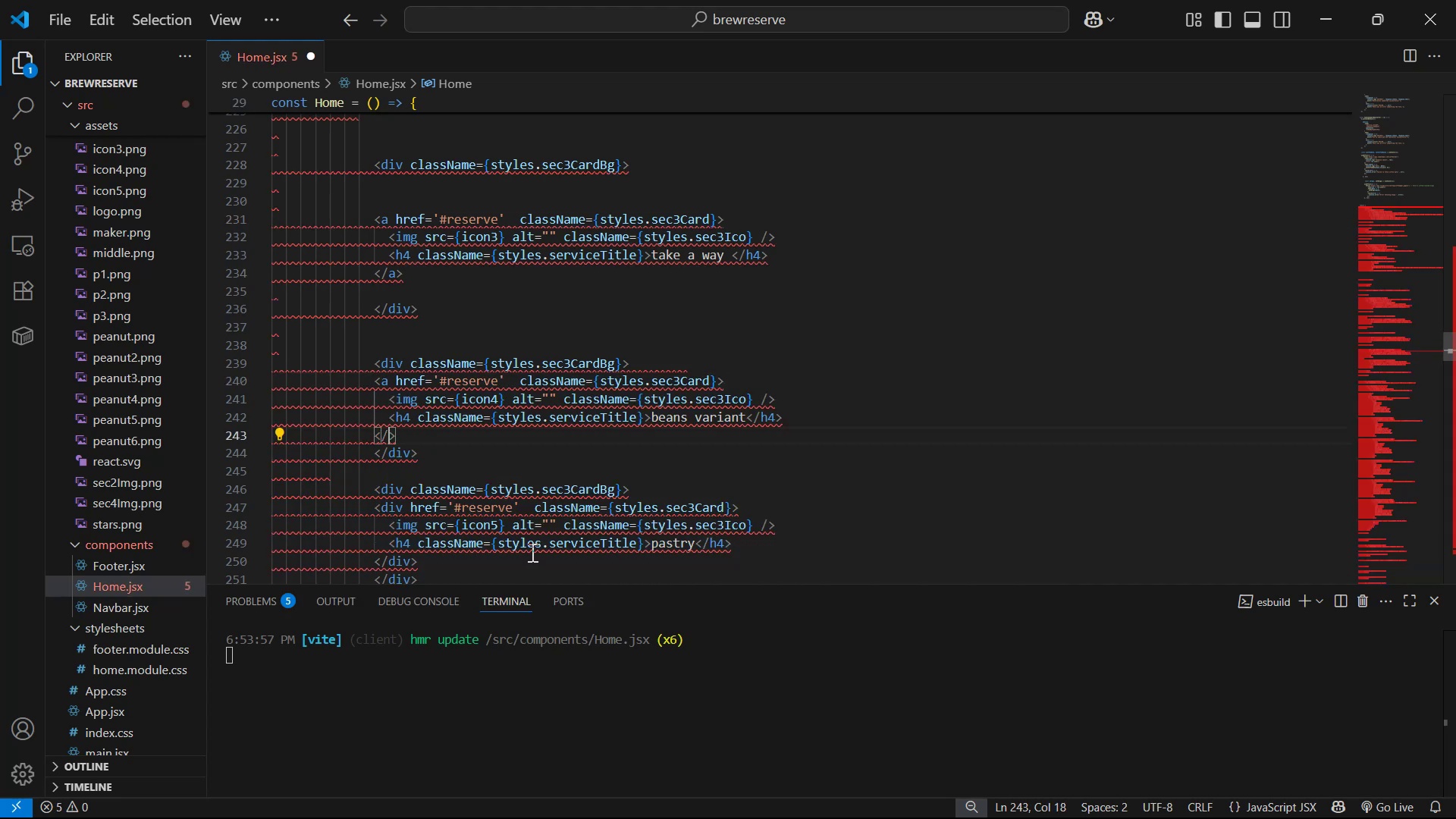 
key(A)
 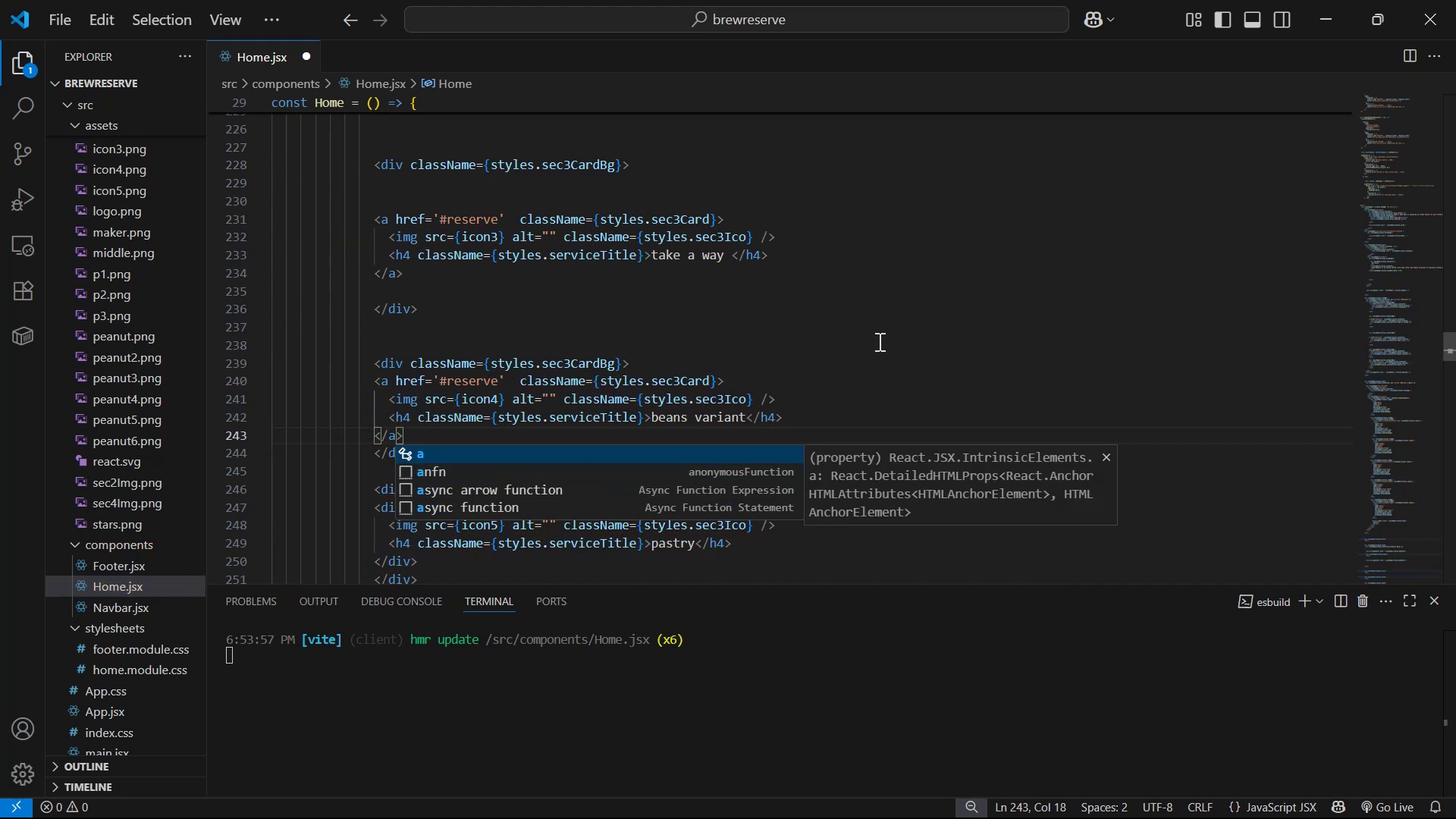 
scroll: coordinate [877, 340], scroll_direction: down, amount: 3.0
 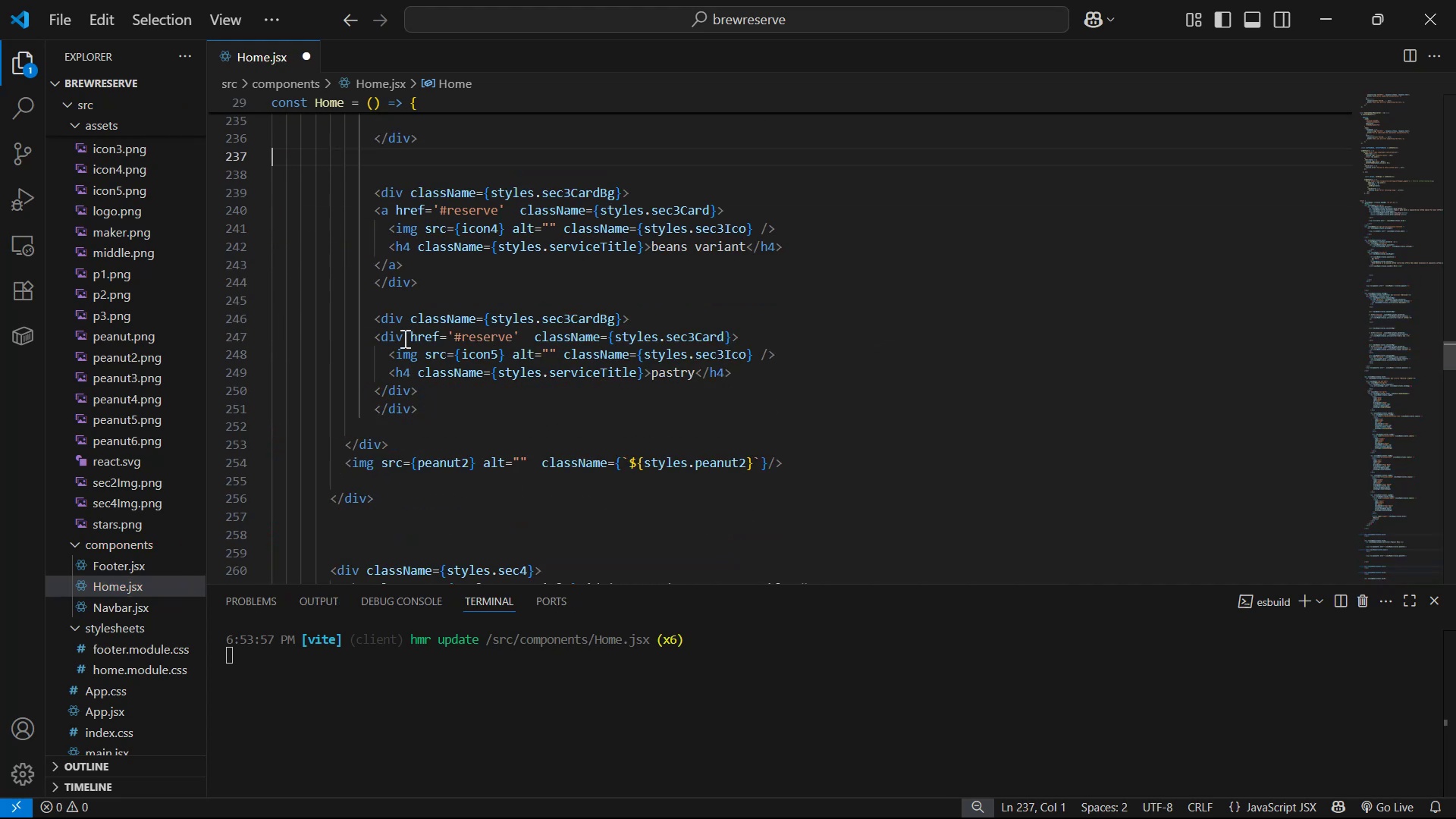 
left_click([404, 338])
 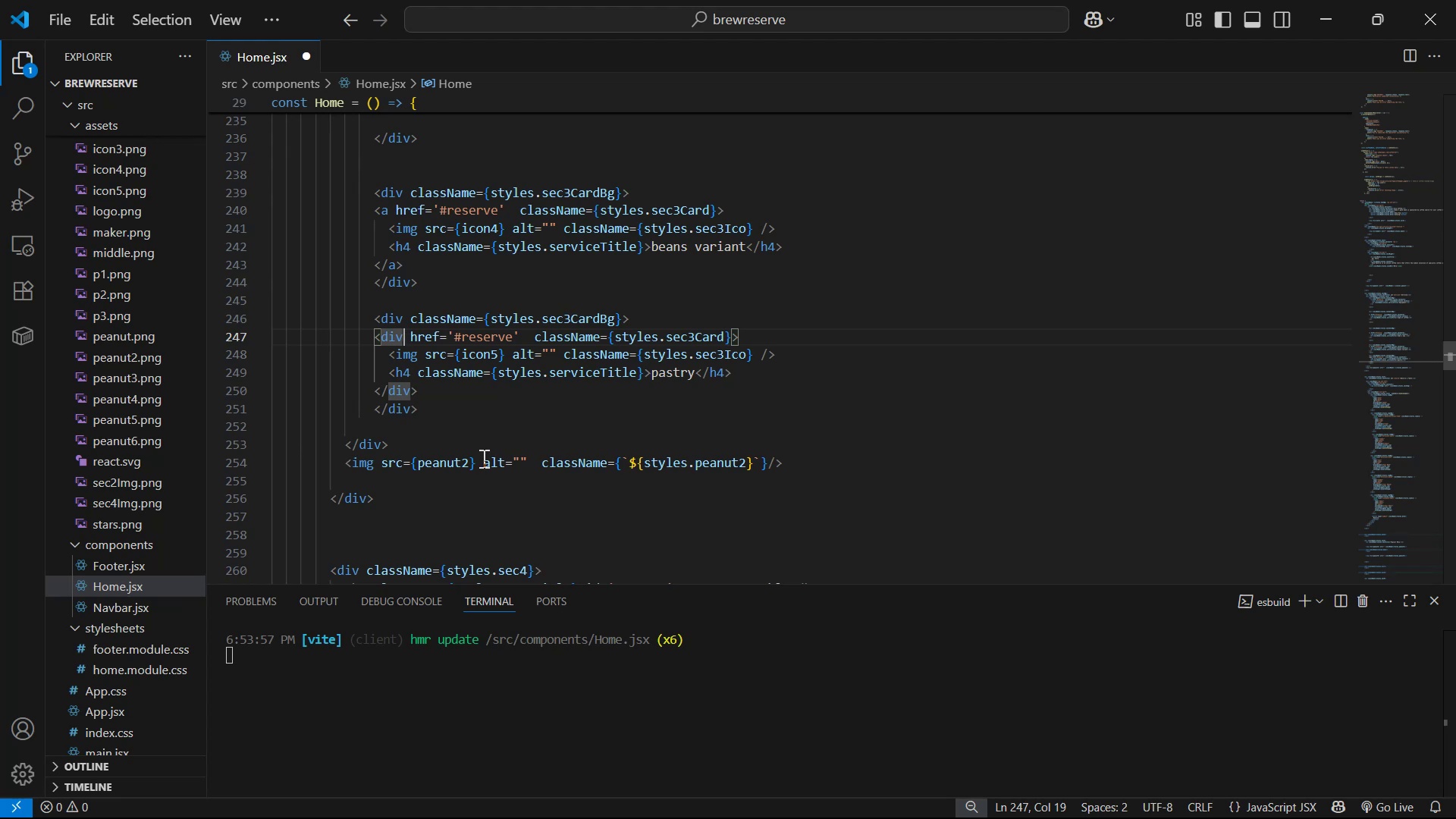 
key(Backspace)
 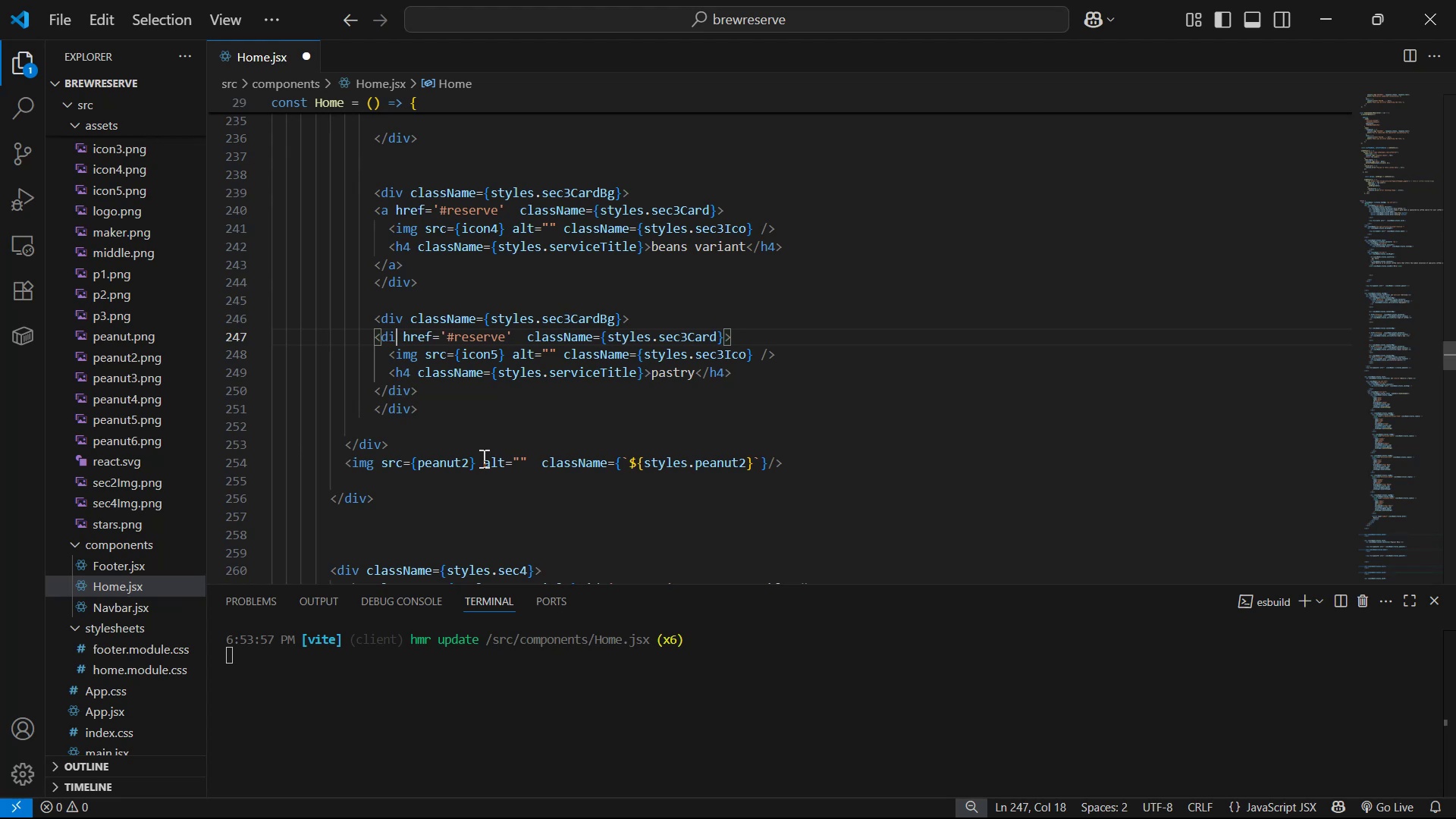 
key(Backspace)
 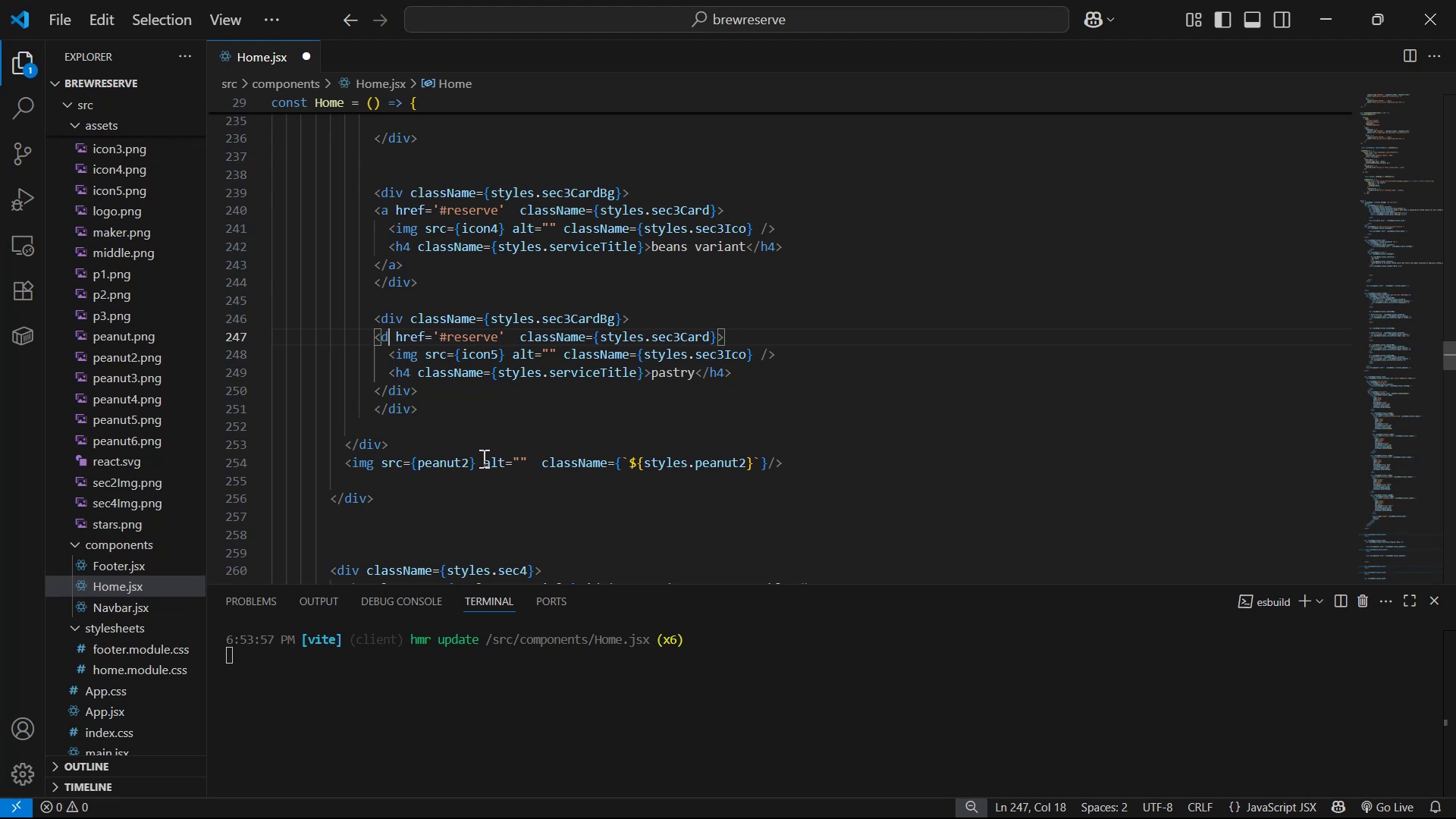 
key(Backspace)
 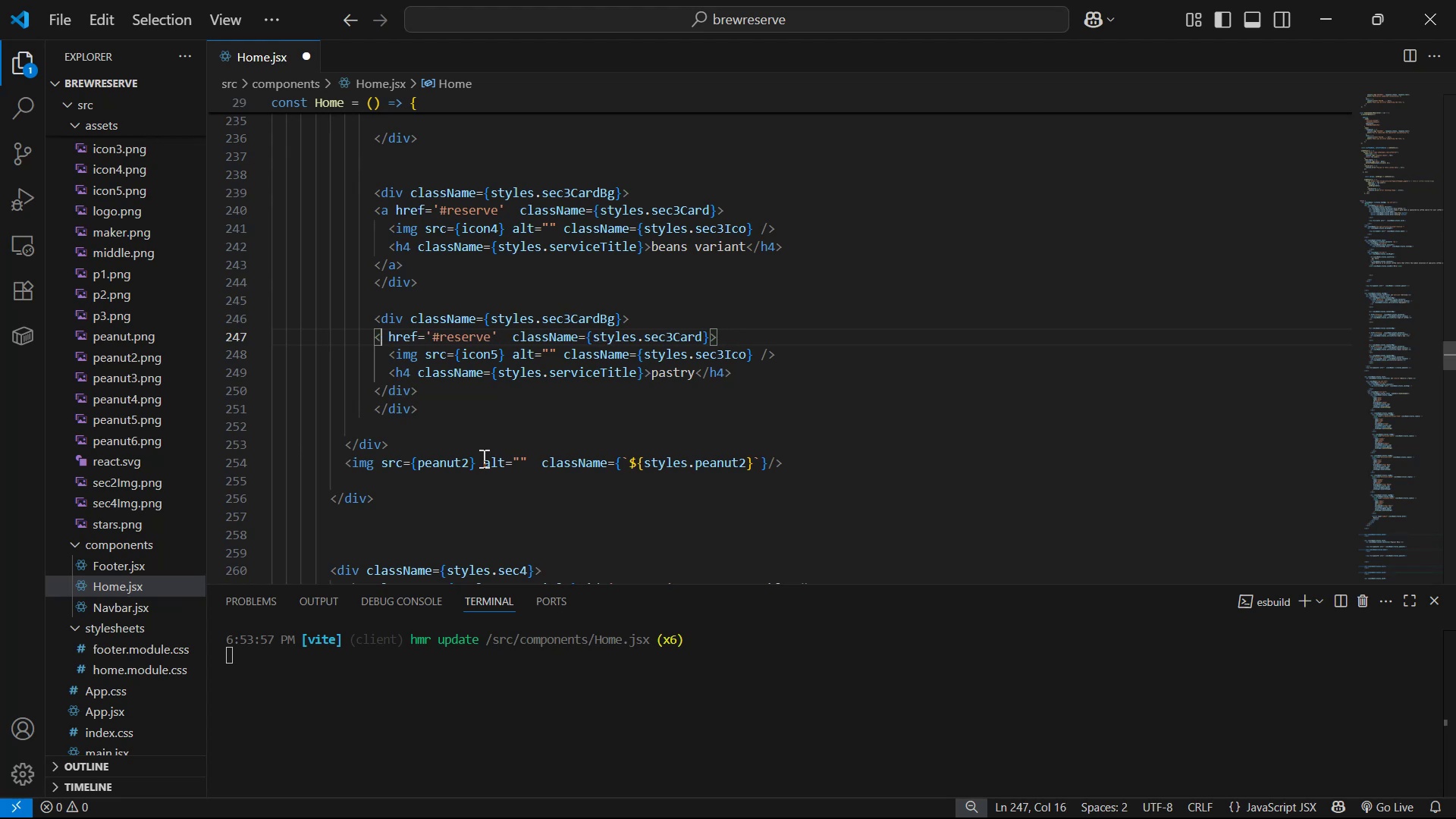 
key(A)
 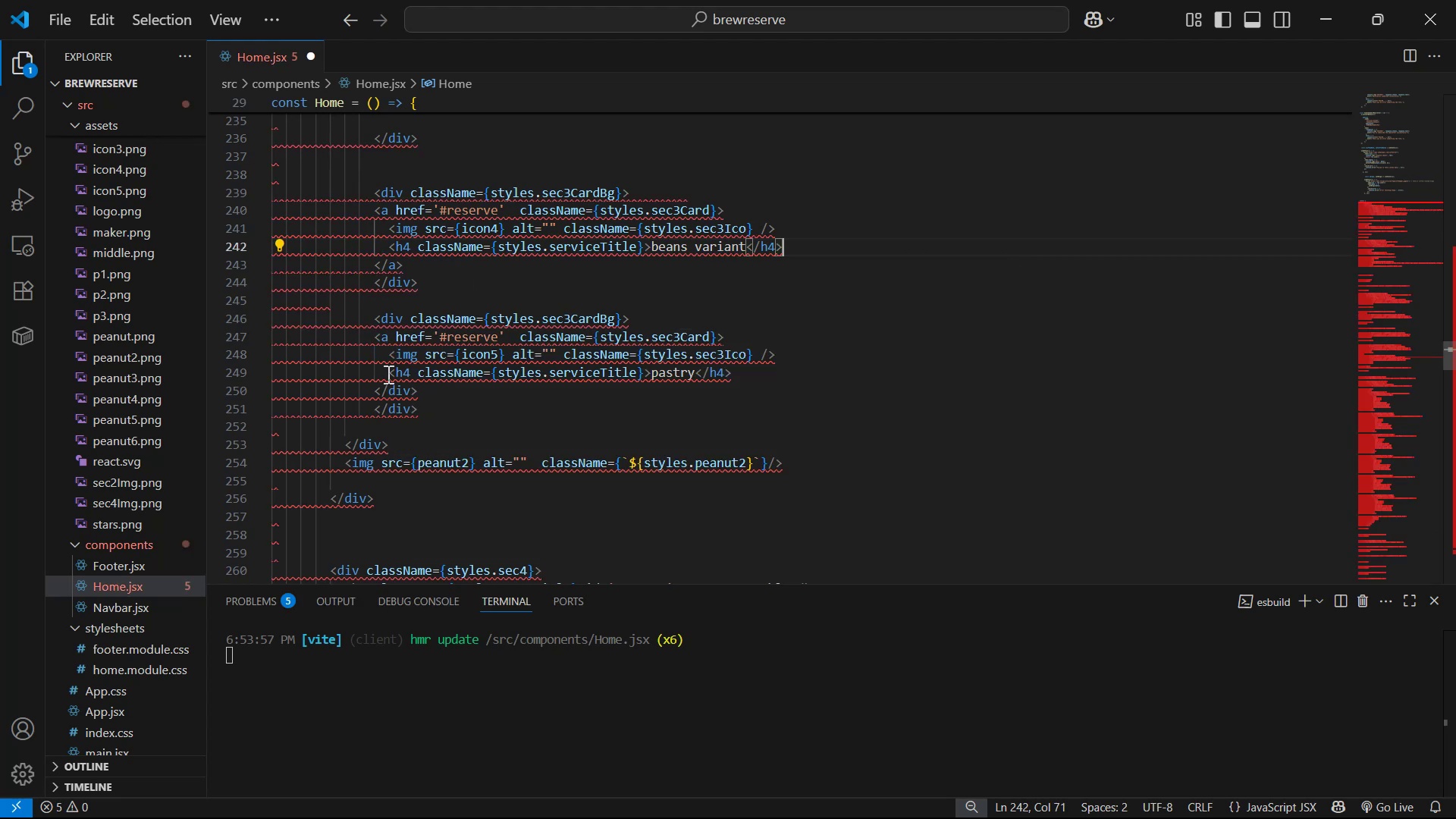 
left_click([414, 392])
 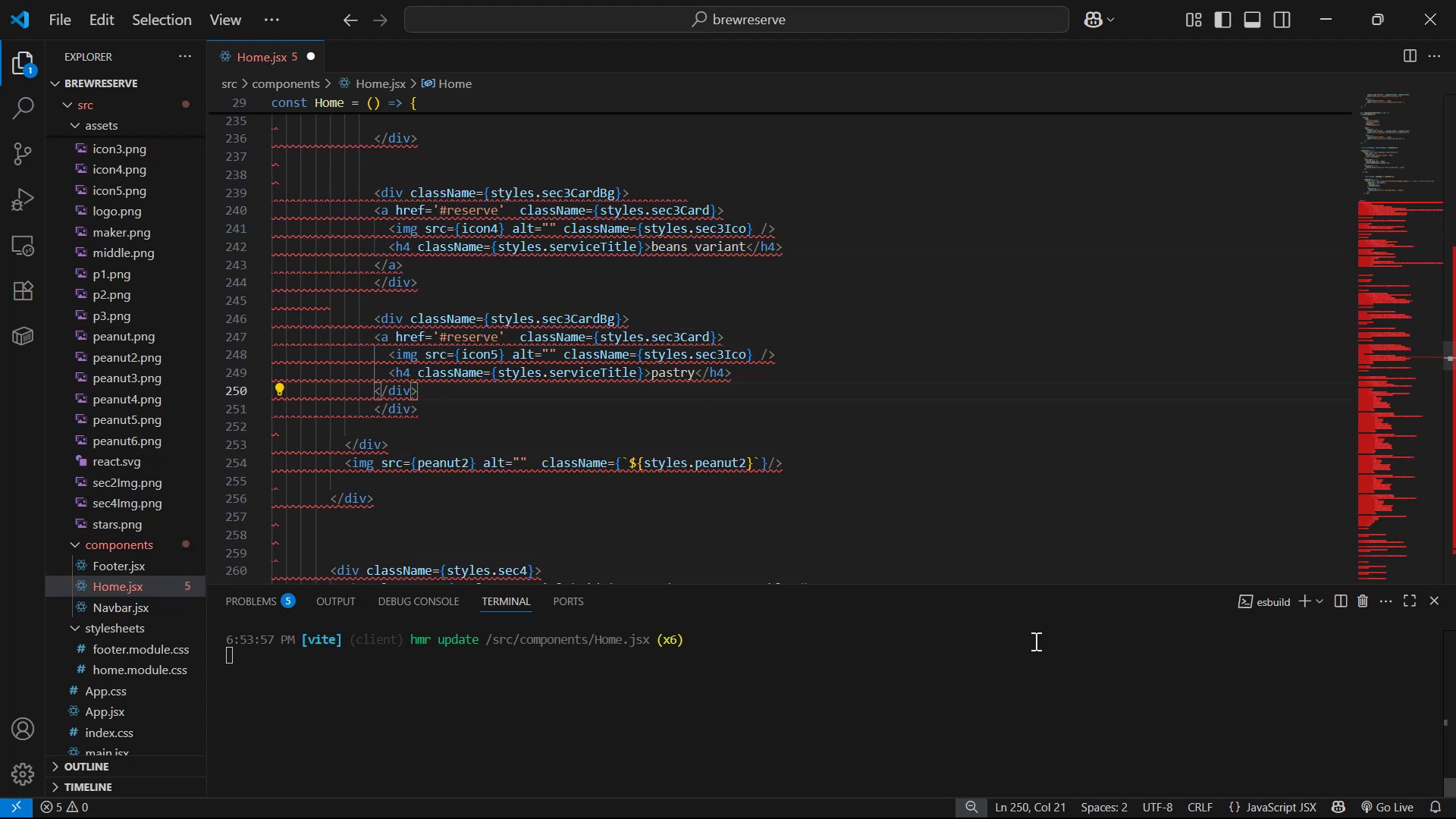 
key(ArrowLeft)
 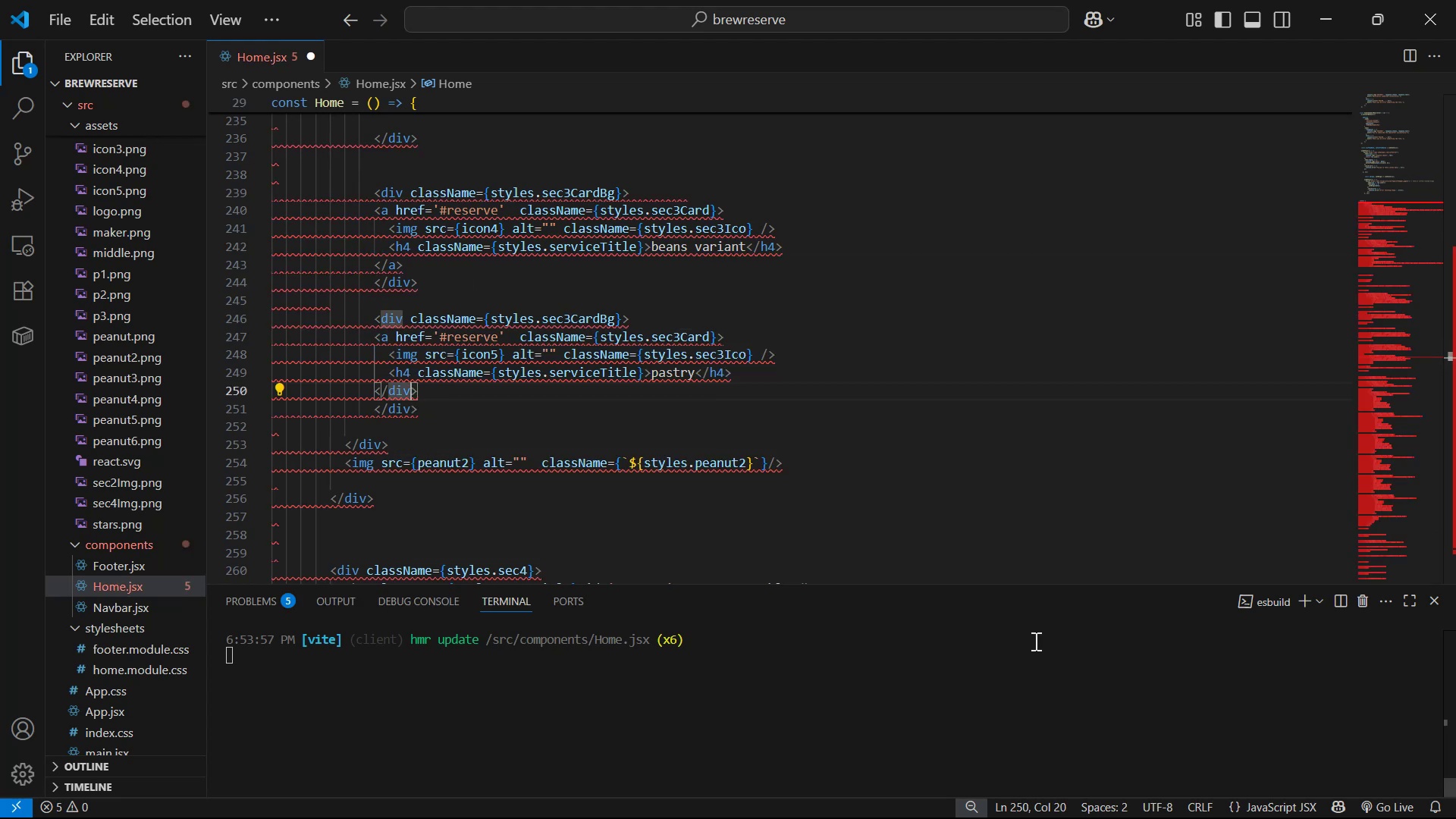 
key(Backspace)
 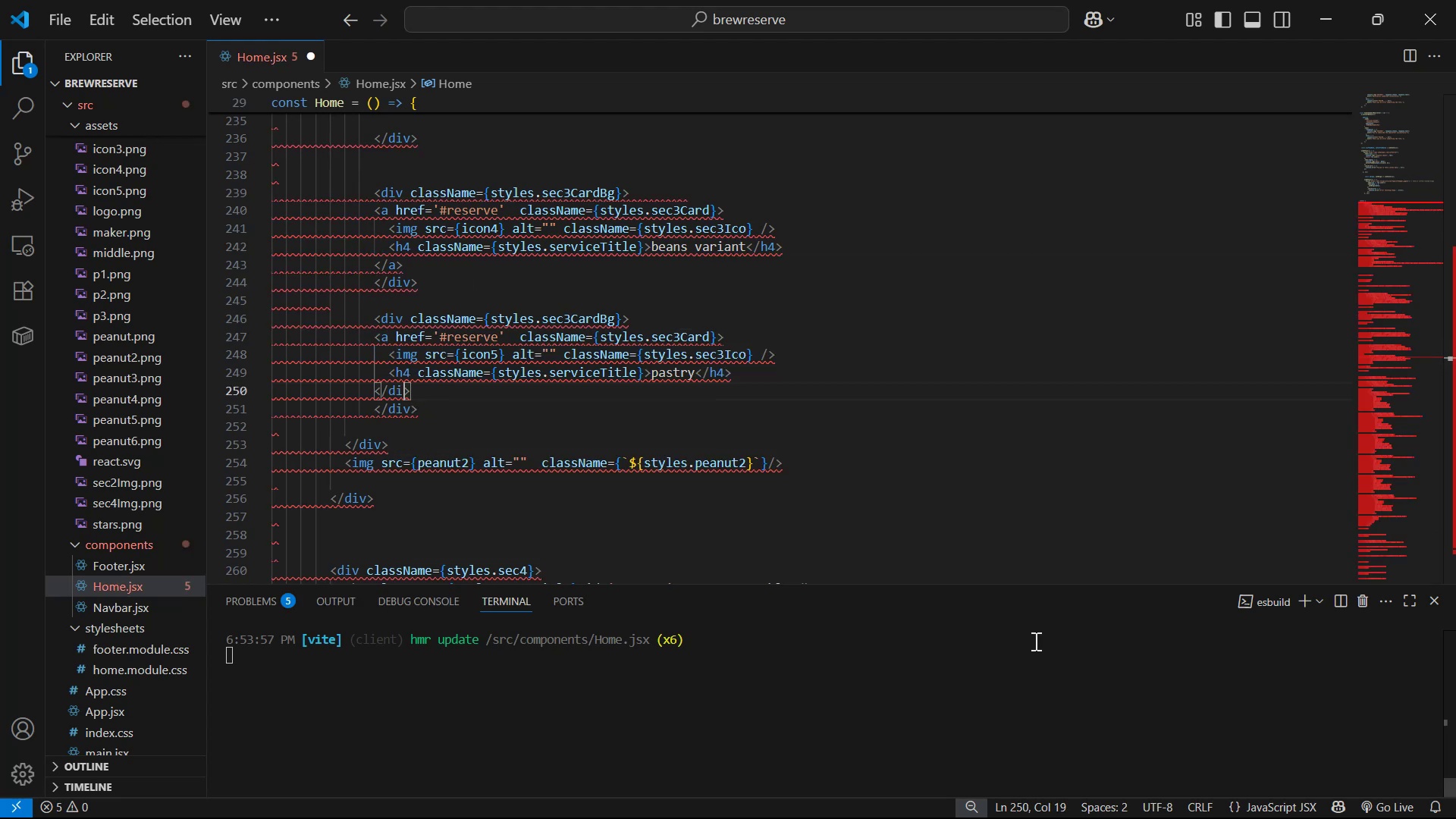 
key(Backspace)
 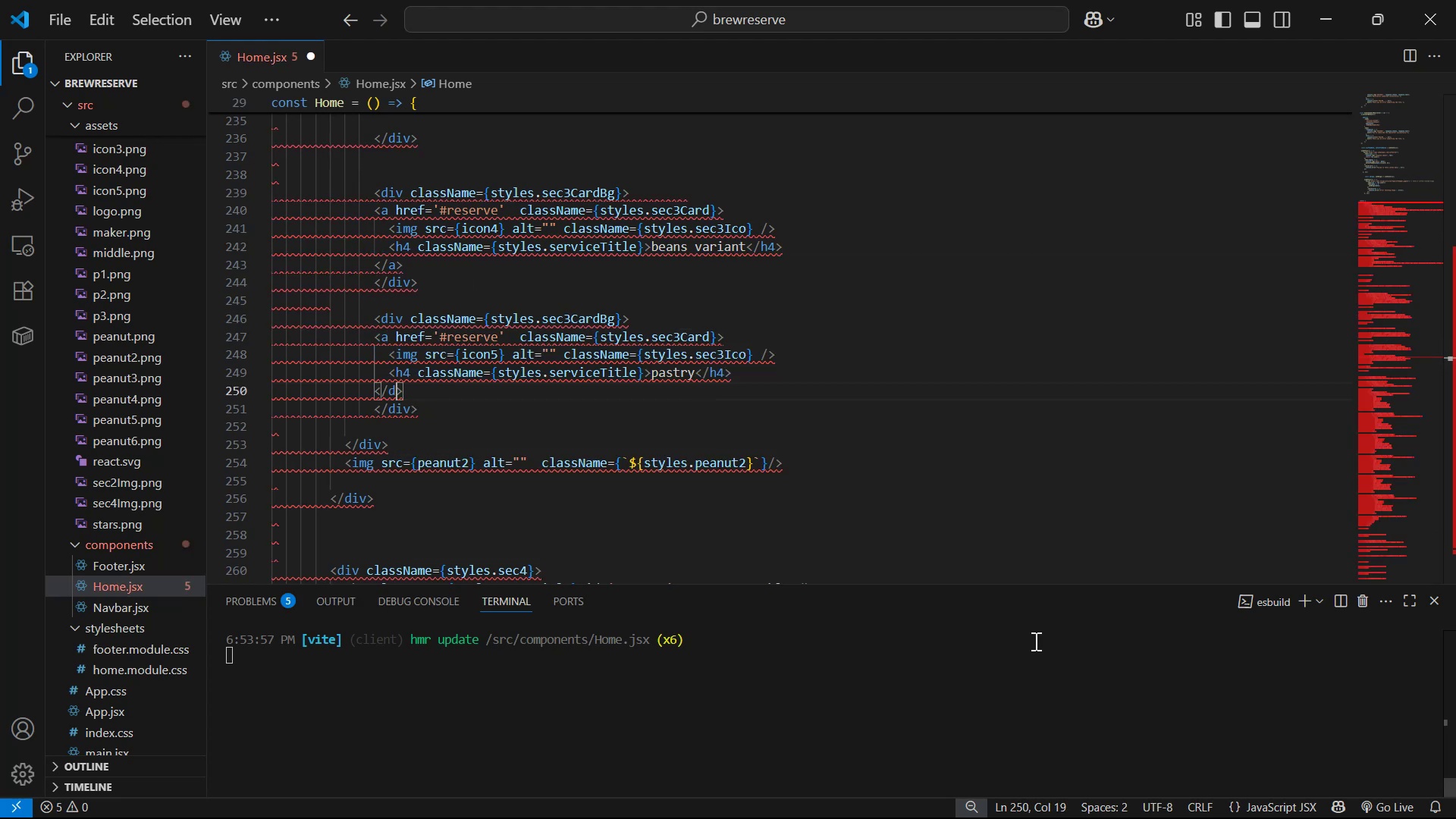 
key(Backspace)
 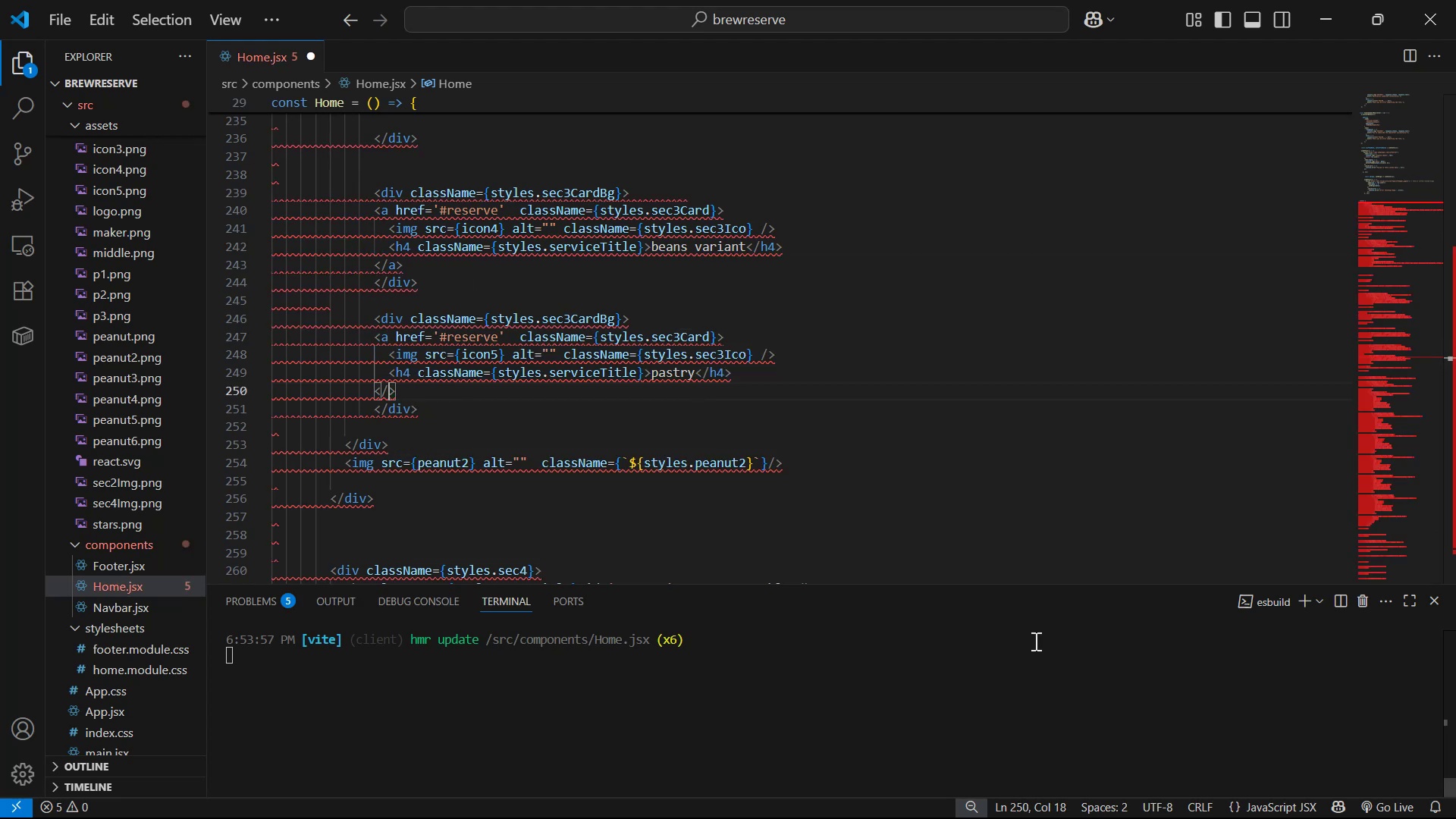 
key(A)
 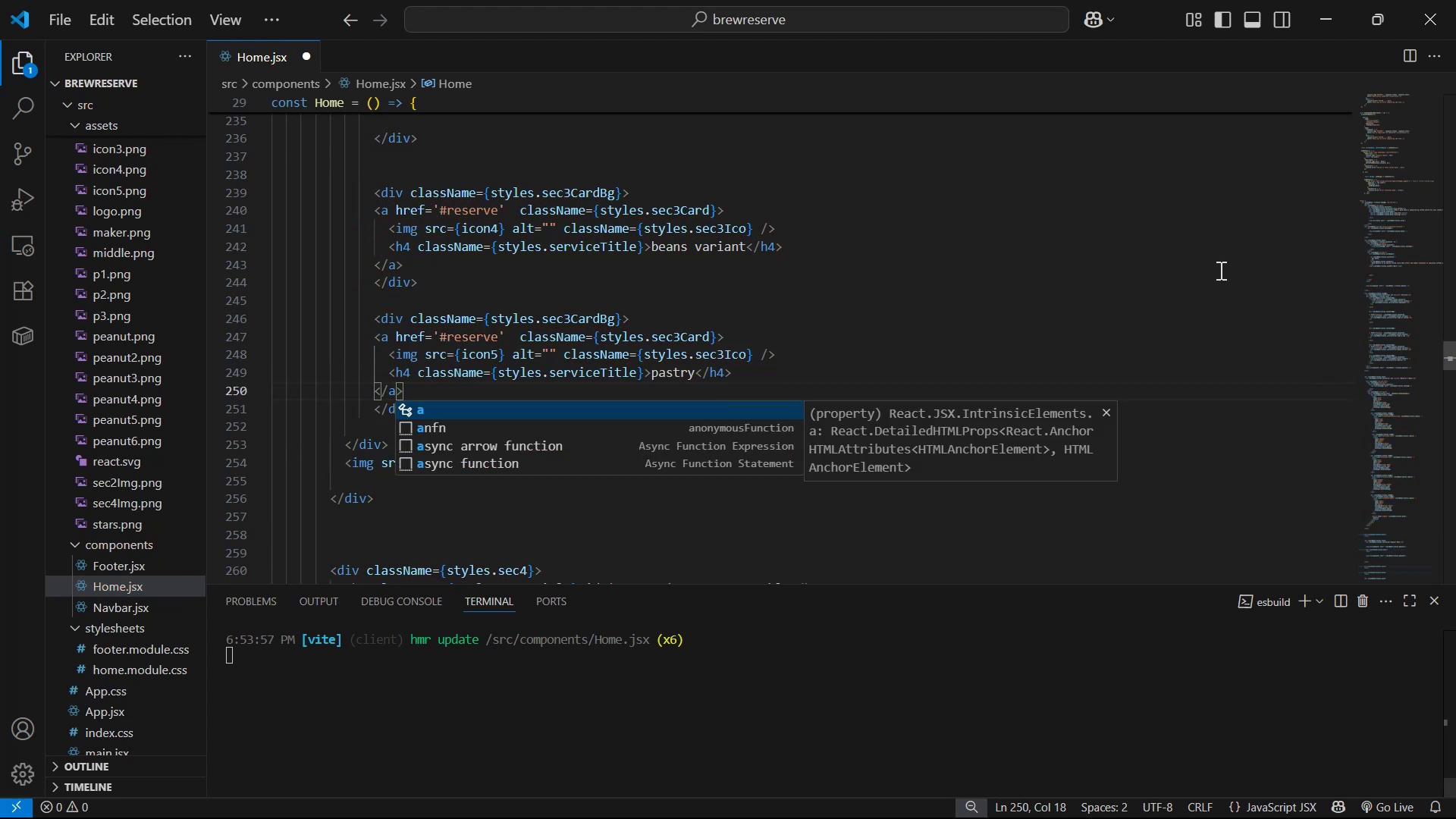 
scroll: coordinate [1107, 292], scroll_direction: down, amount: 4.0
 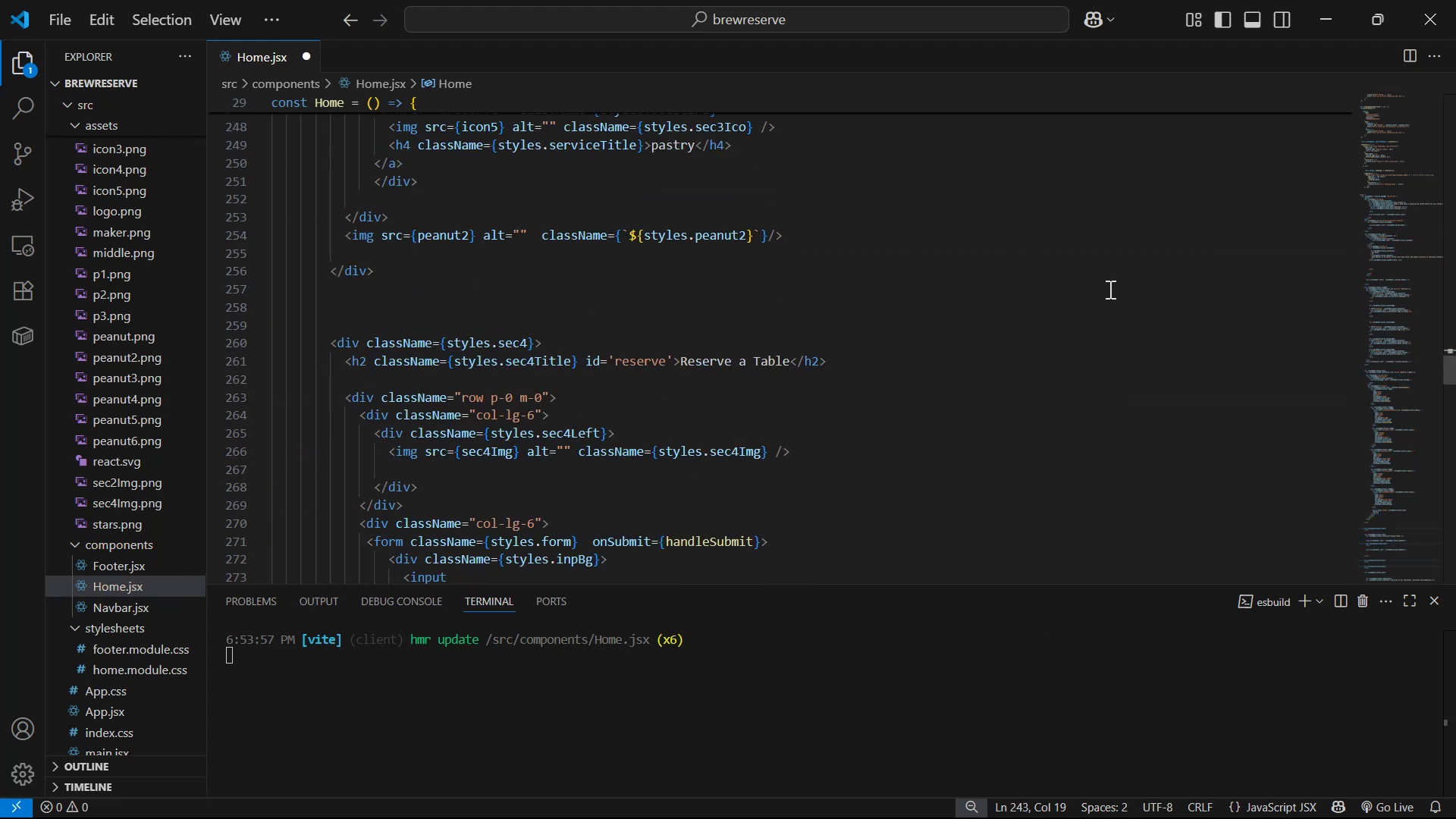 
key(Control+S)
 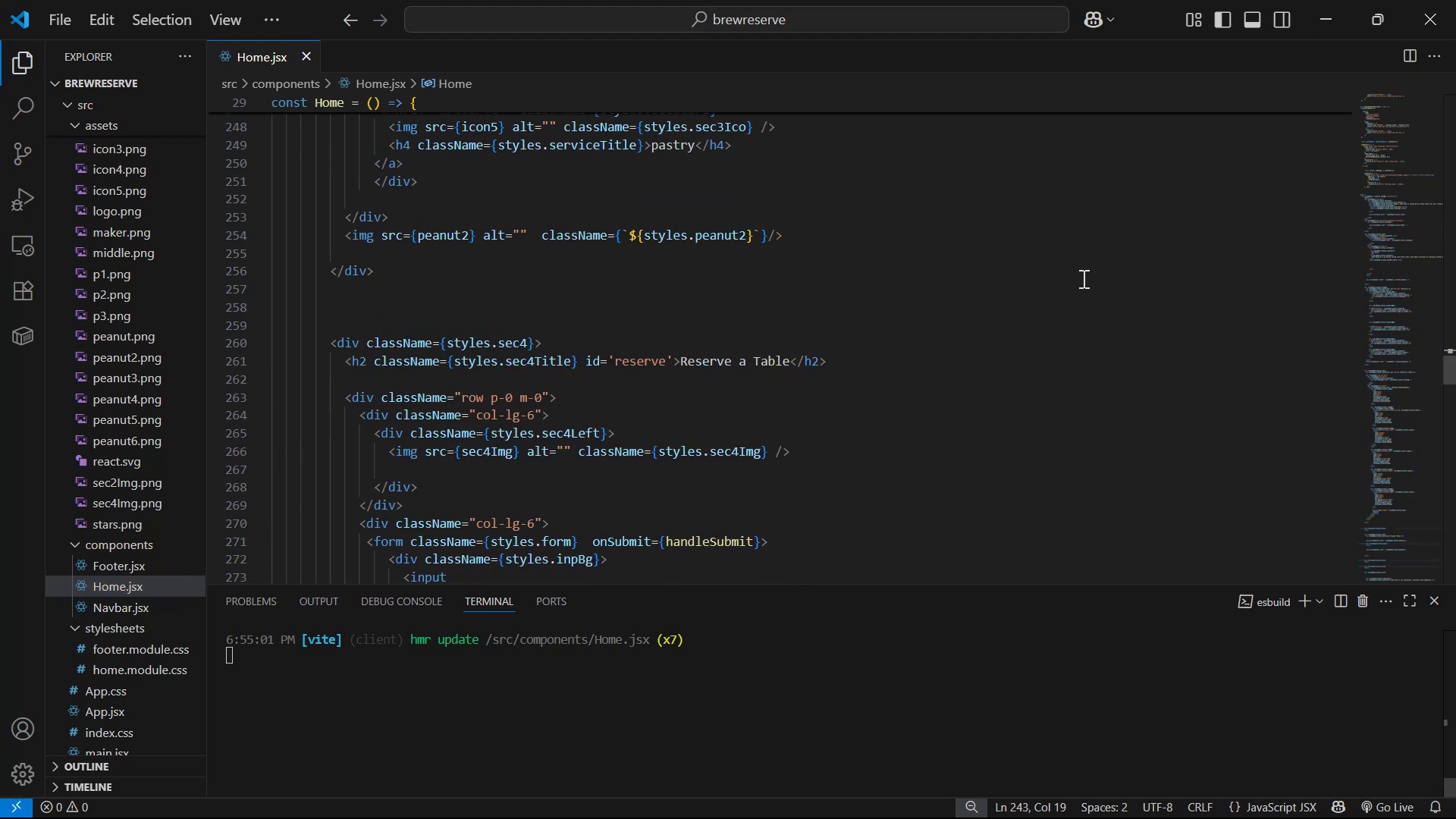 
key(Alt+Tab)
 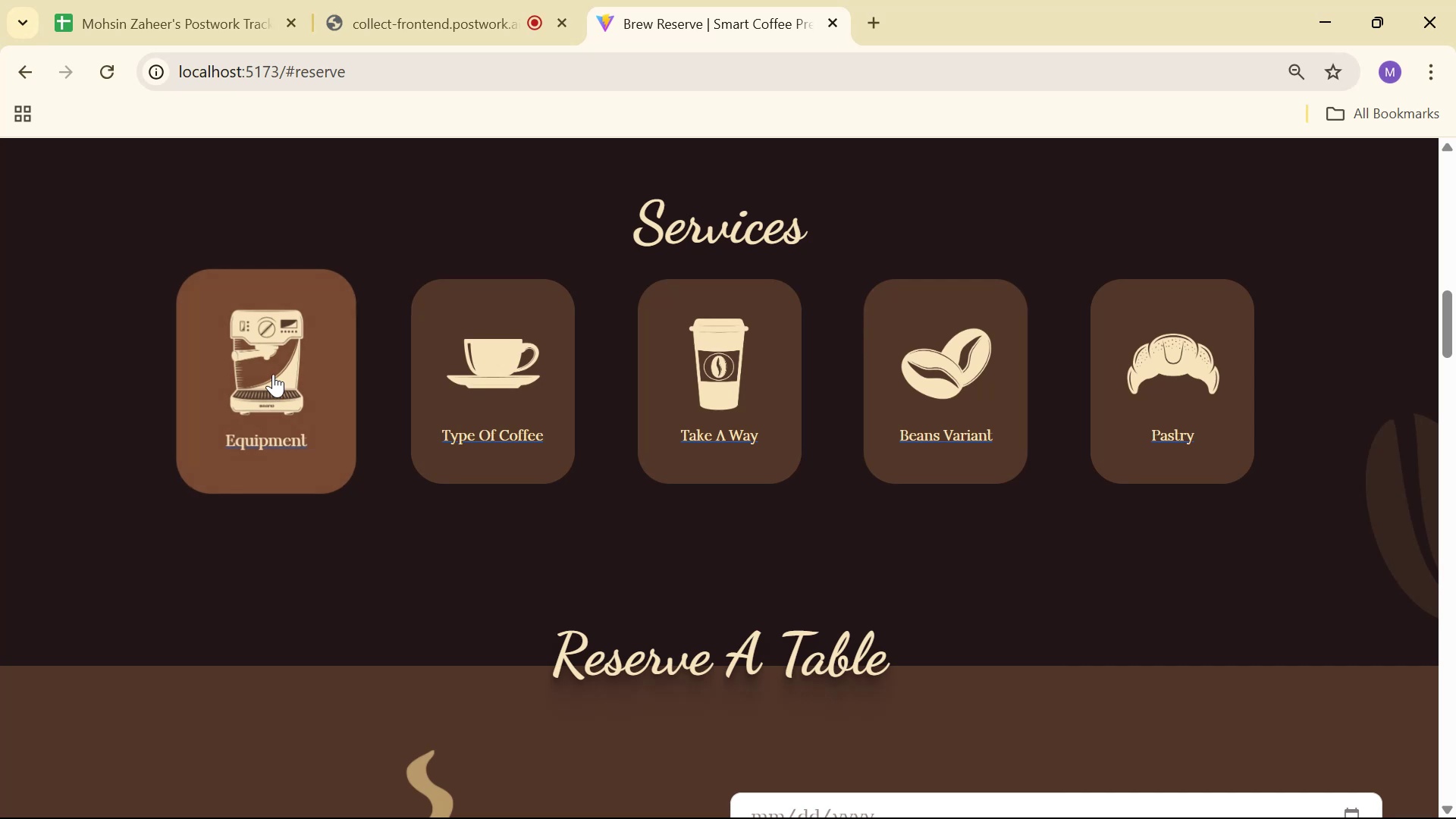 
scroll: coordinate [1029, 451], scroll_direction: up, amount: 16.0
 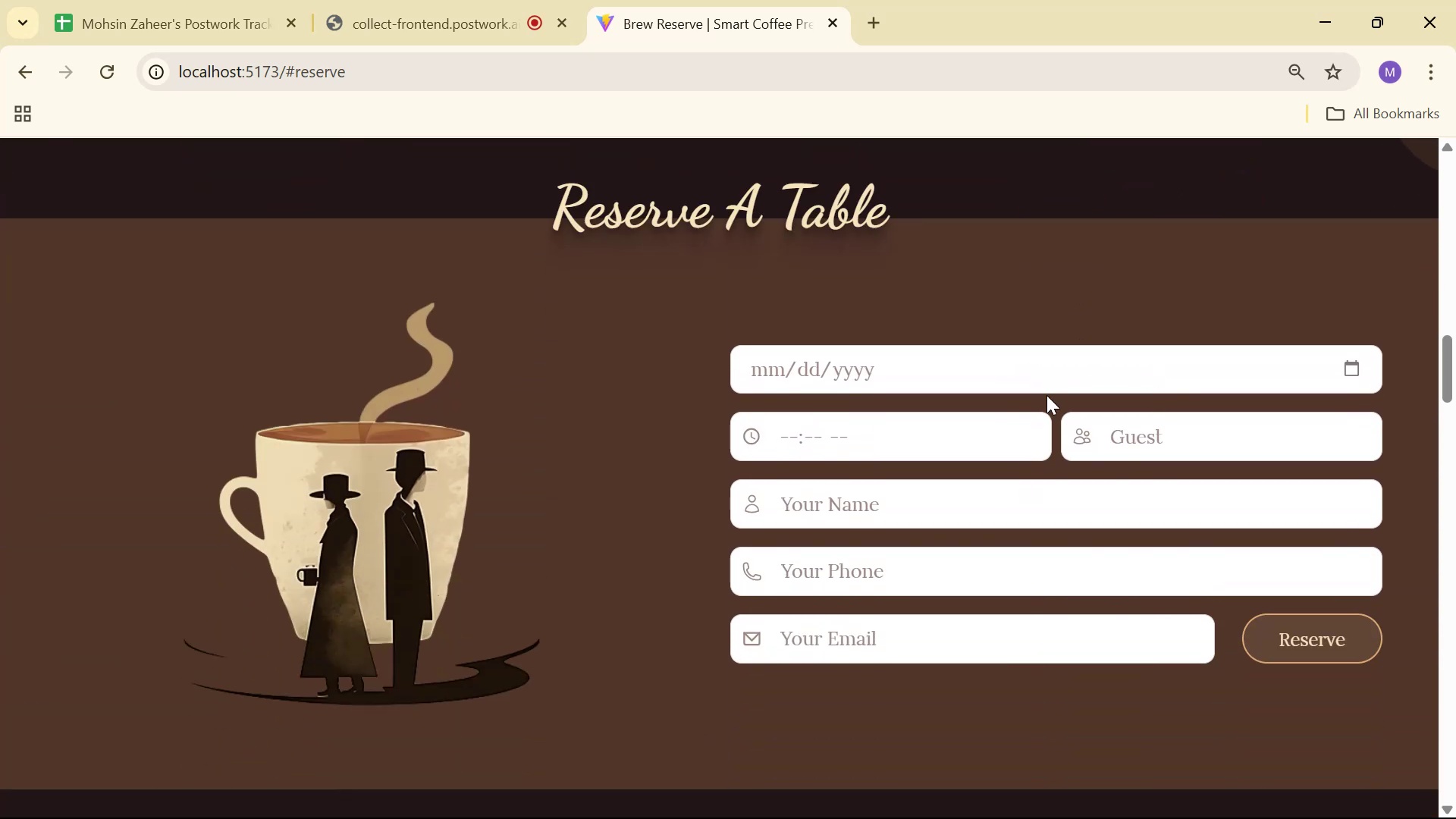 
key(Alt+AltLeft)
 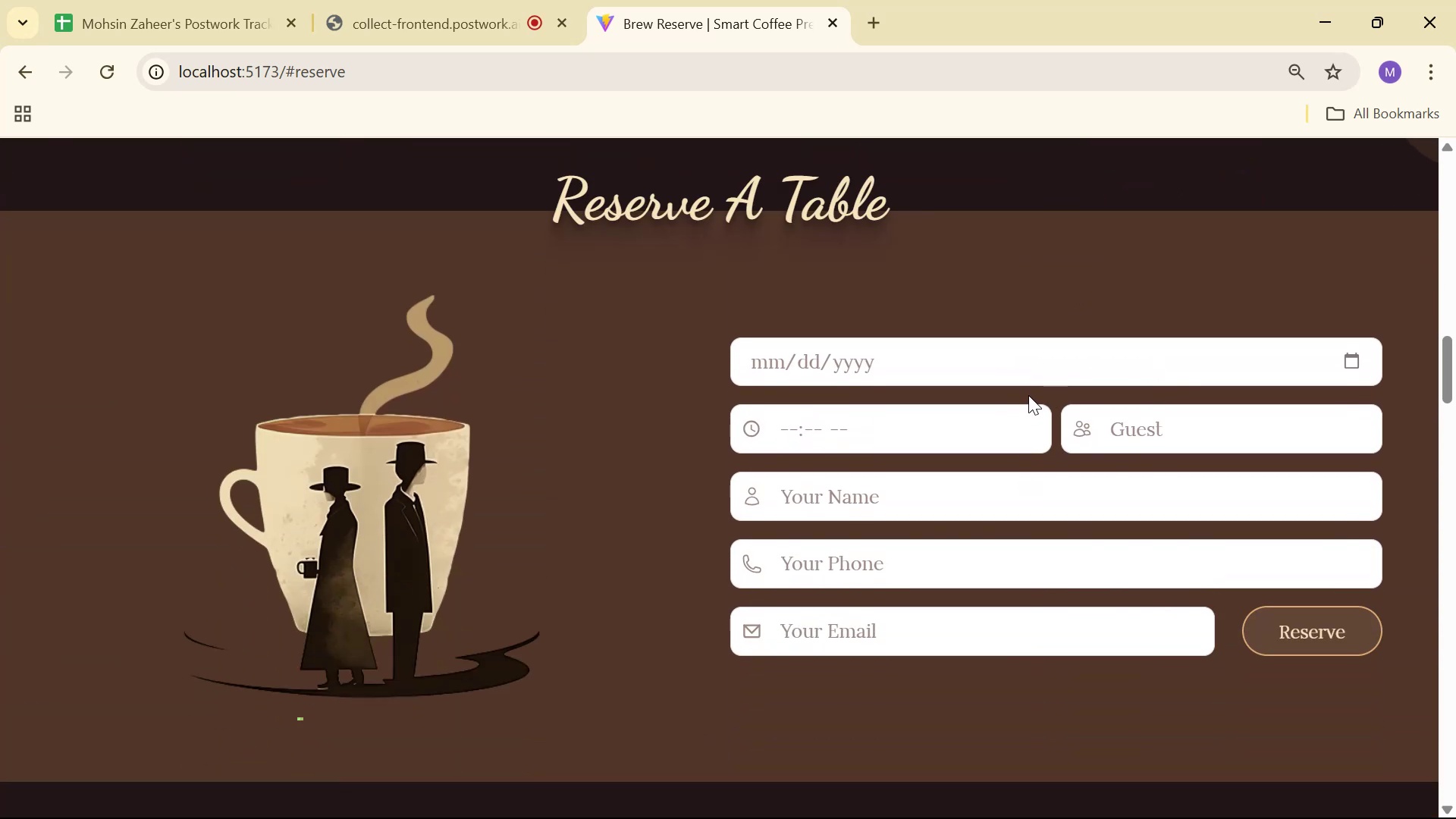 
key(Alt+Tab)
 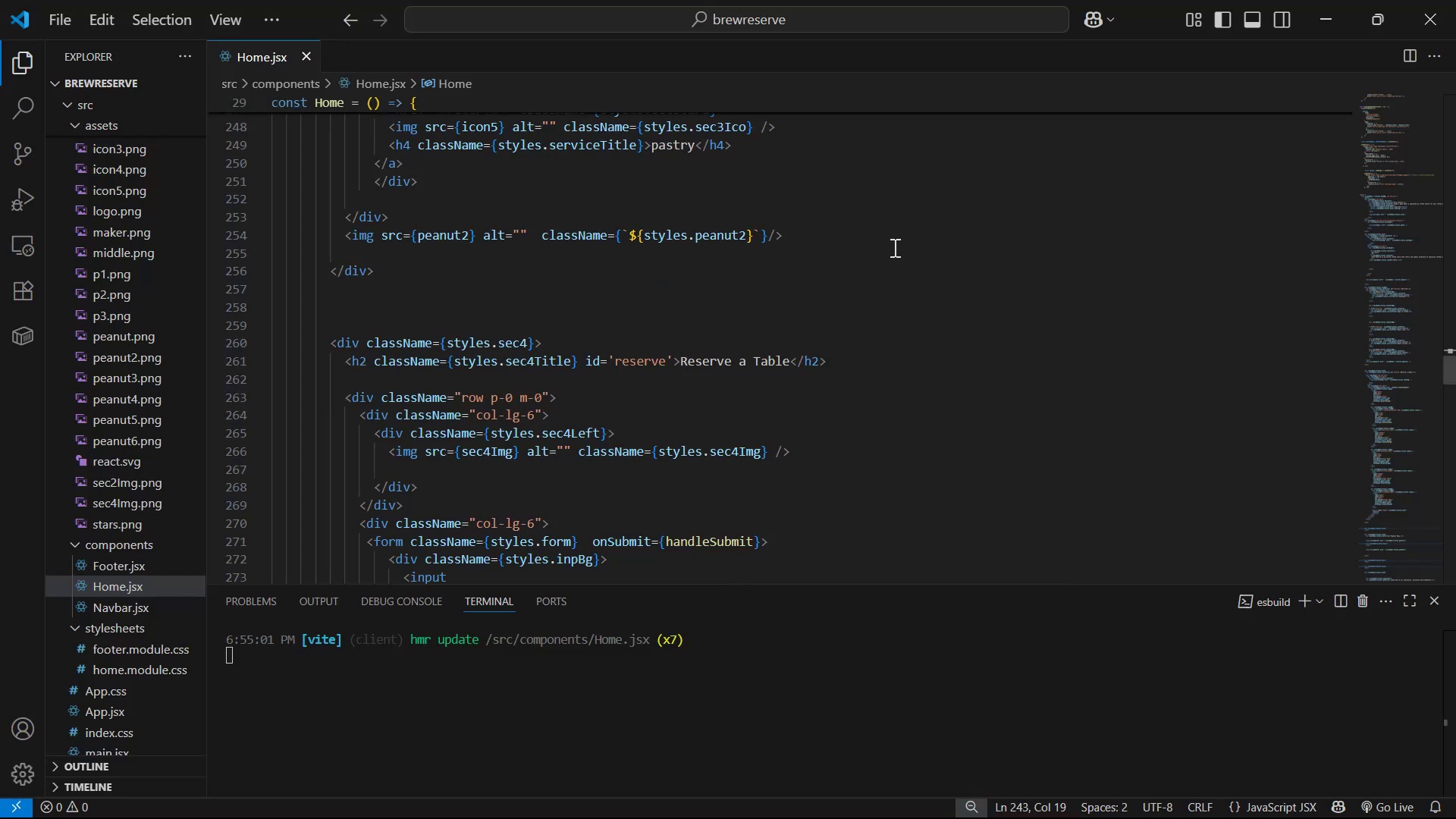 
scroll: coordinate [871, 268], scroll_direction: up, amount: 5.0
 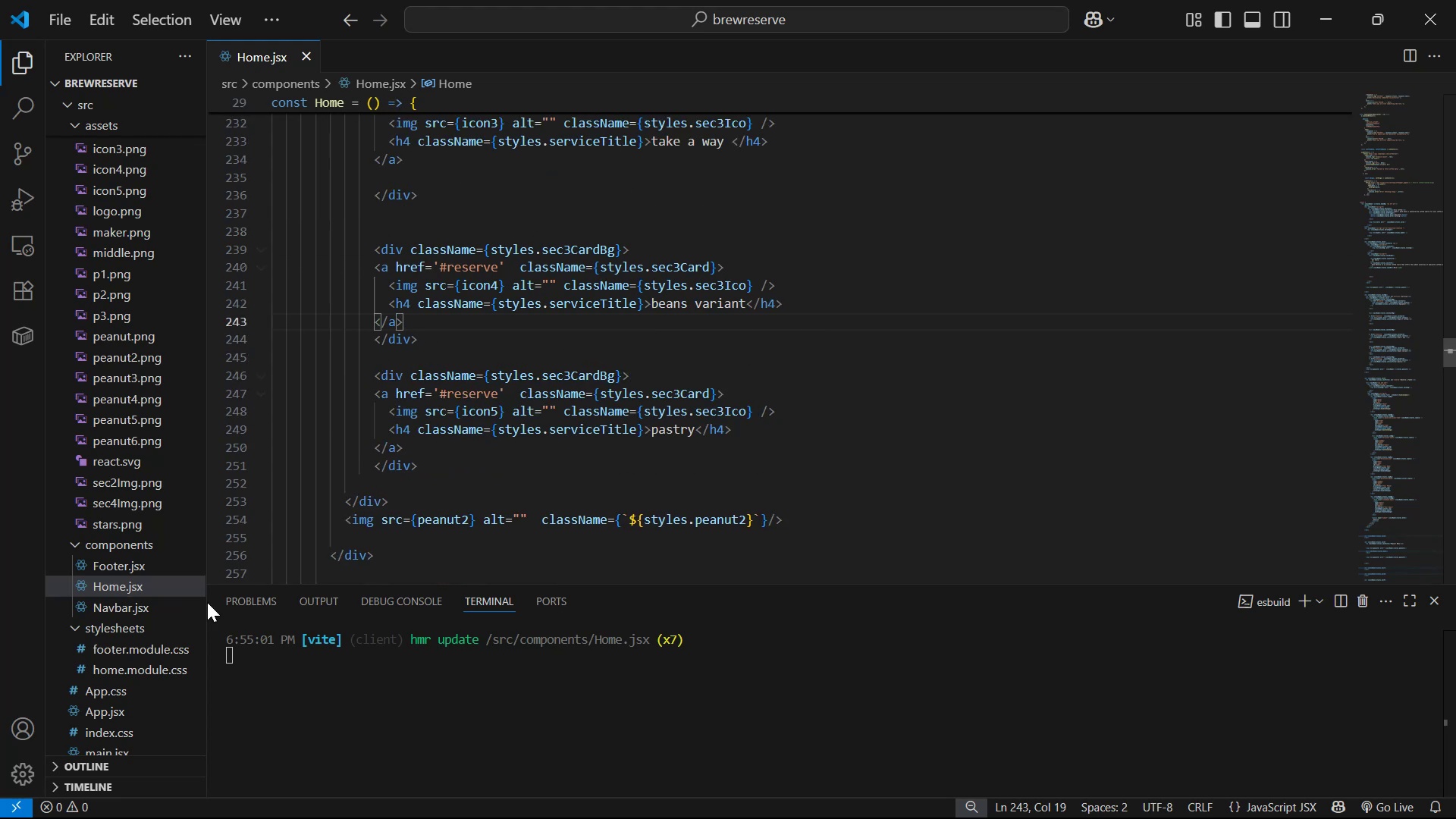 
left_click_drag(start_coordinate=[164, 669], to_coordinate=[163, 674])
 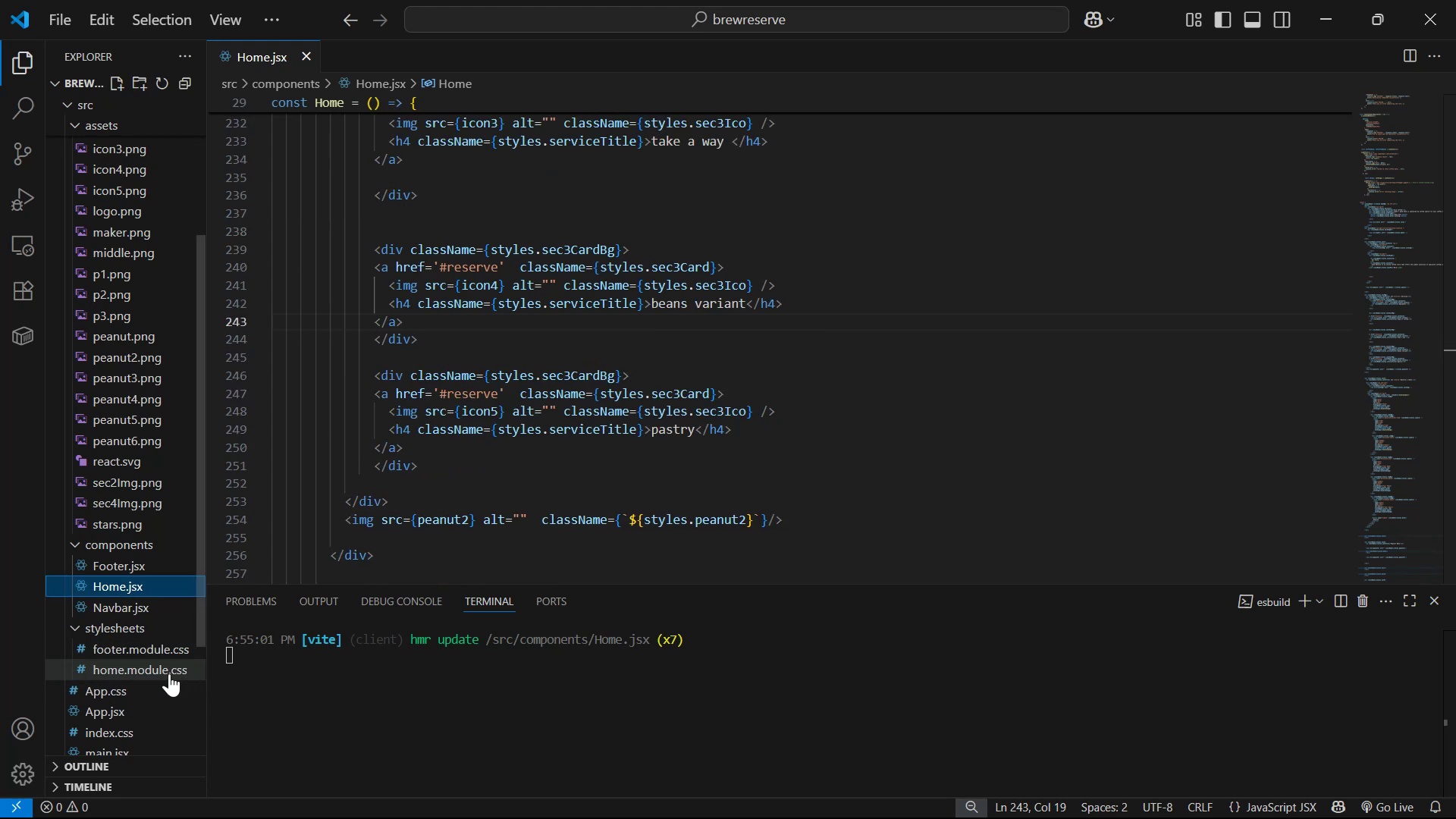 
left_click([168, 665])
 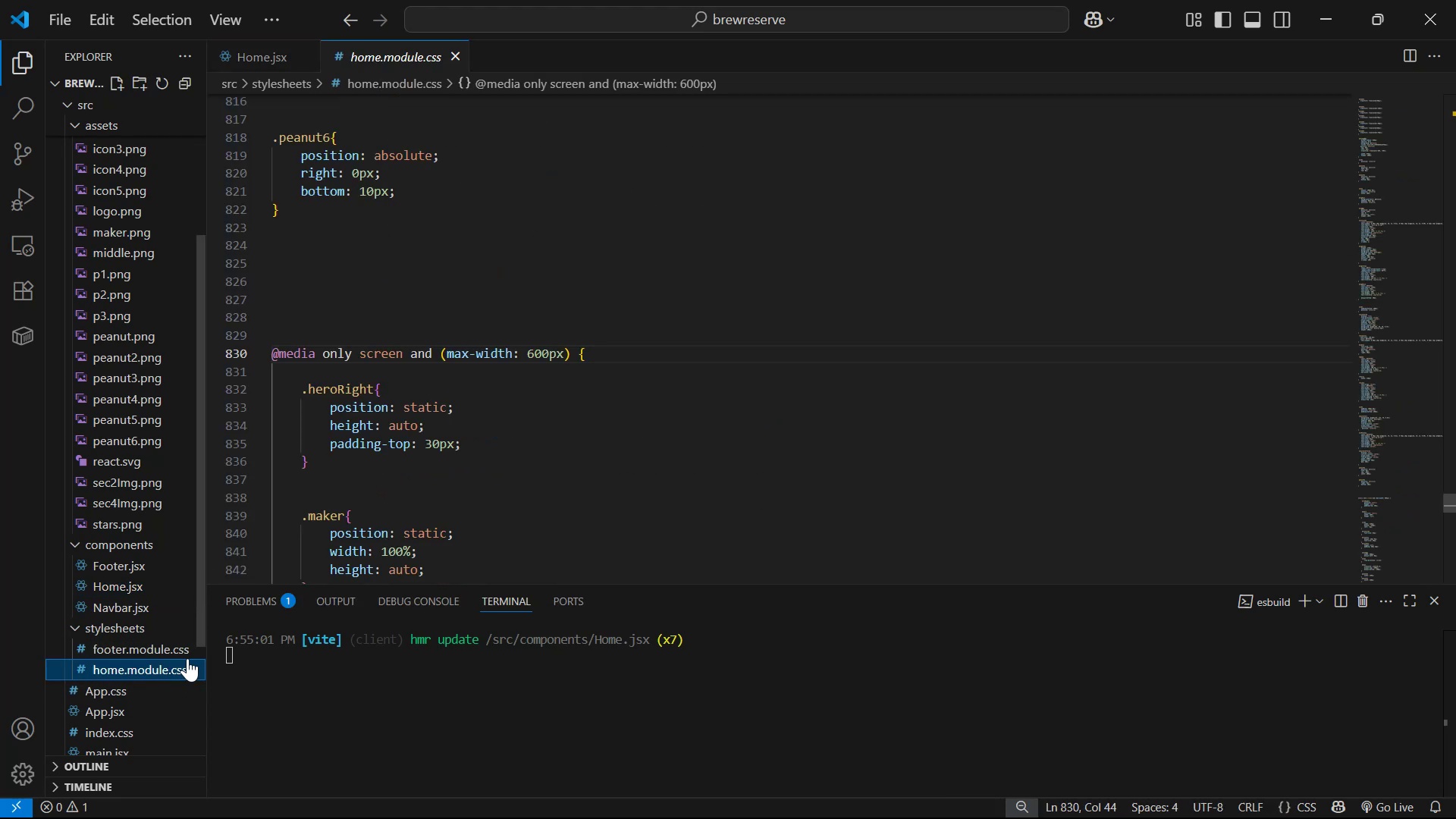 
scroll: coordinate [786, 372], scroll_direction: up, amount: 6.0
 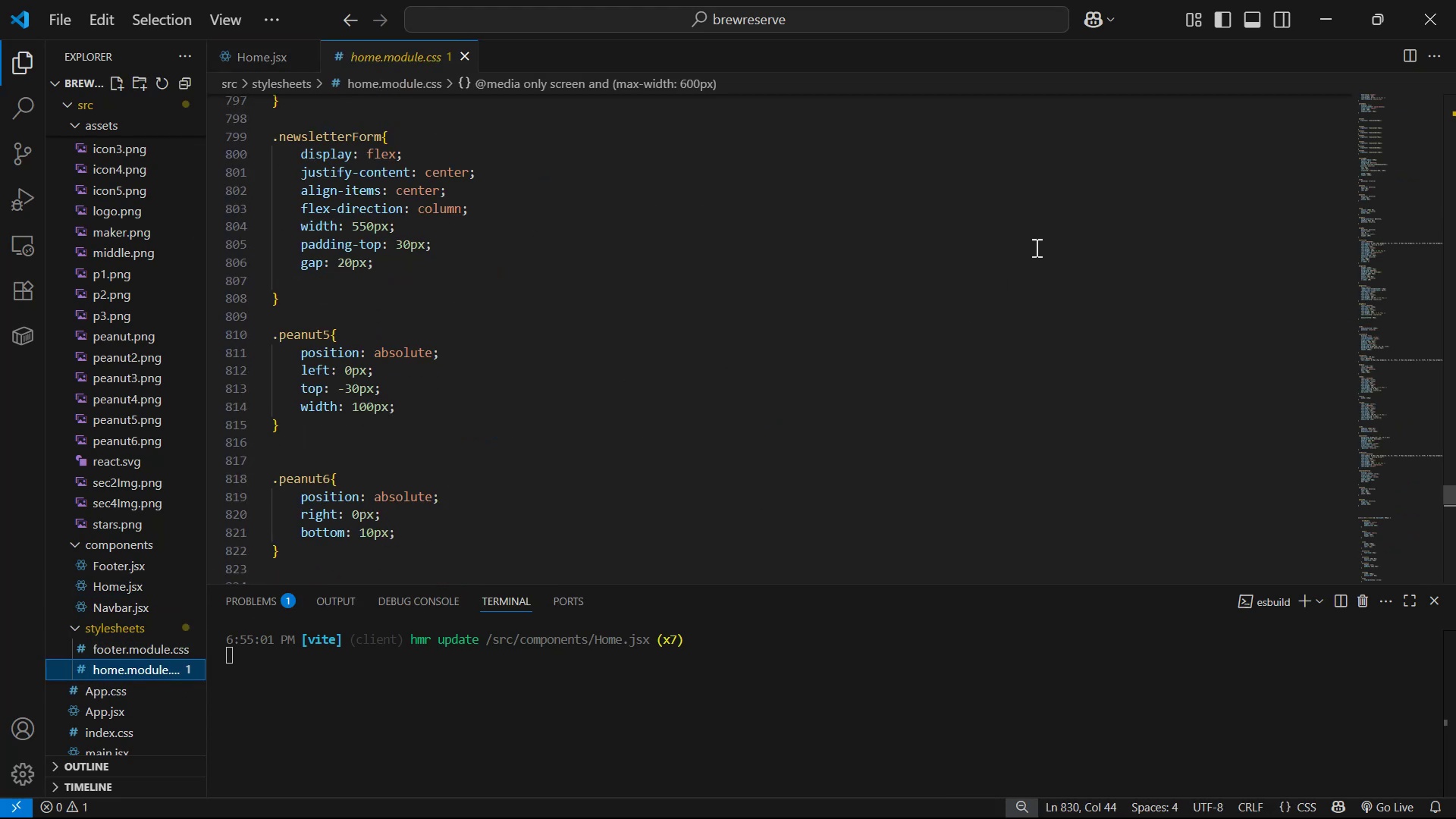 
key(Control+F)
 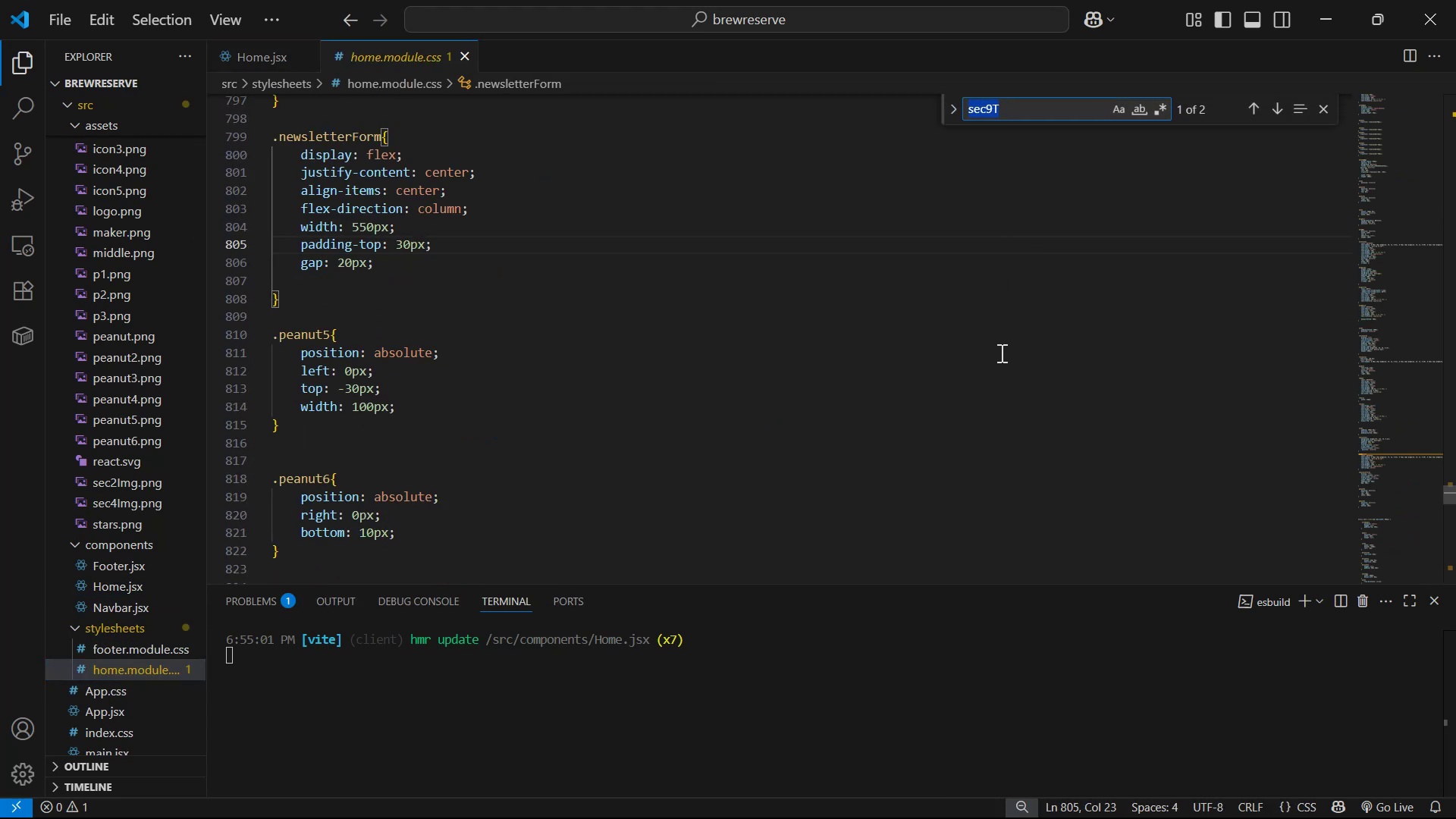 
type(serv)
 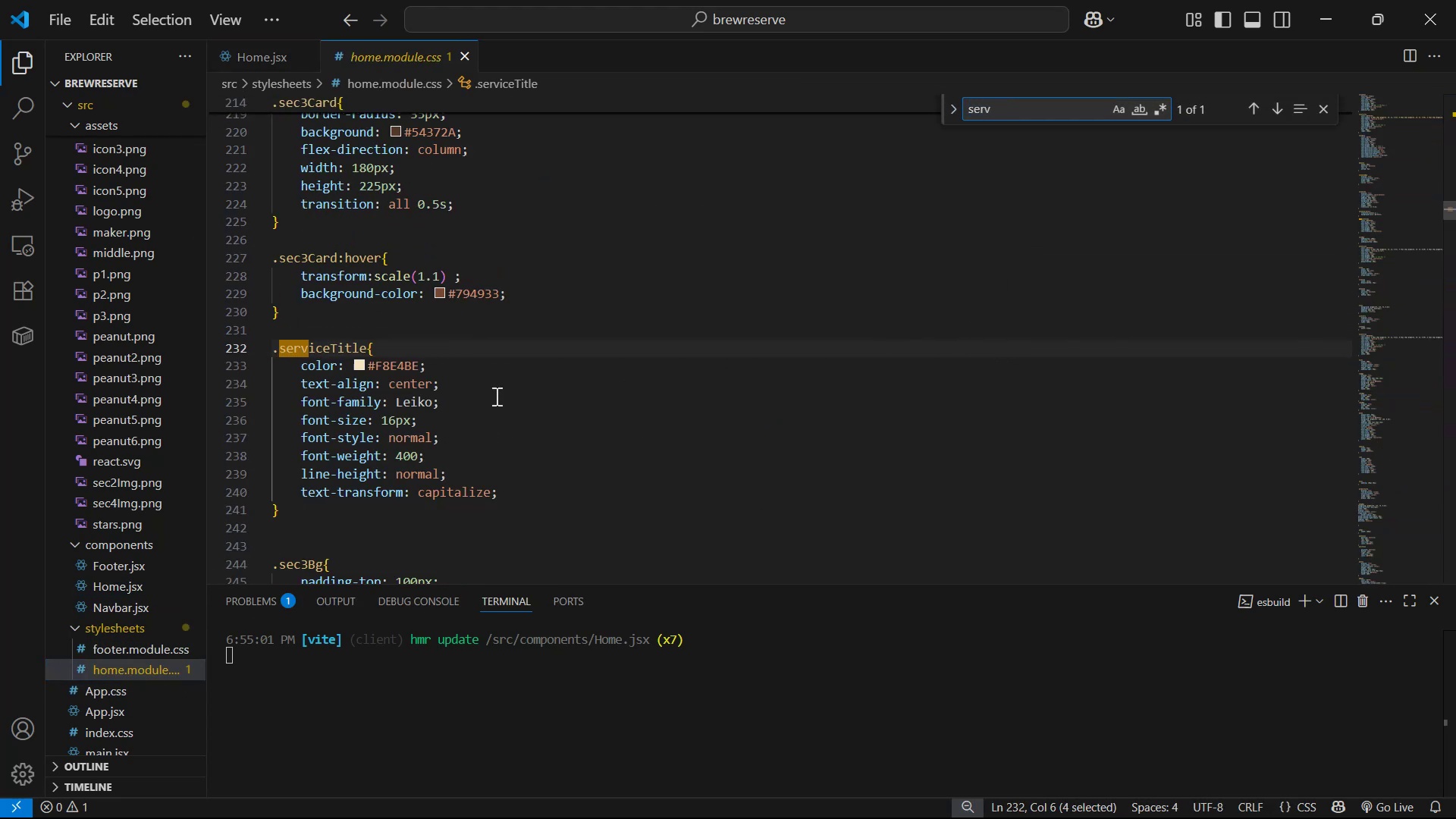 
left_click([538, 482])
 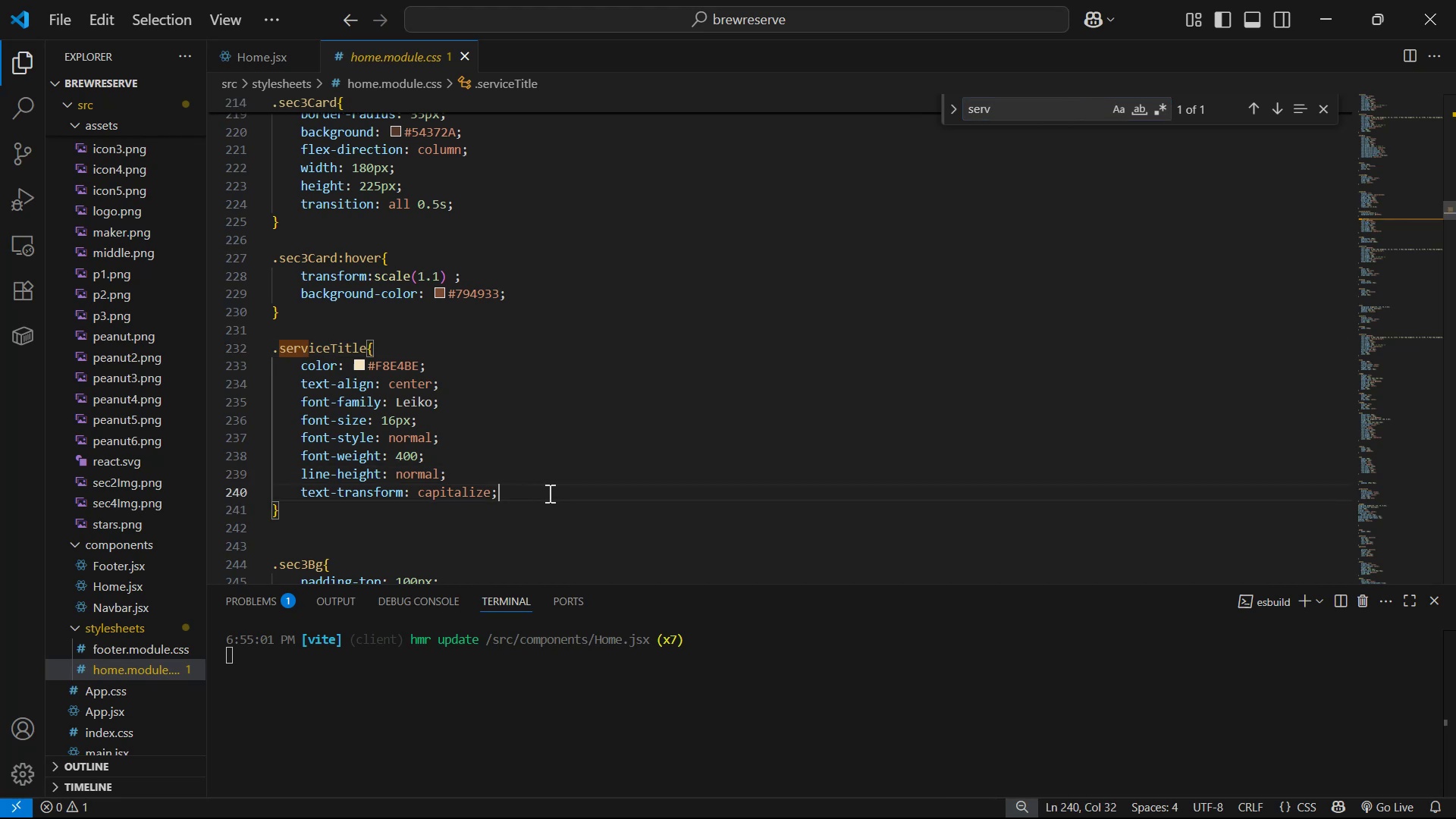 
key(Enter)
 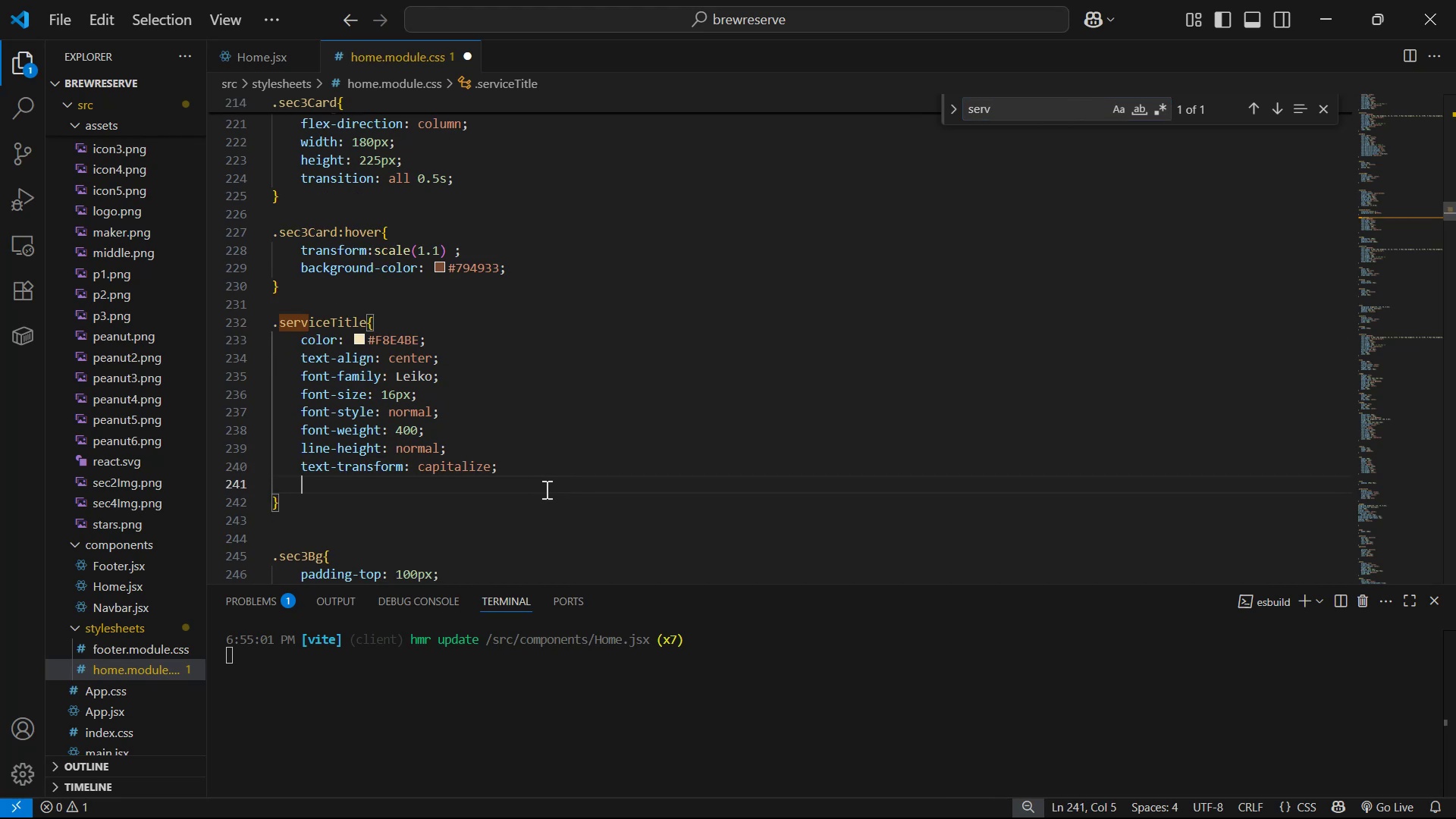 
type(e)
key(Backspace)
type(te)
 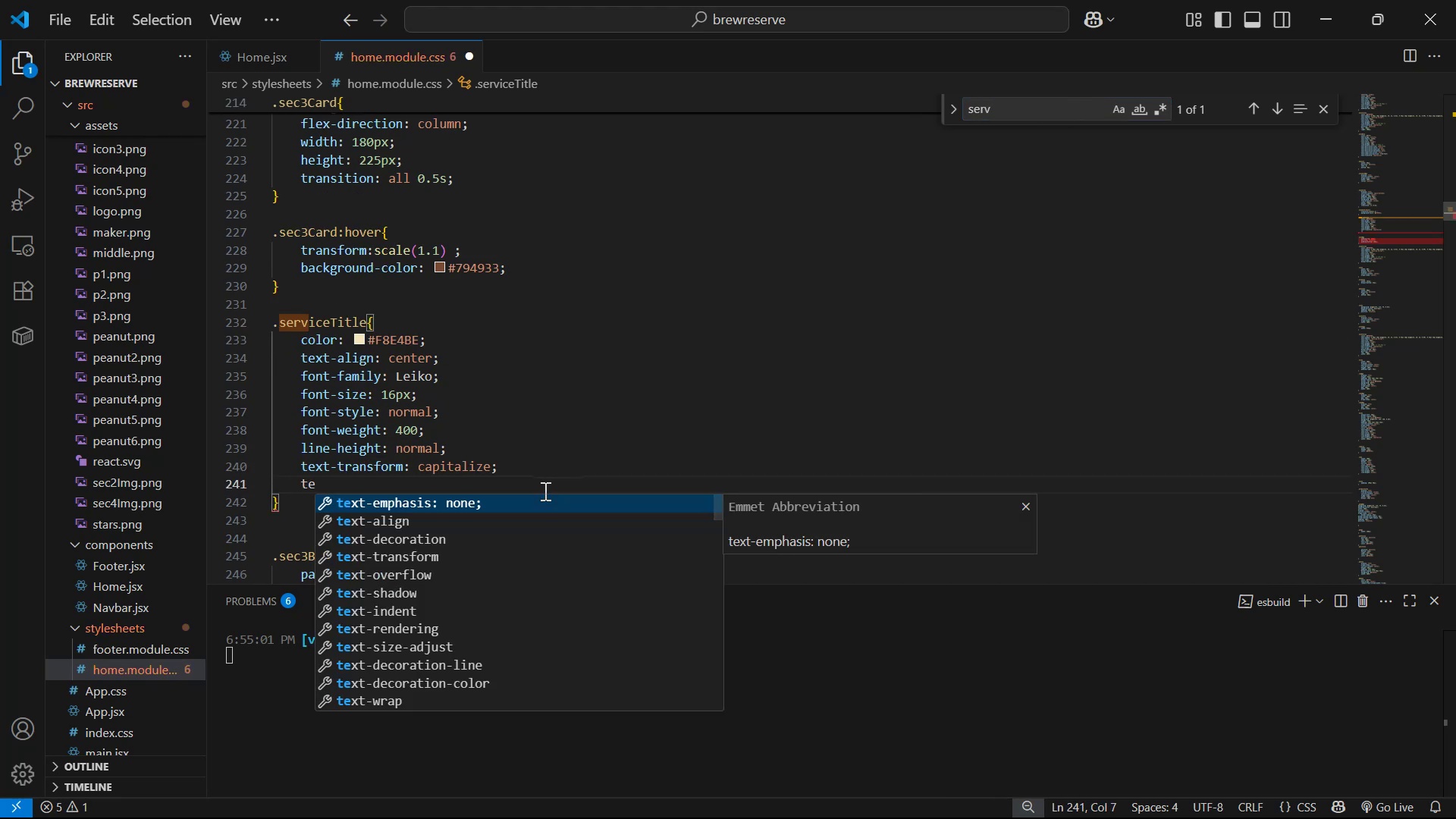 
key(ArrowDown)
 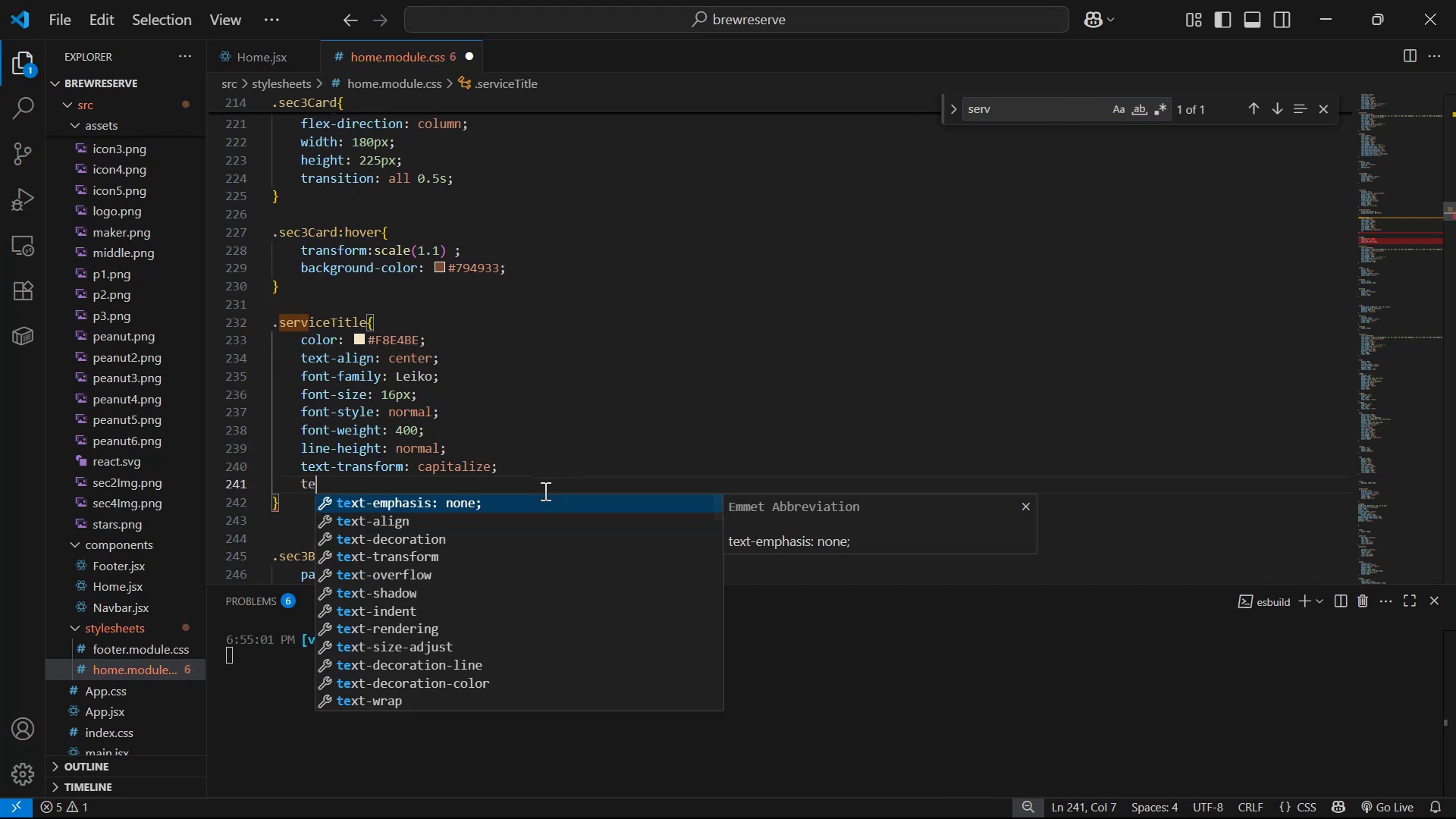 
key(ArrowDown)
 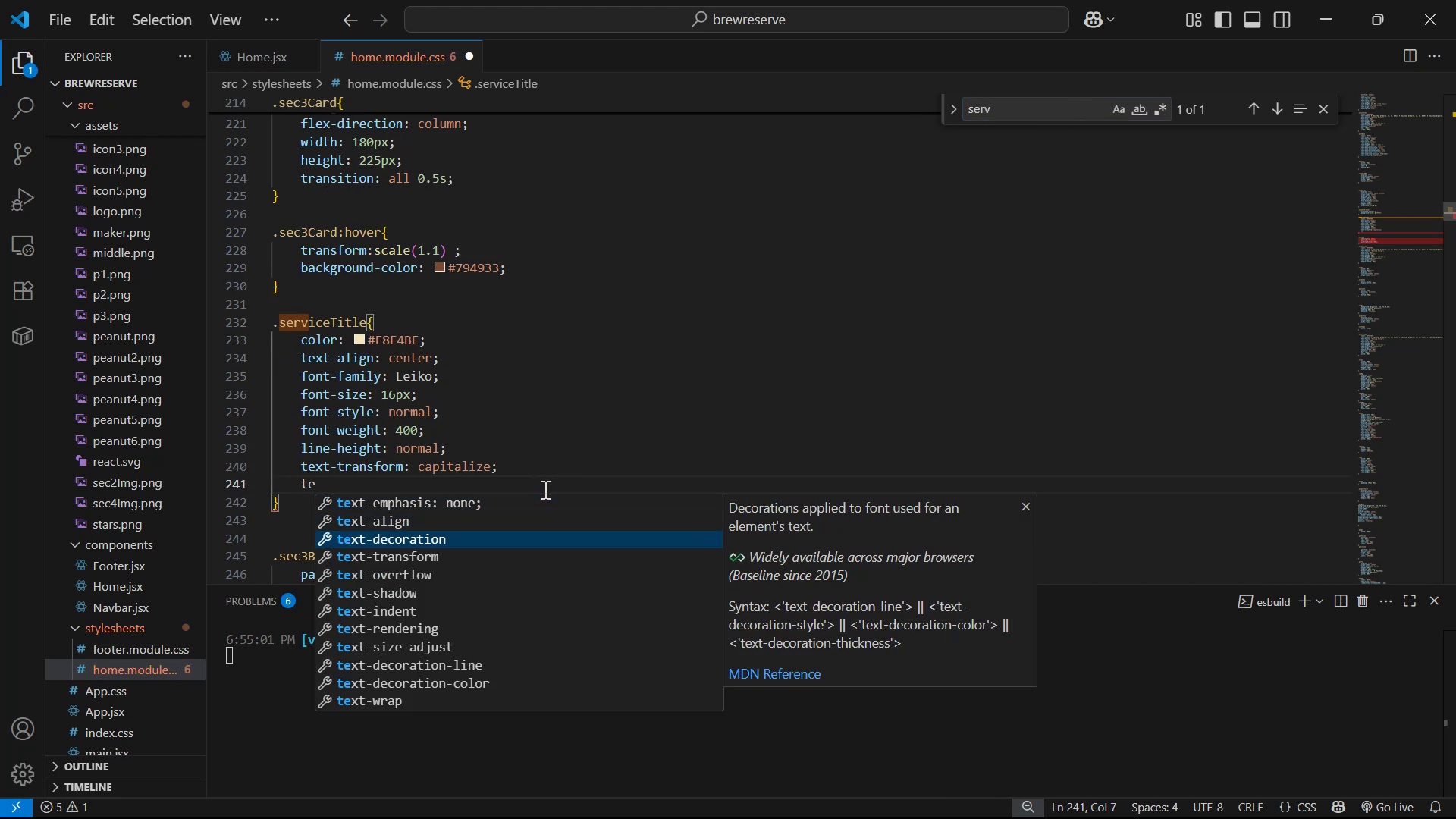 
key(Enter)
 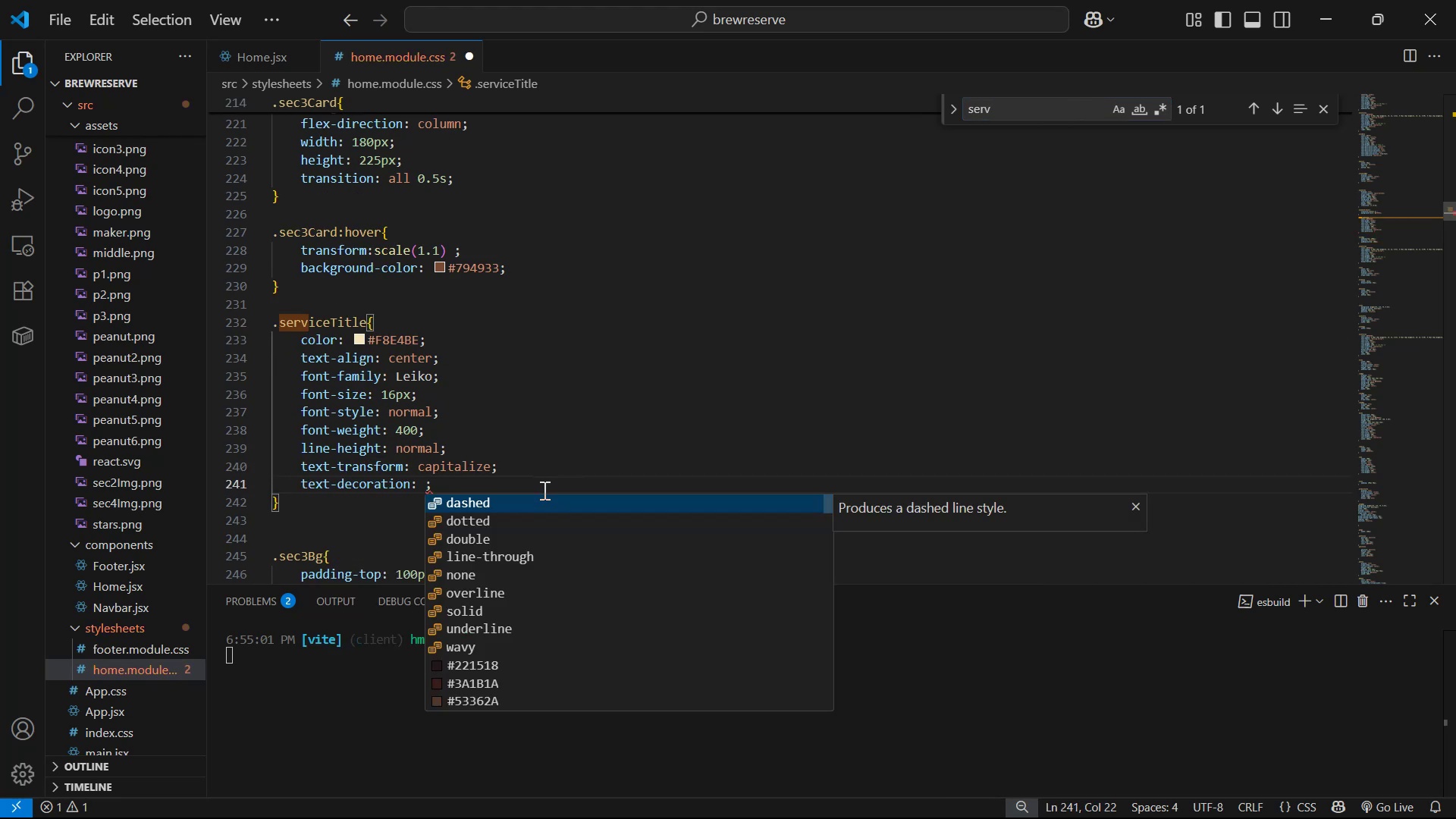 
type(no)
 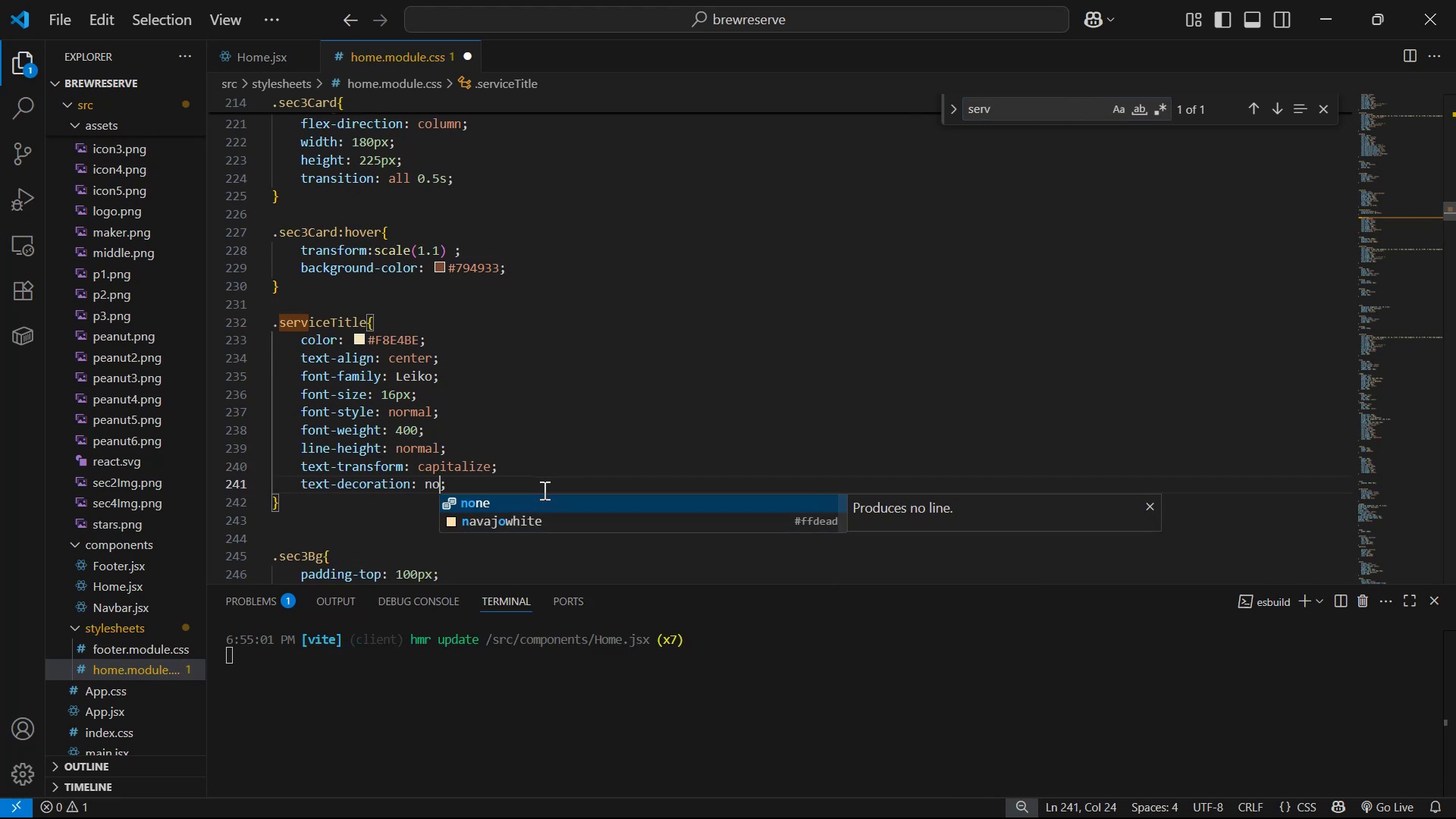 
key(Enter)
 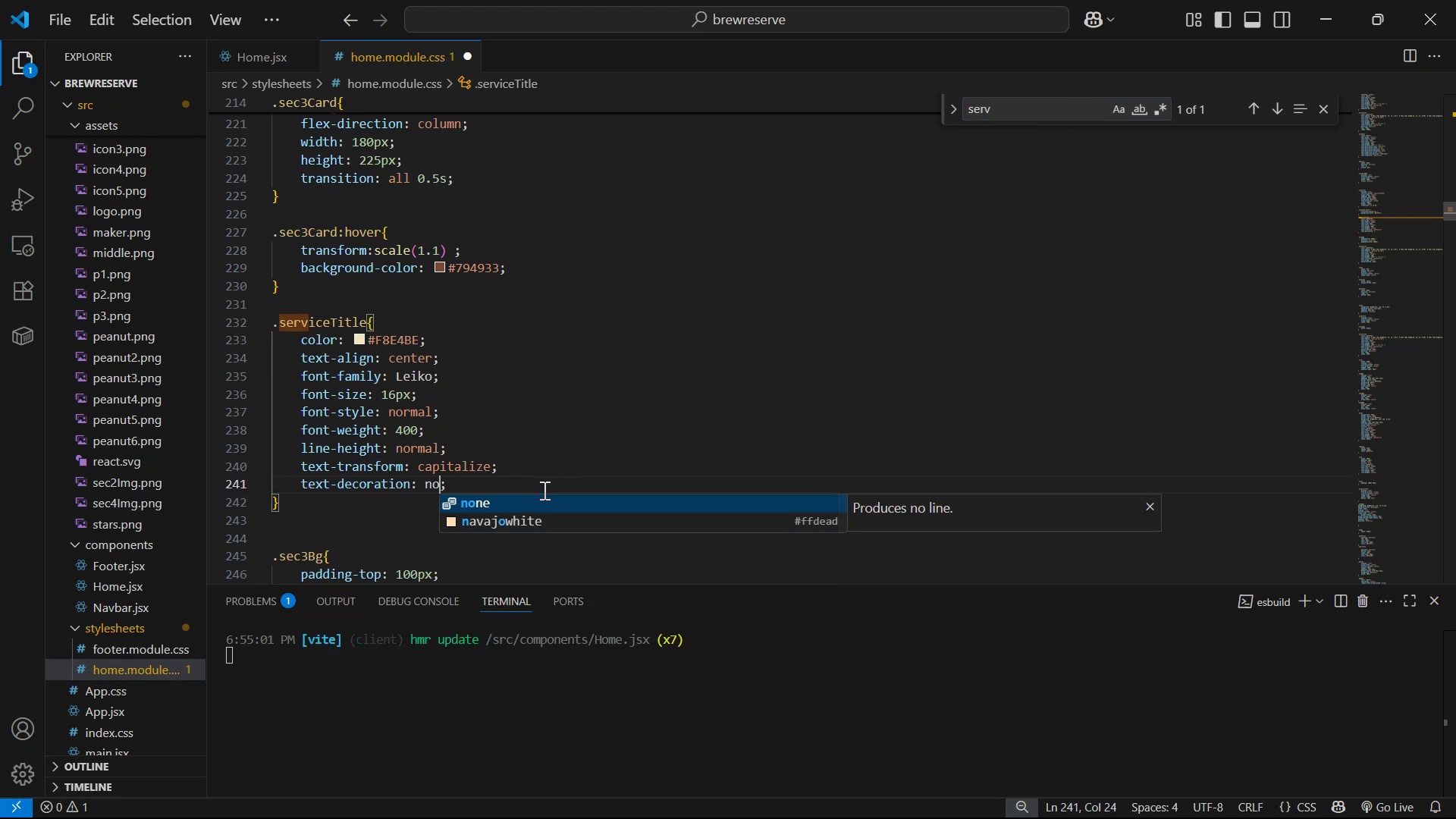 
key(Control+S)
 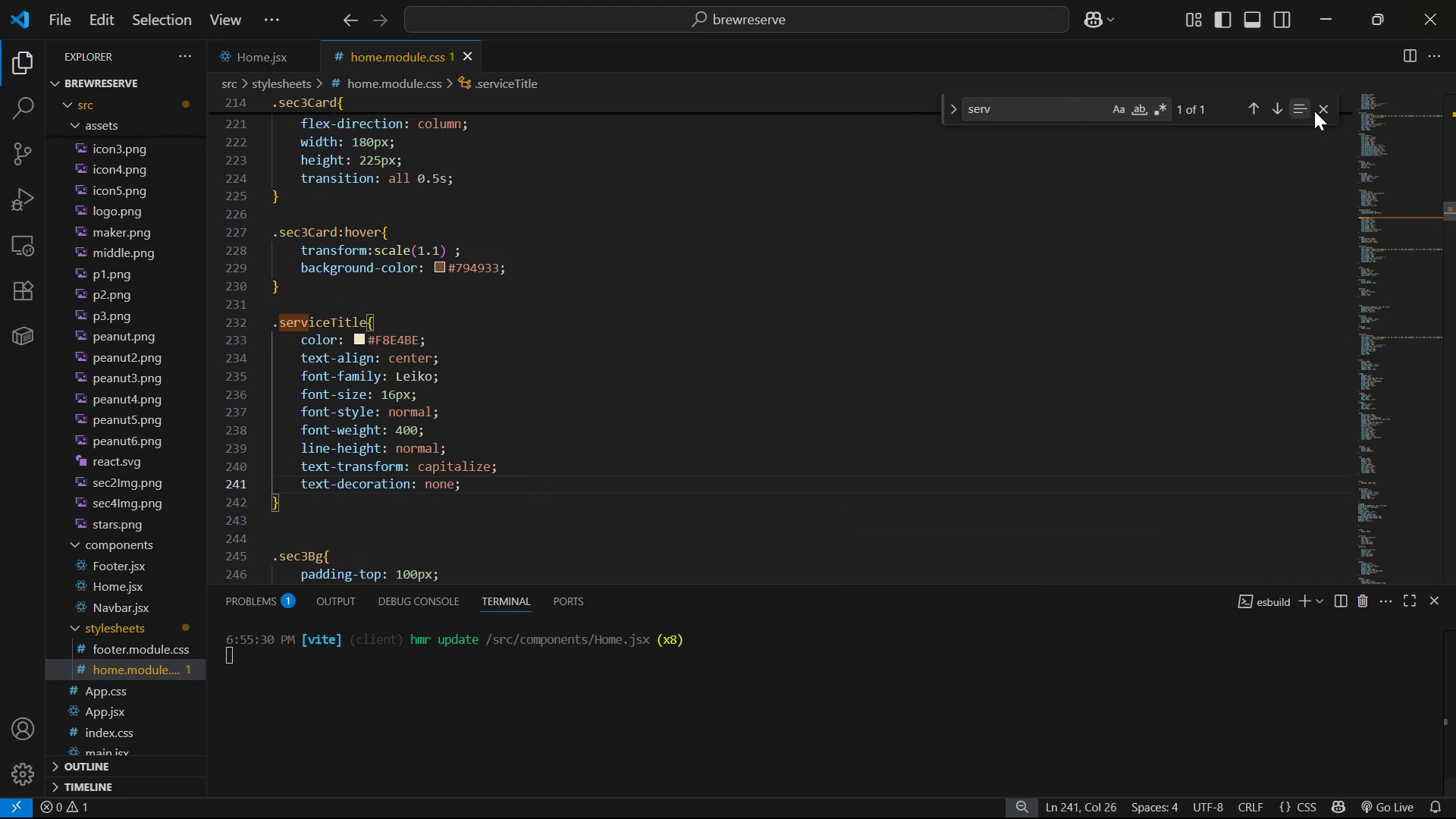 
key(Alt+AltLeft)
 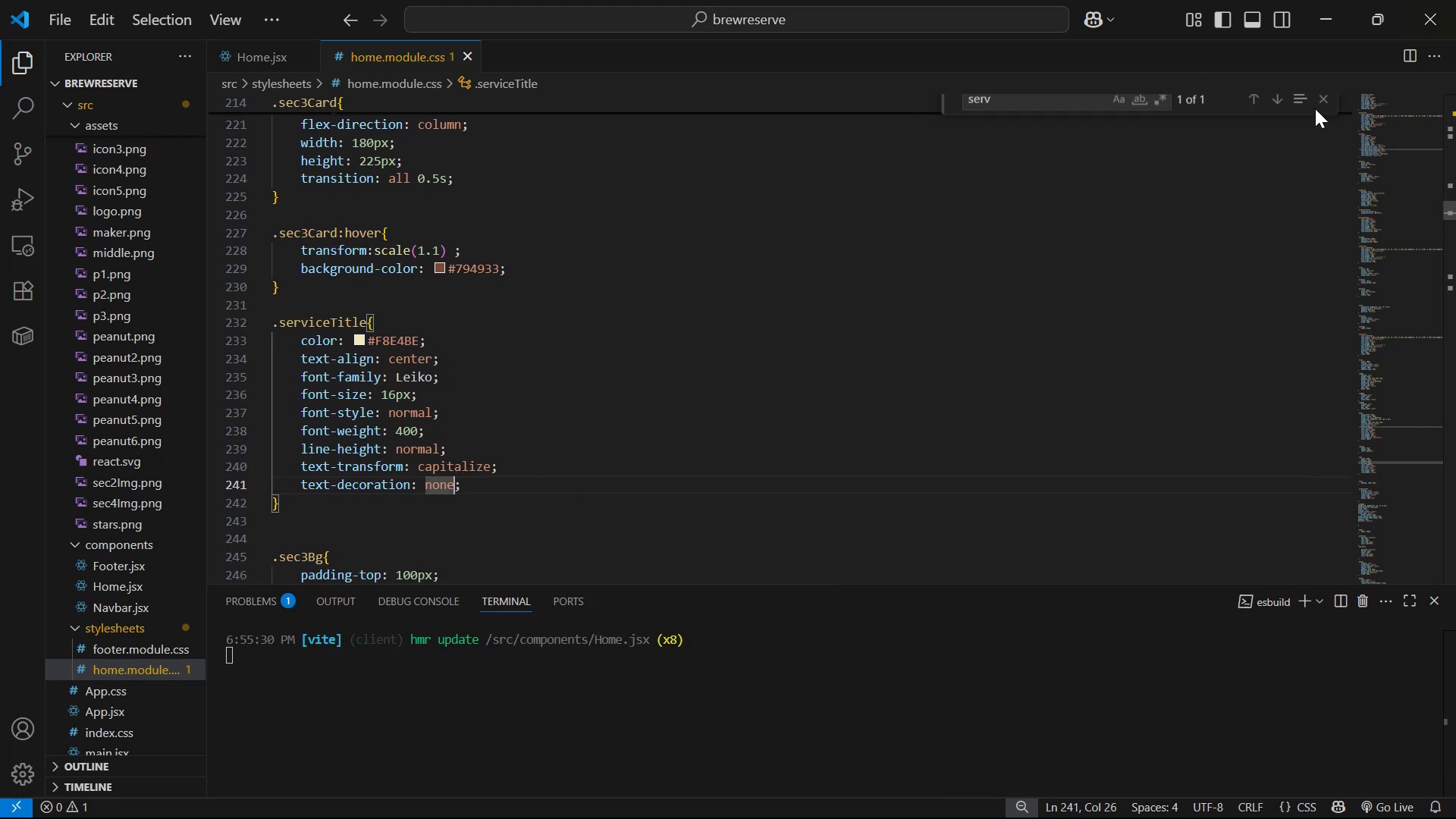 
key(Alt+Tab)
 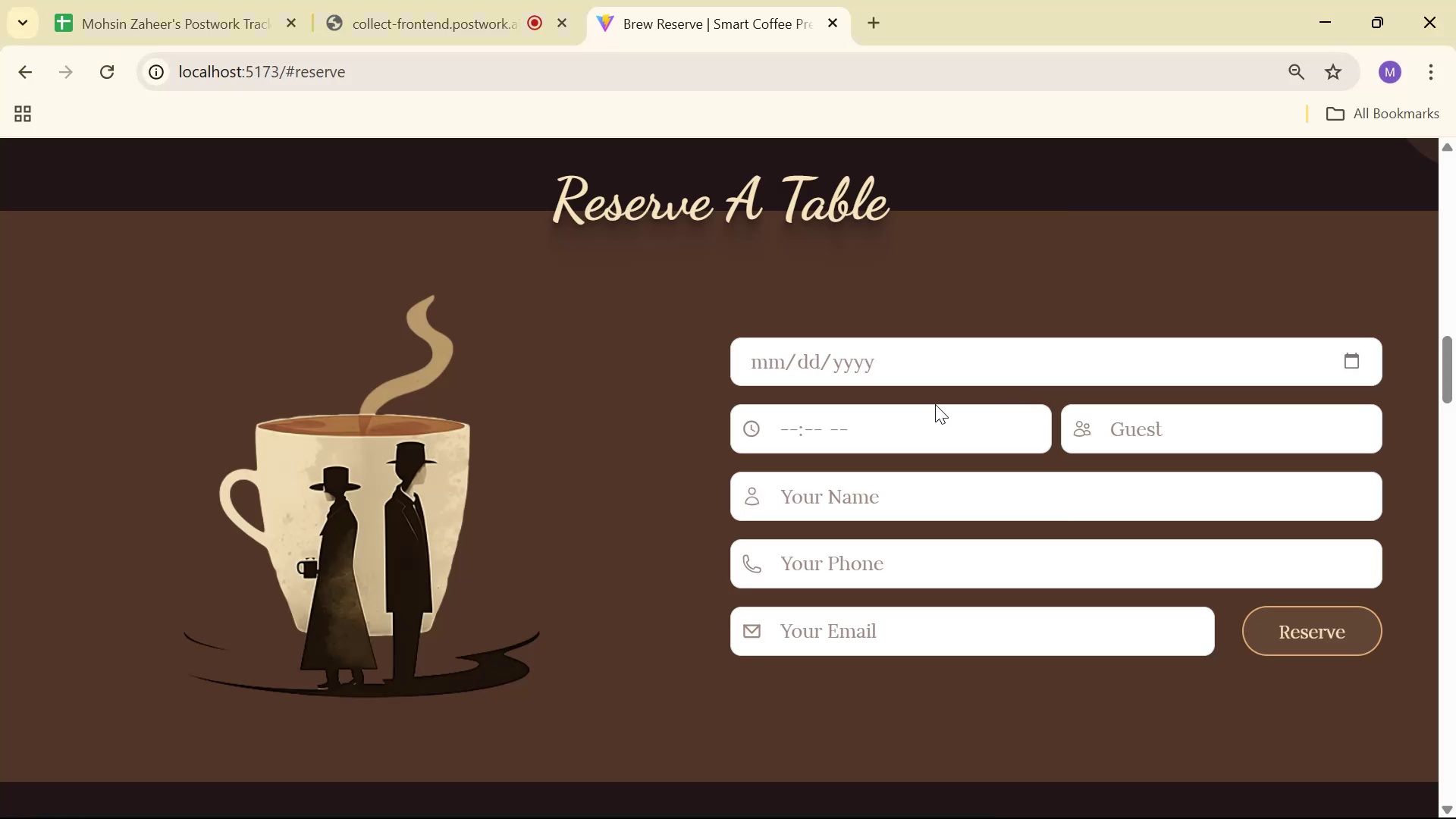 
scroll: coordinate [919, 356], scroll_direction: up, amount: 5.0
 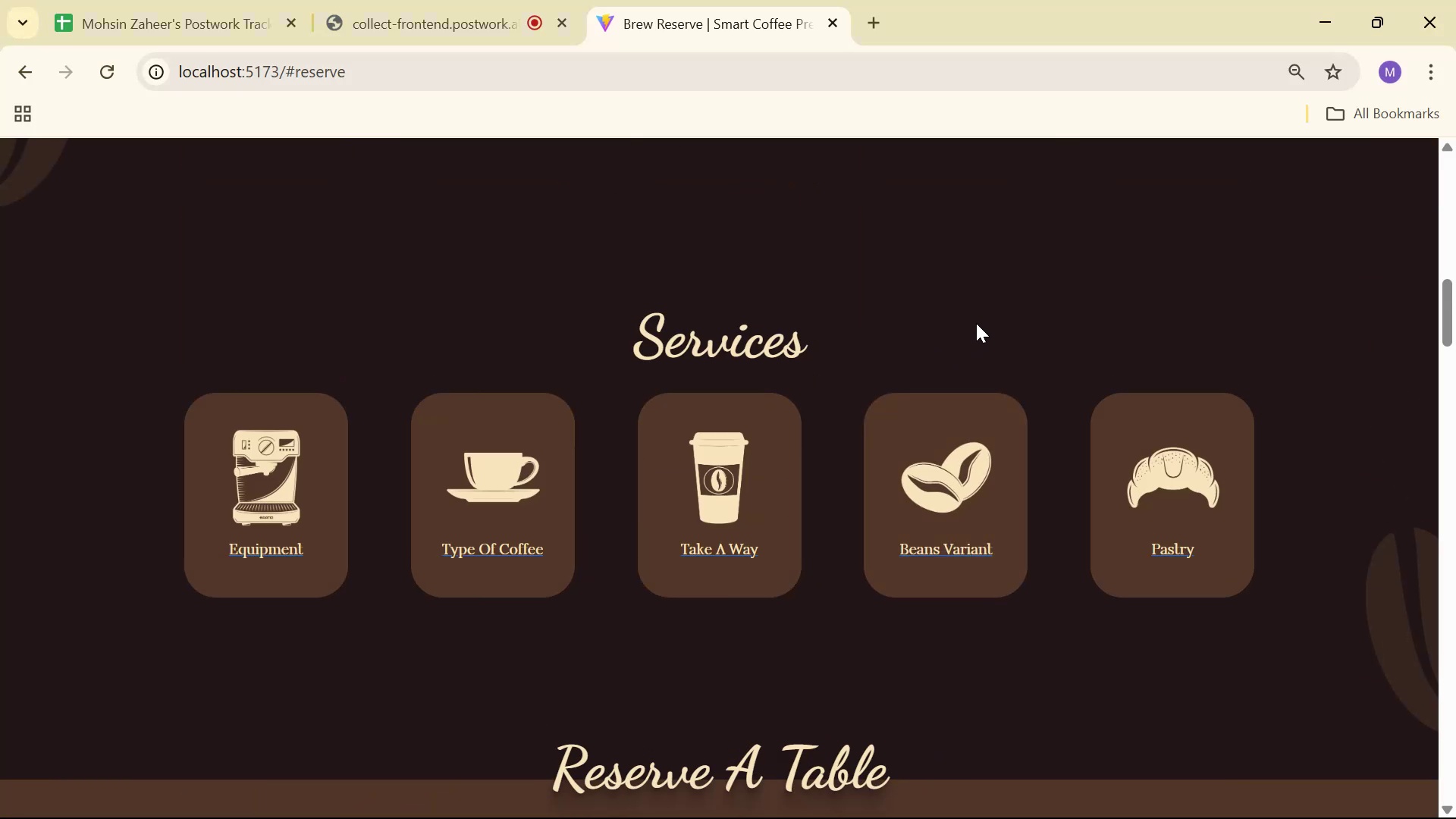 
key(Alt+AltLeft)
 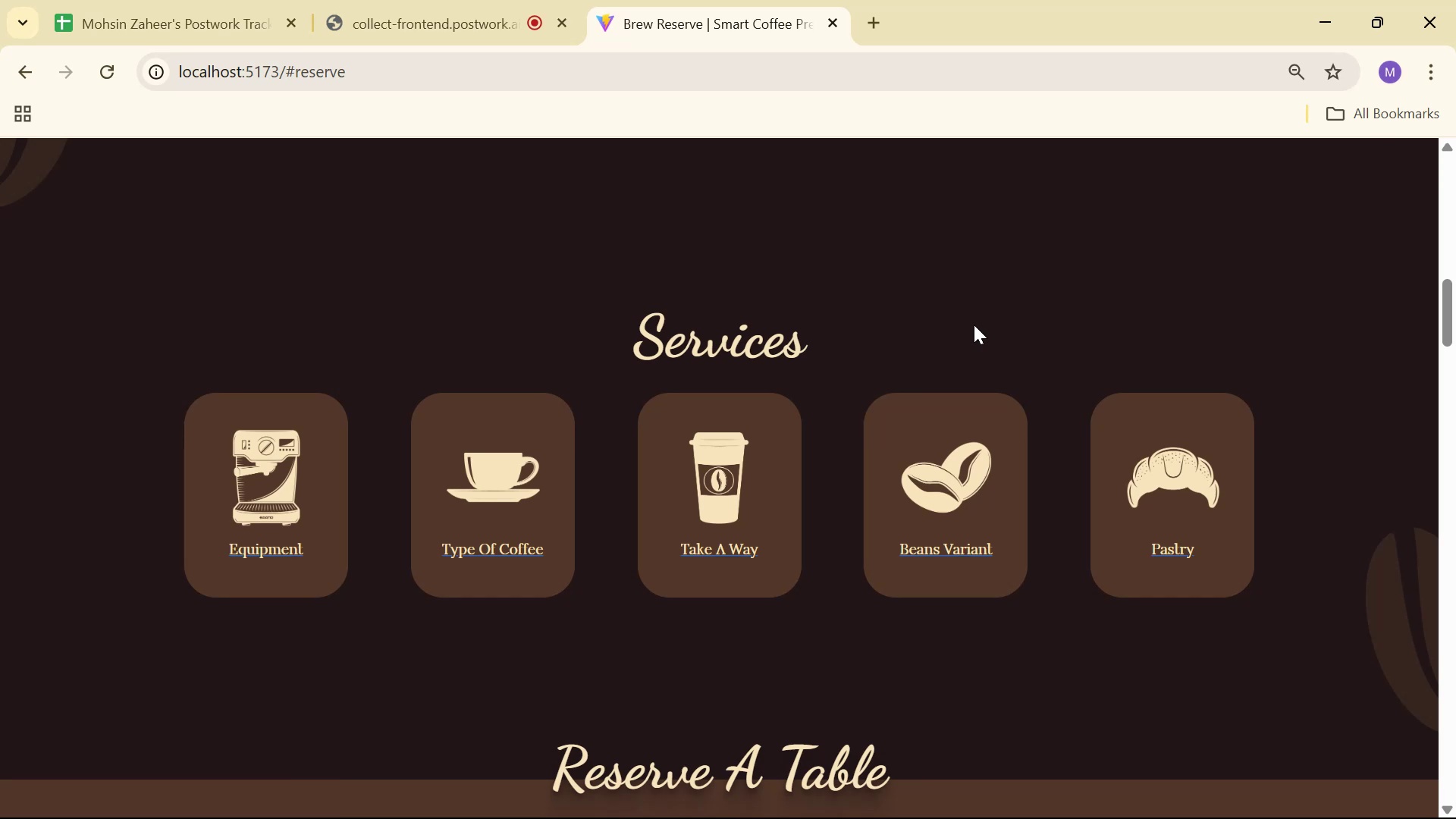 
key(Alt+Tab)
 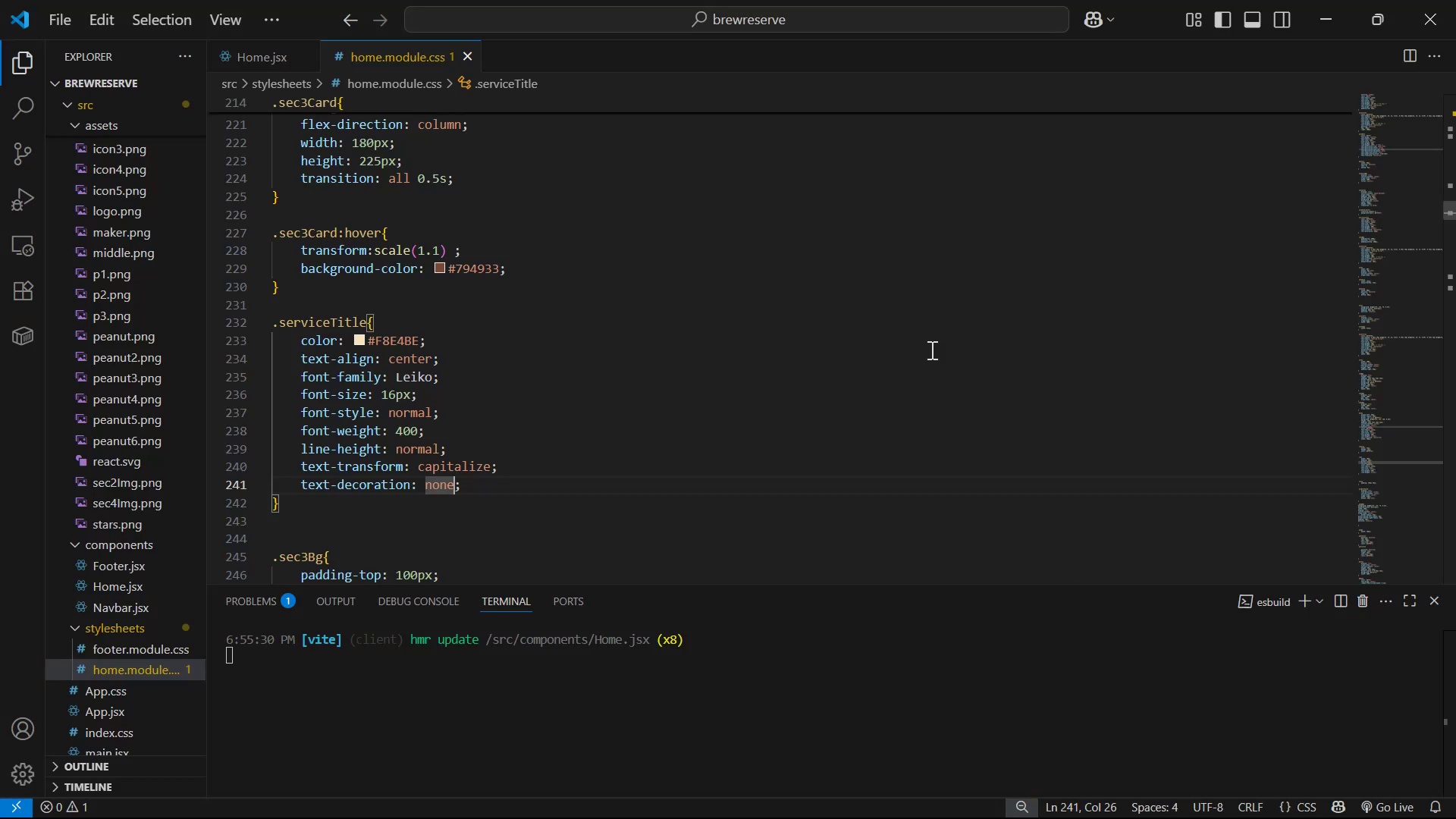 
left_click([689, 472])
 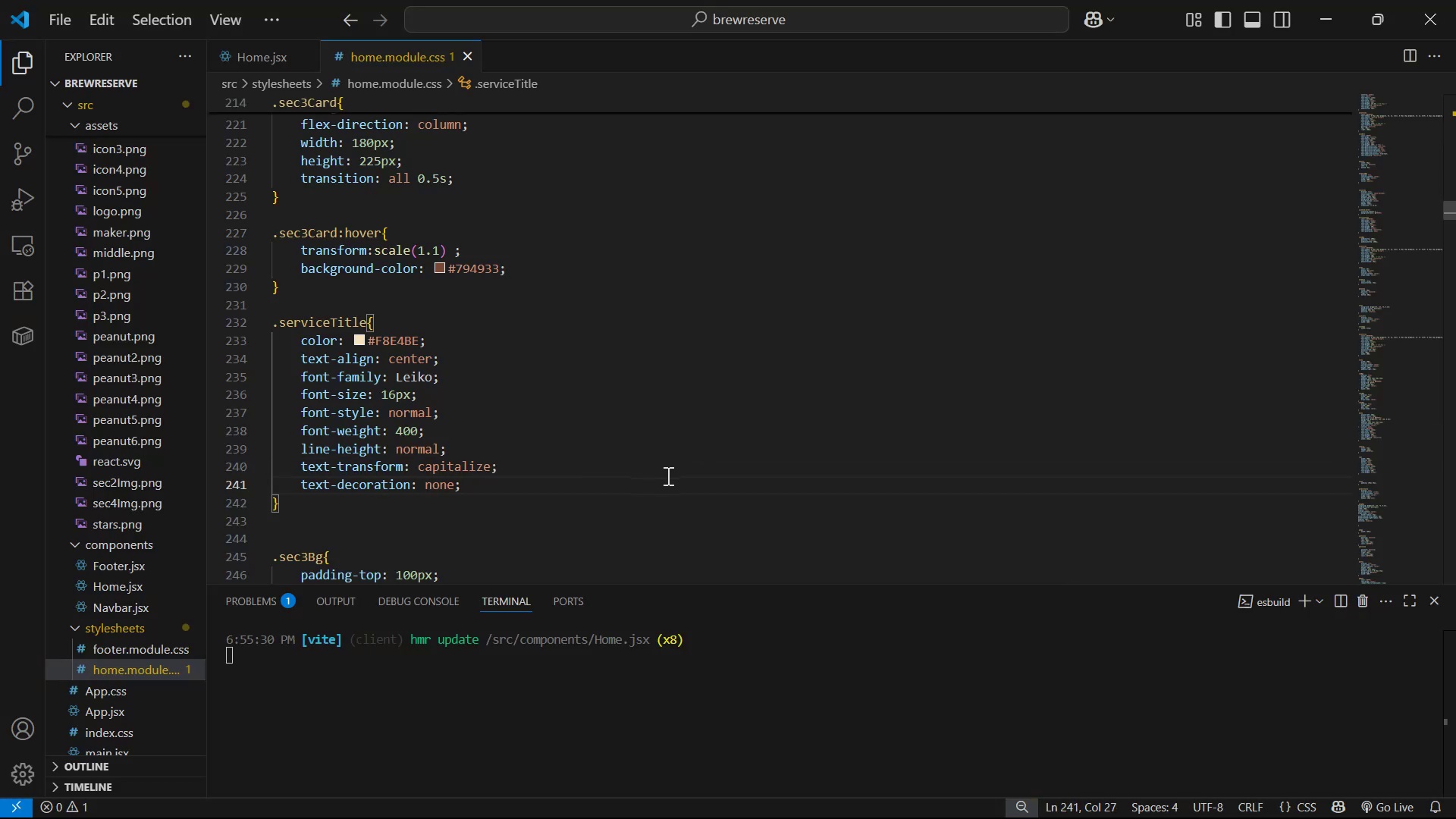 
key(Alt+AltLeft)
 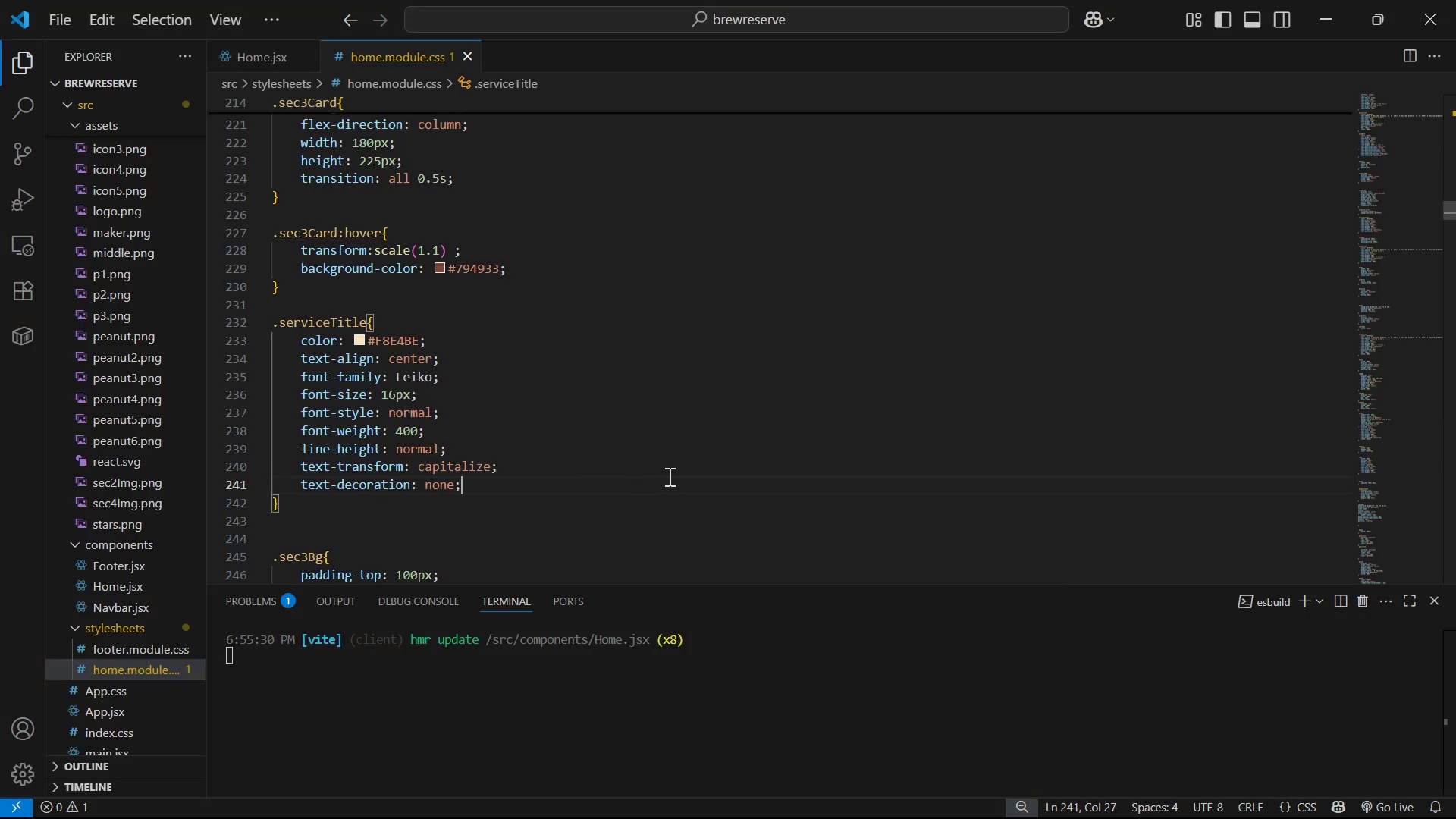 
key(Alt+Tab)
 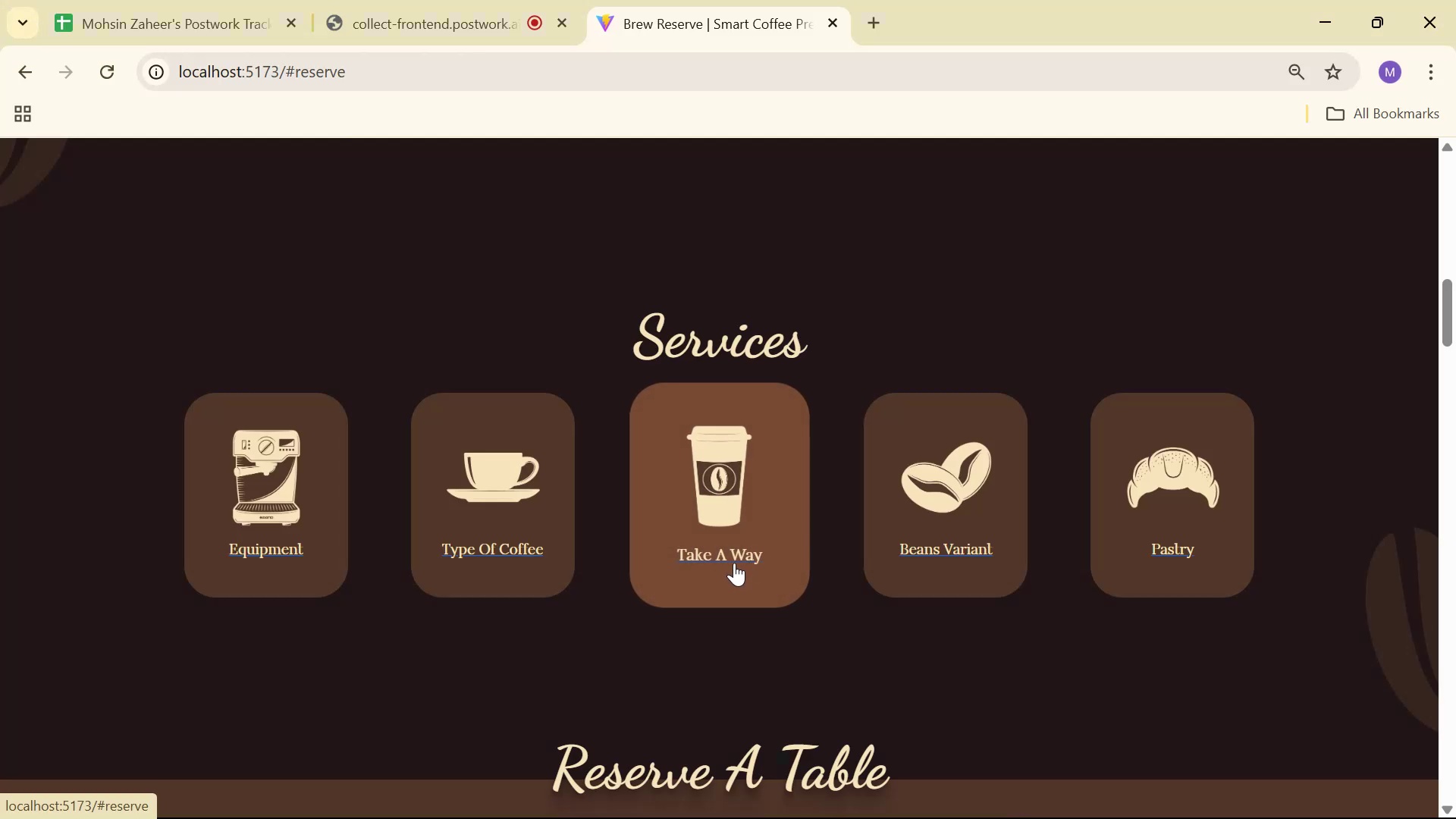 
right_click([735, 561])
 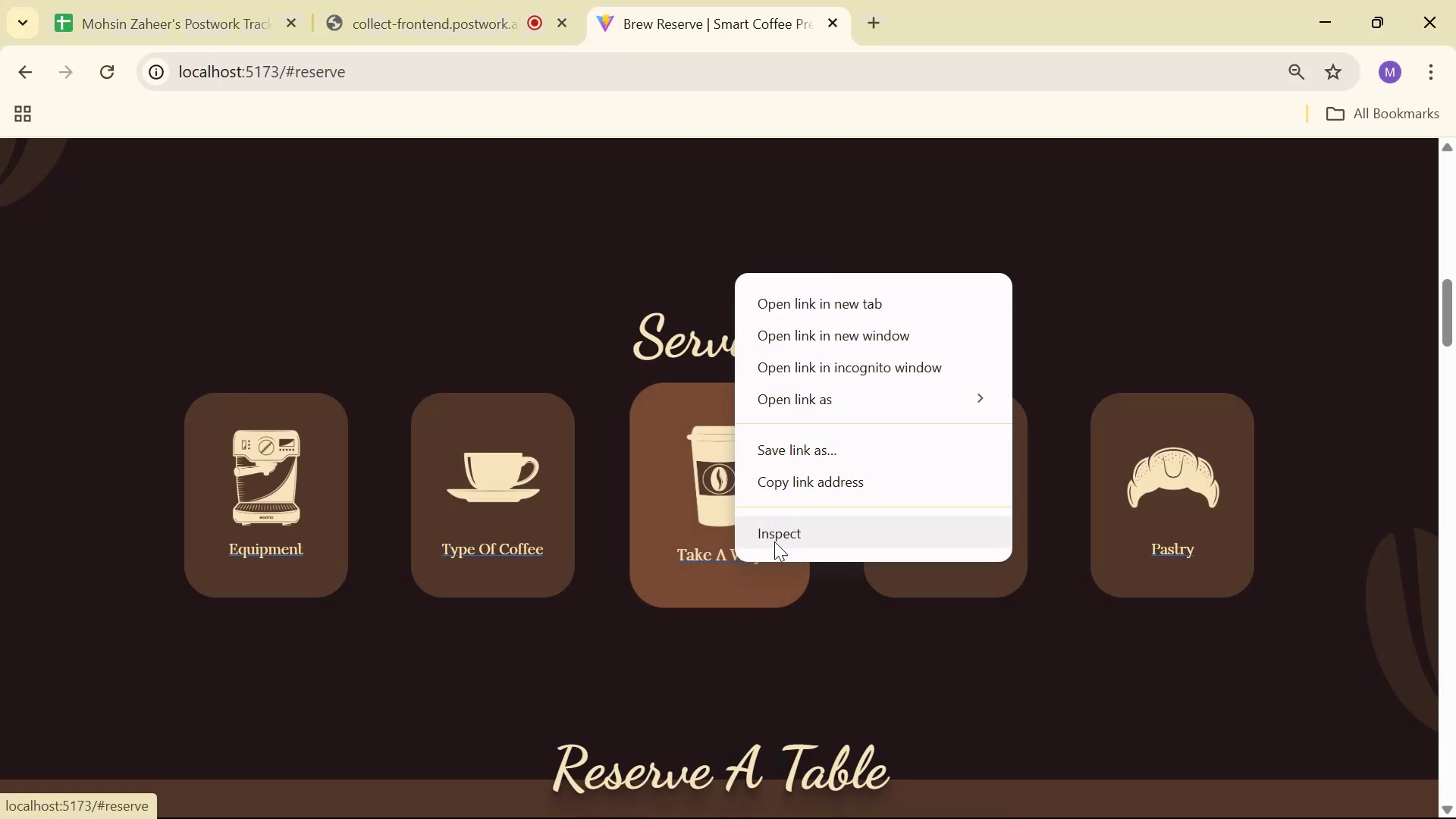 
left_click_drag(start_coordinate=[679, 653], to_coordinate=[680, 657])
 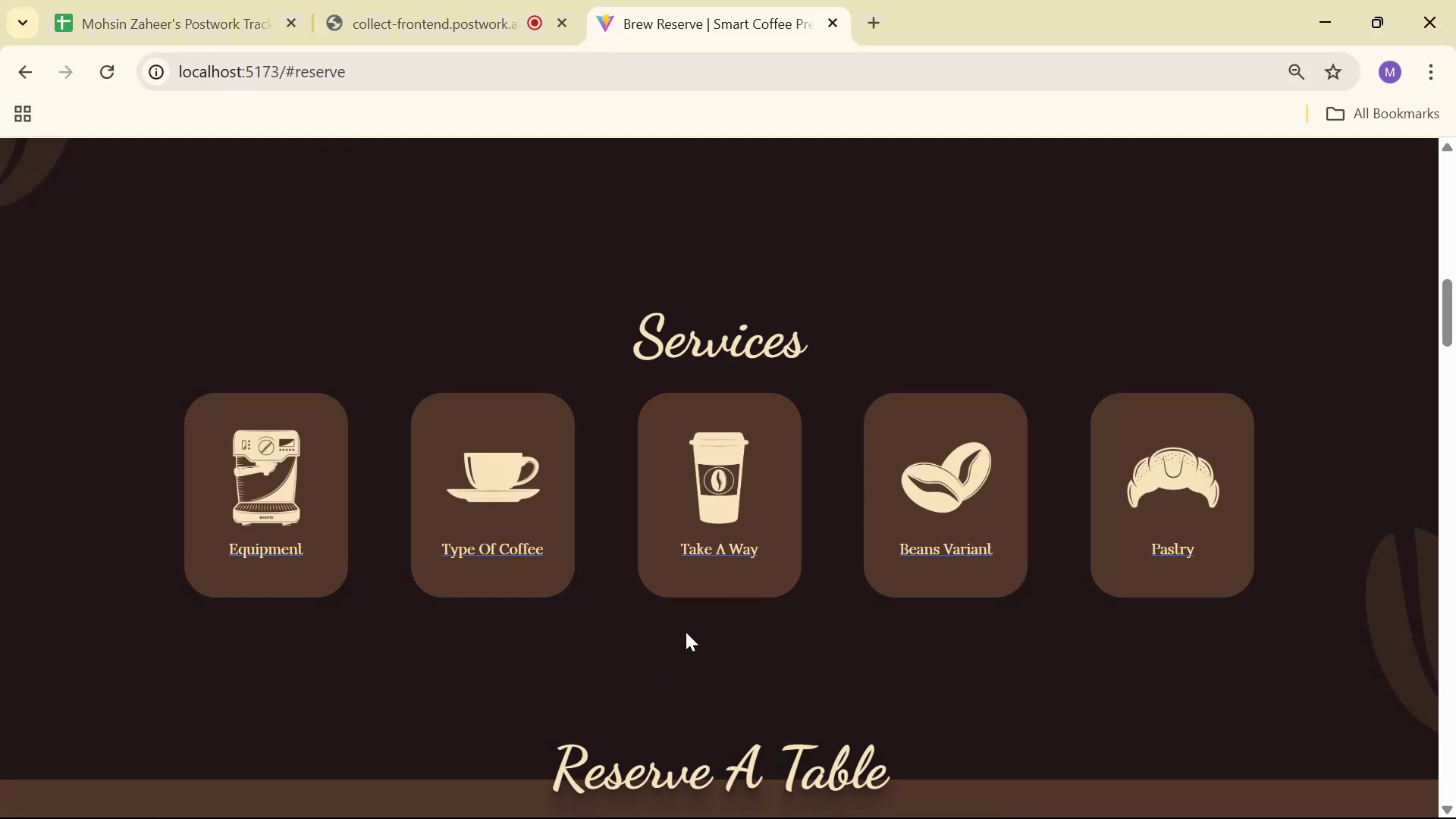 
key(Alt+AltLeft)
 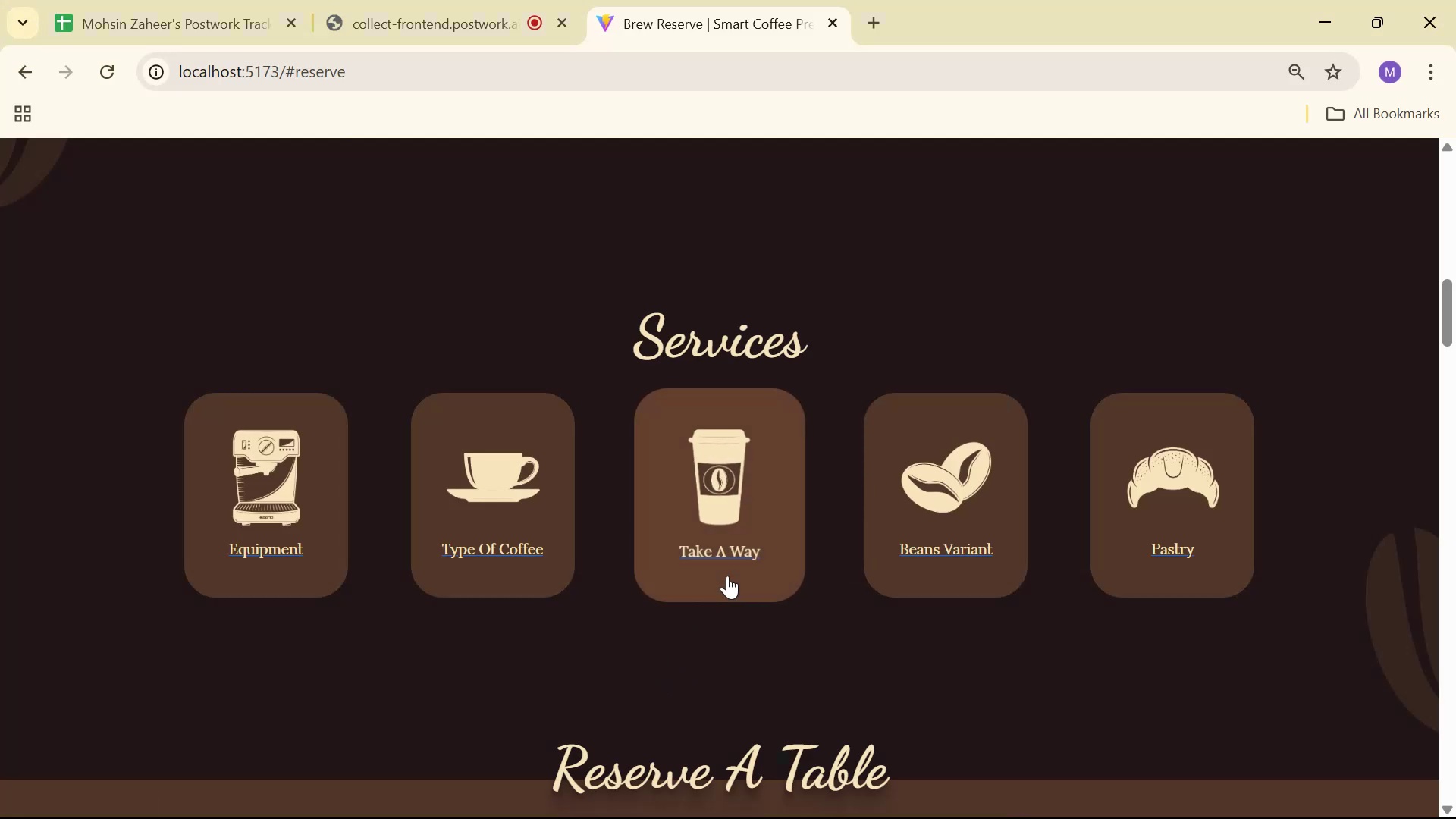 
key(Alt+Tab)
 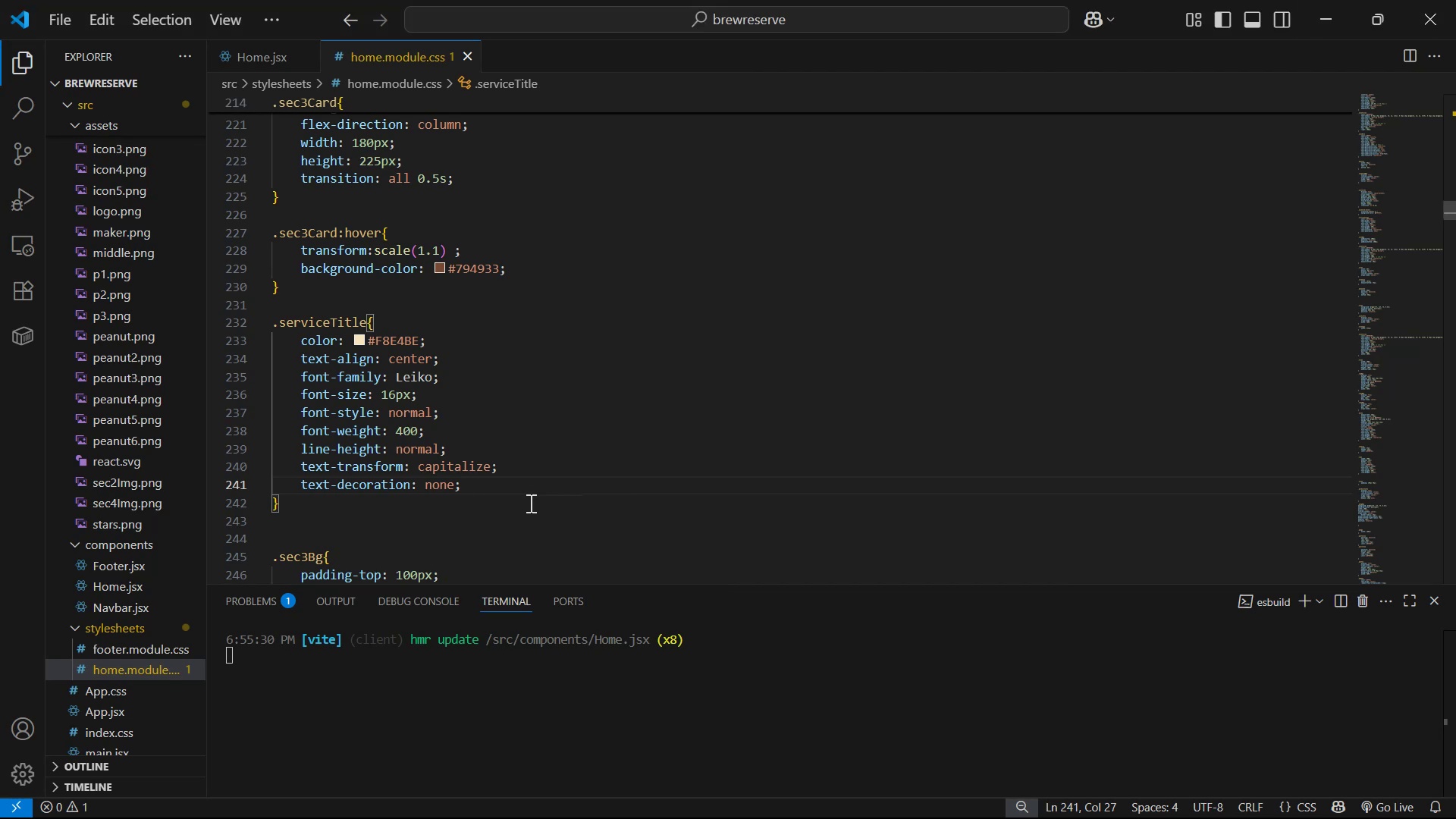 
key(ArrowLeft)
 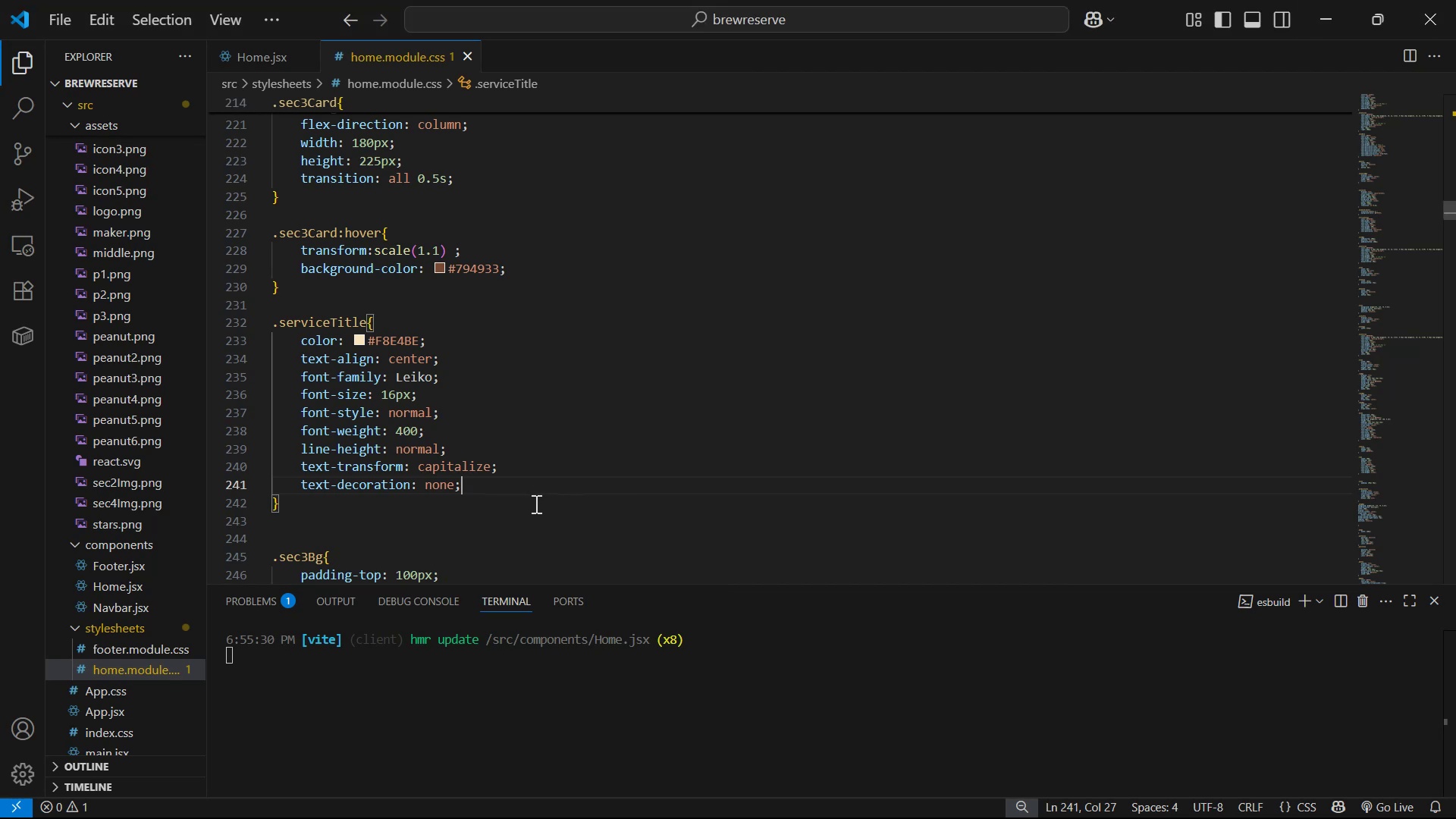 
key(Shift+1)
 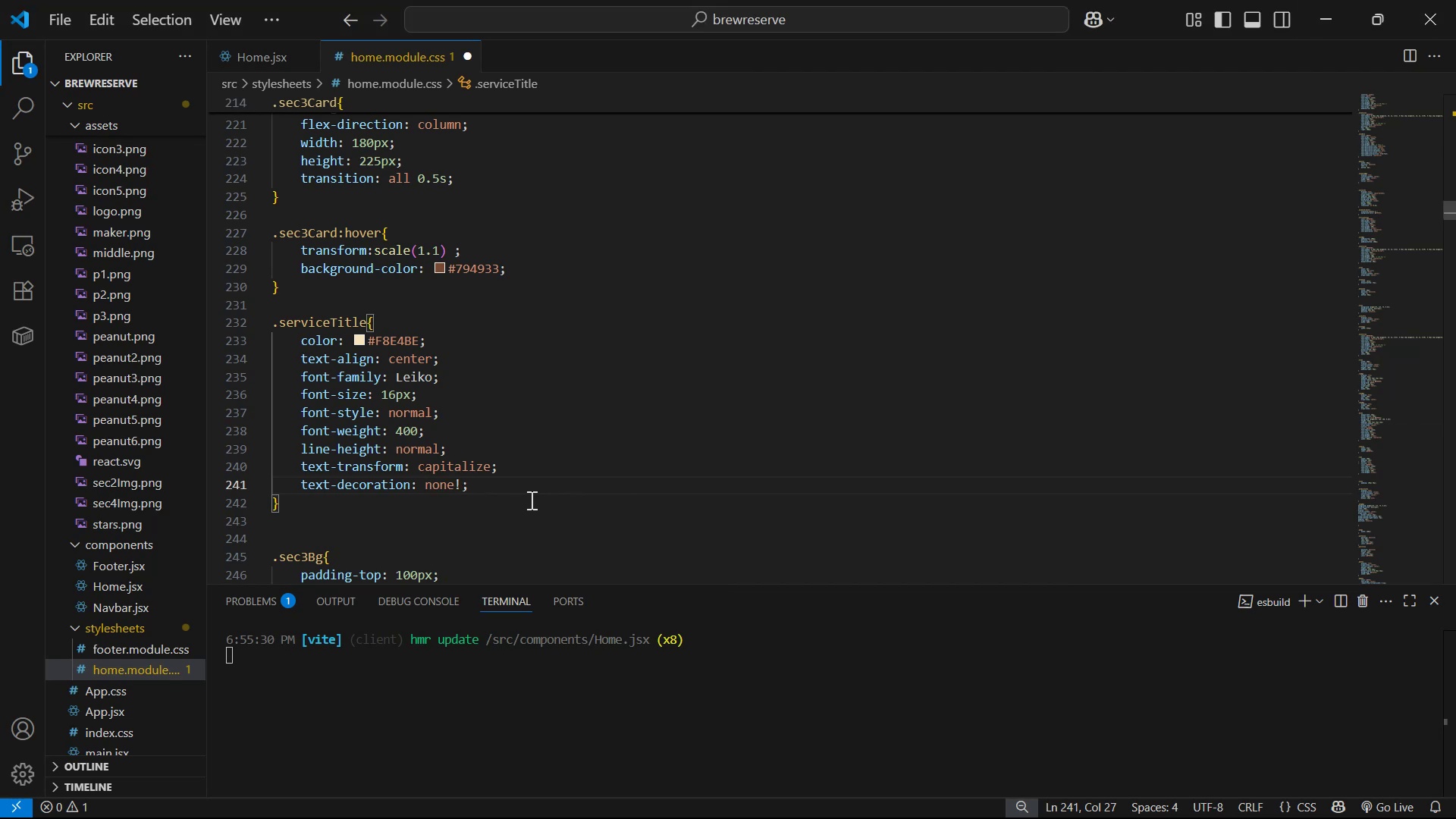 
key(Backspace)
 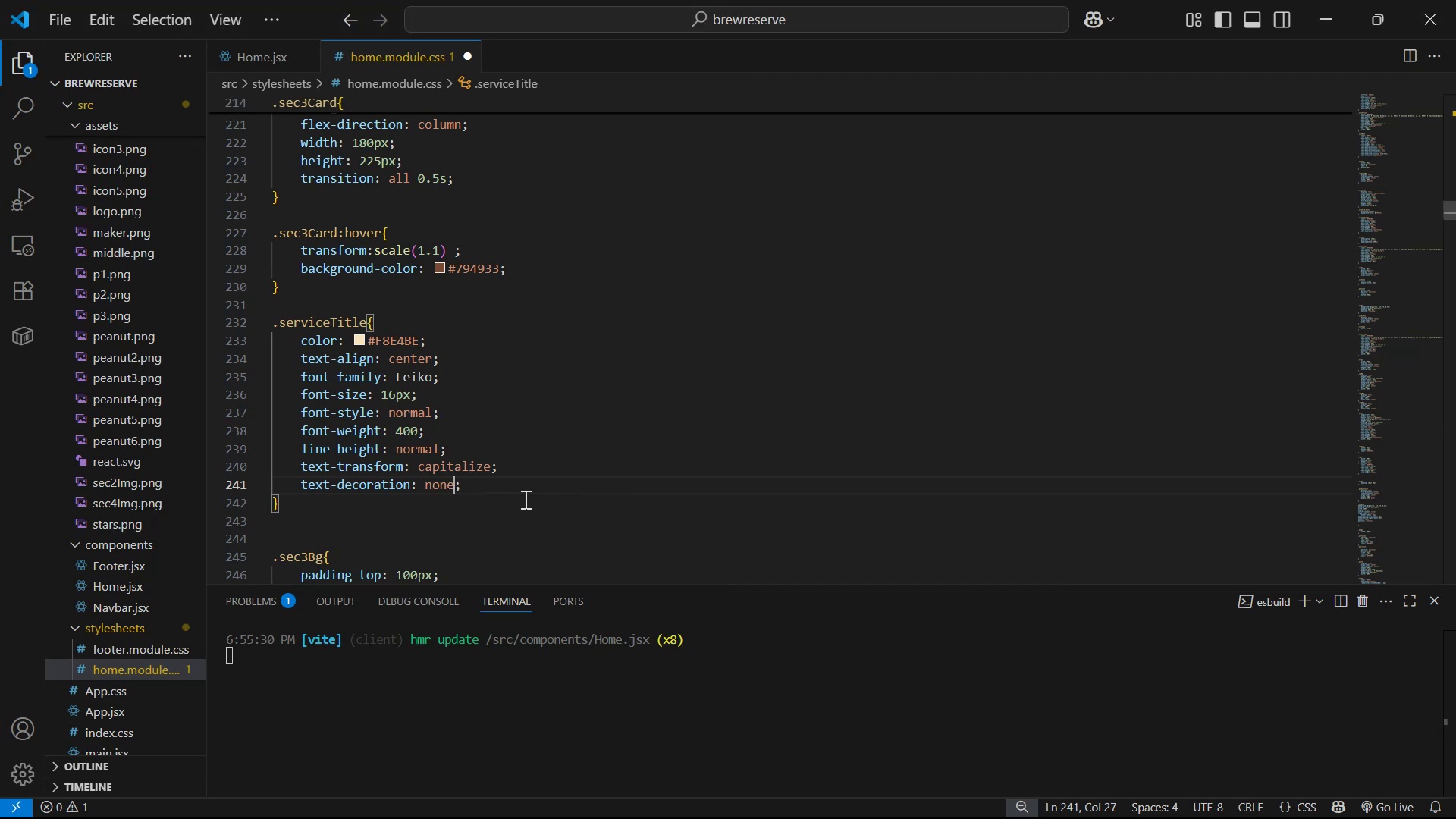 
key(Space)
 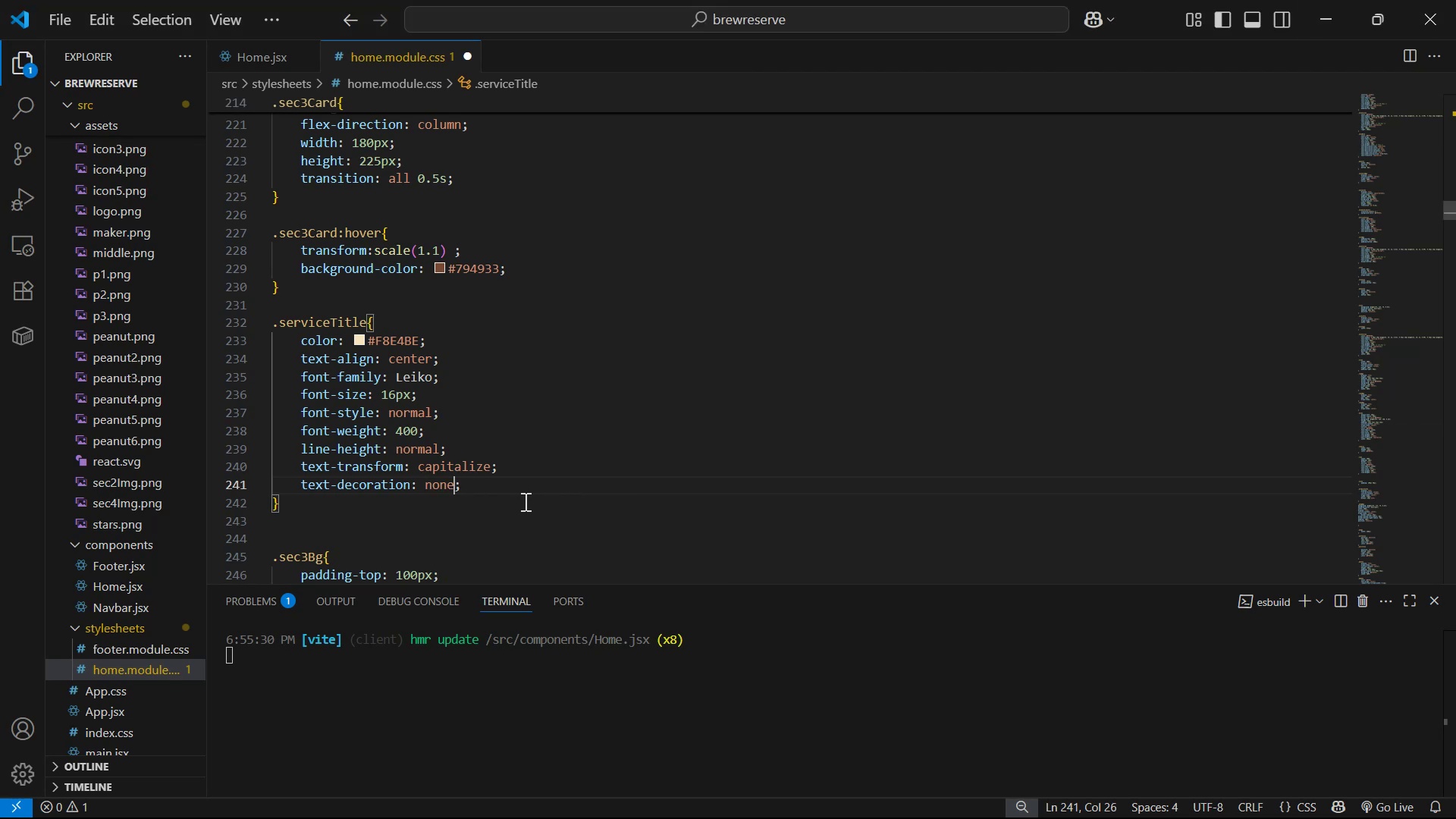 
key(Shift+1)
 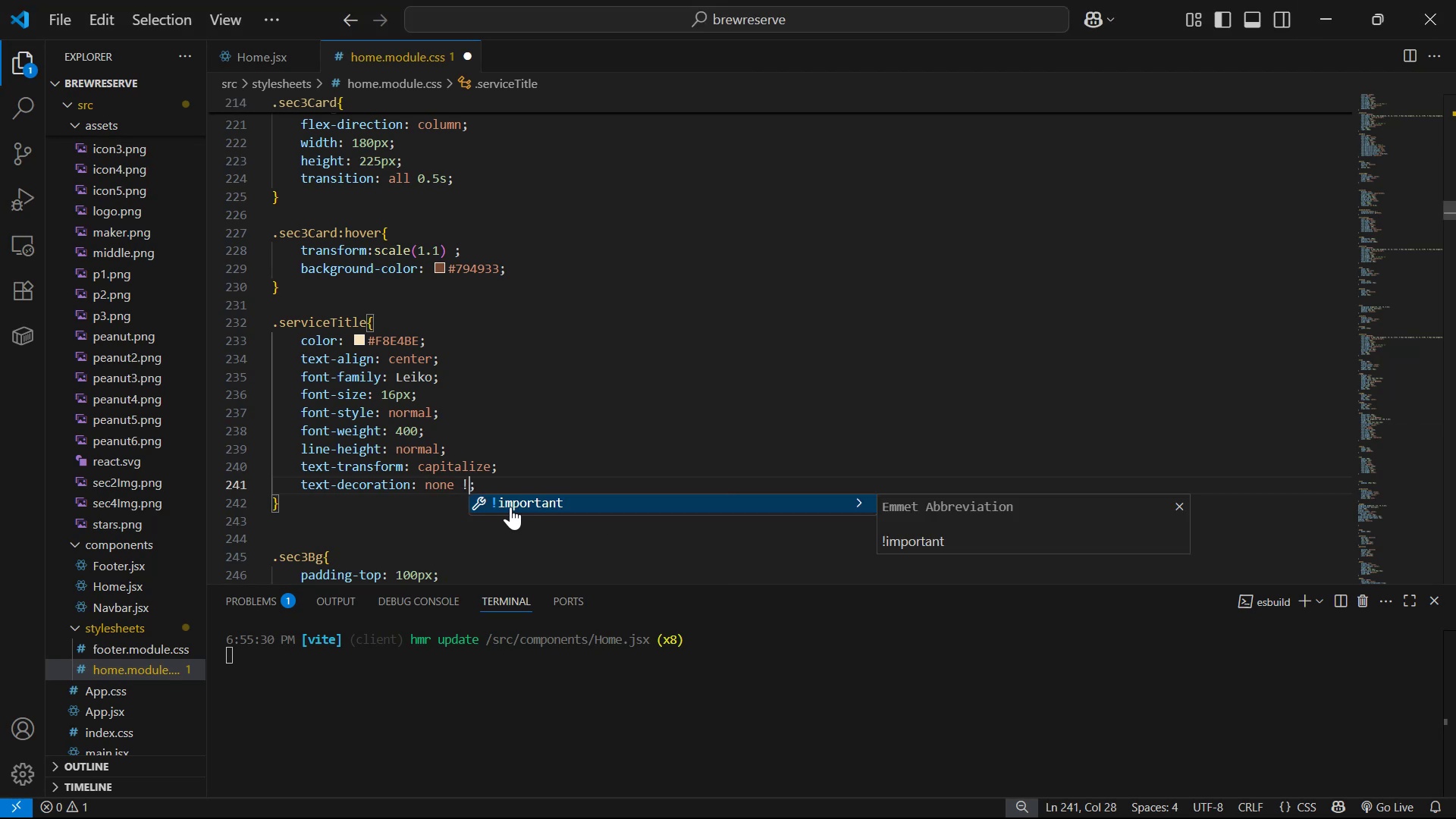 
key(Enter)
 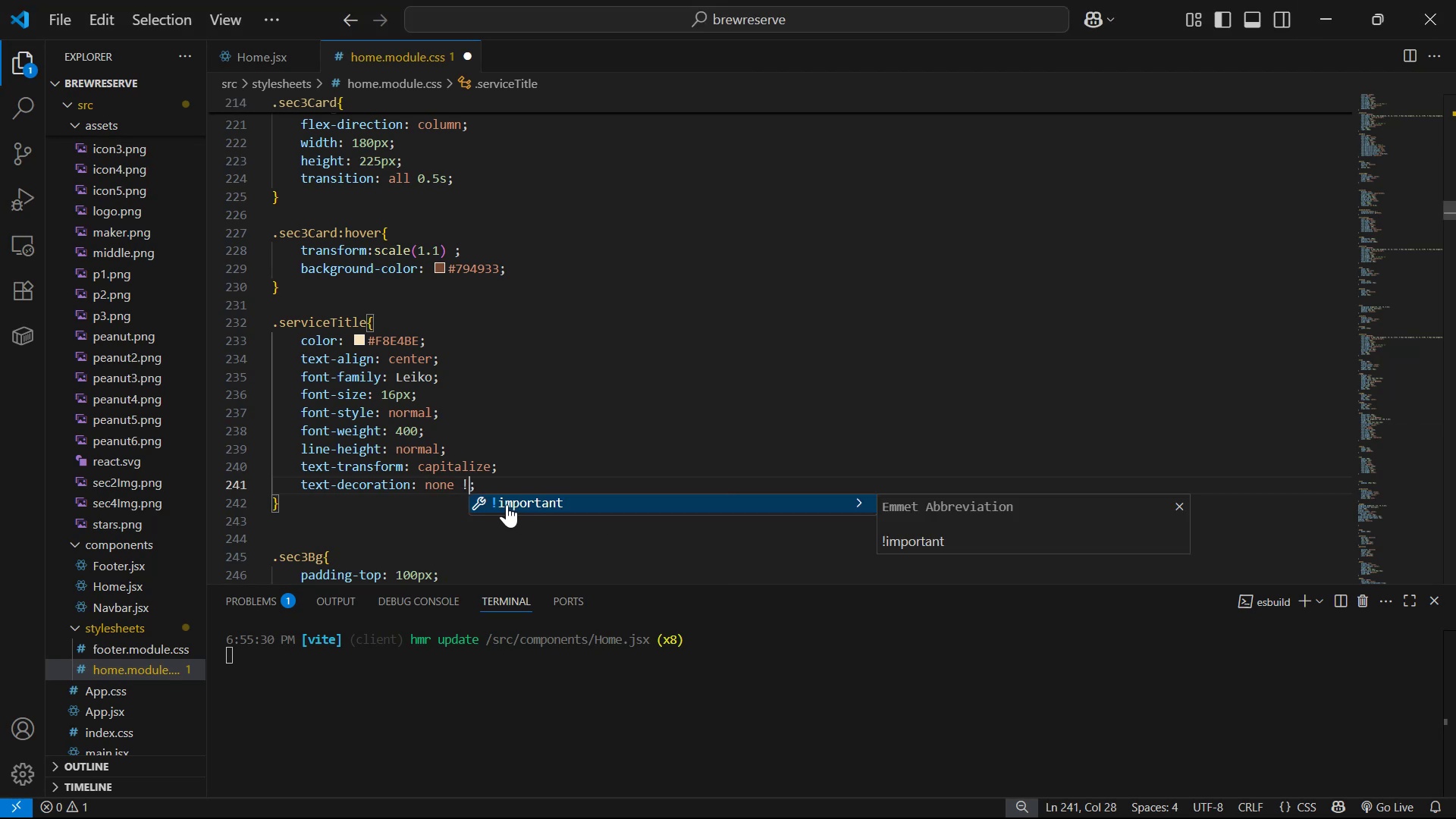 
key(Control+ControlLeft)
 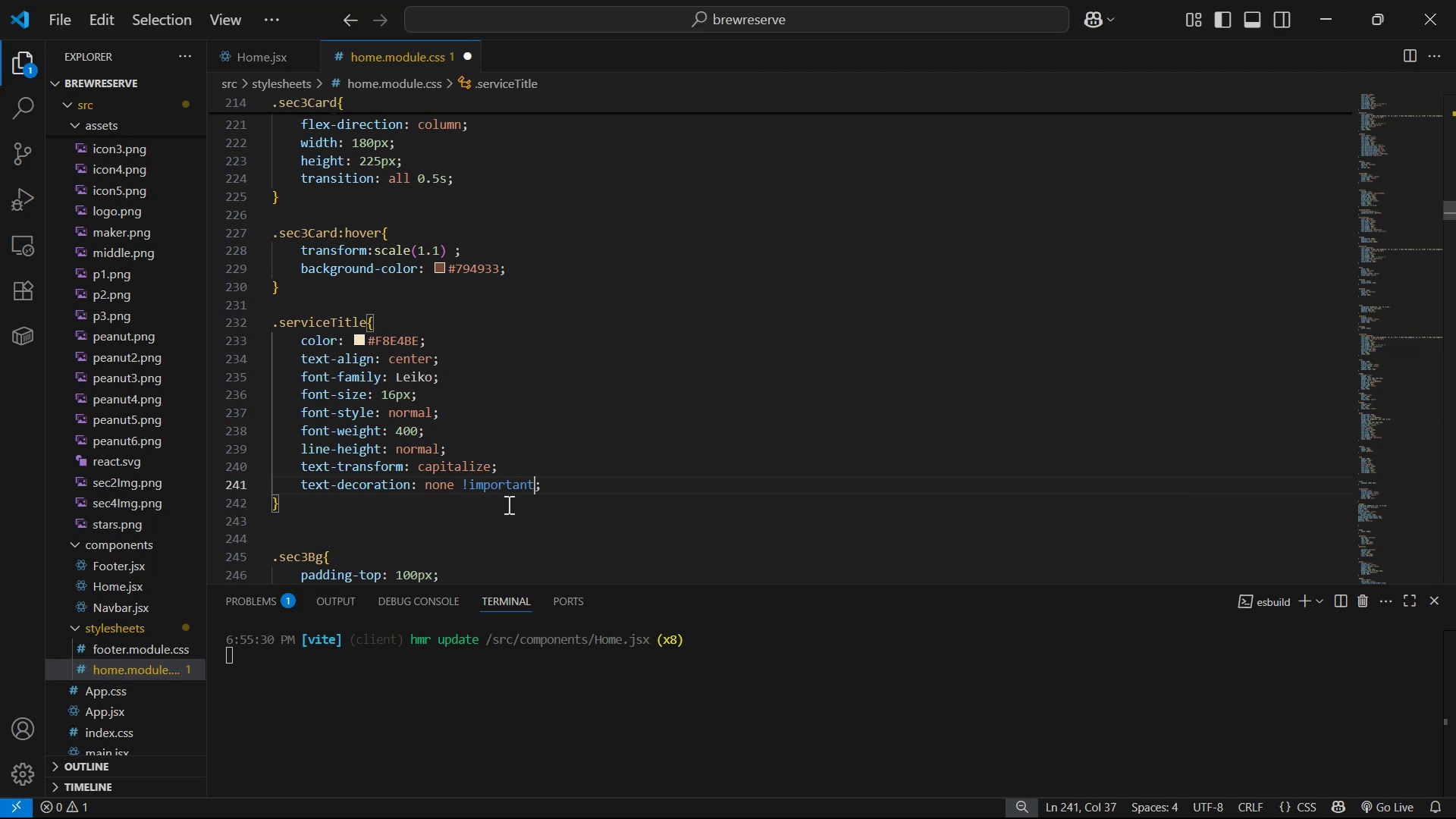 
key(Control+S)
 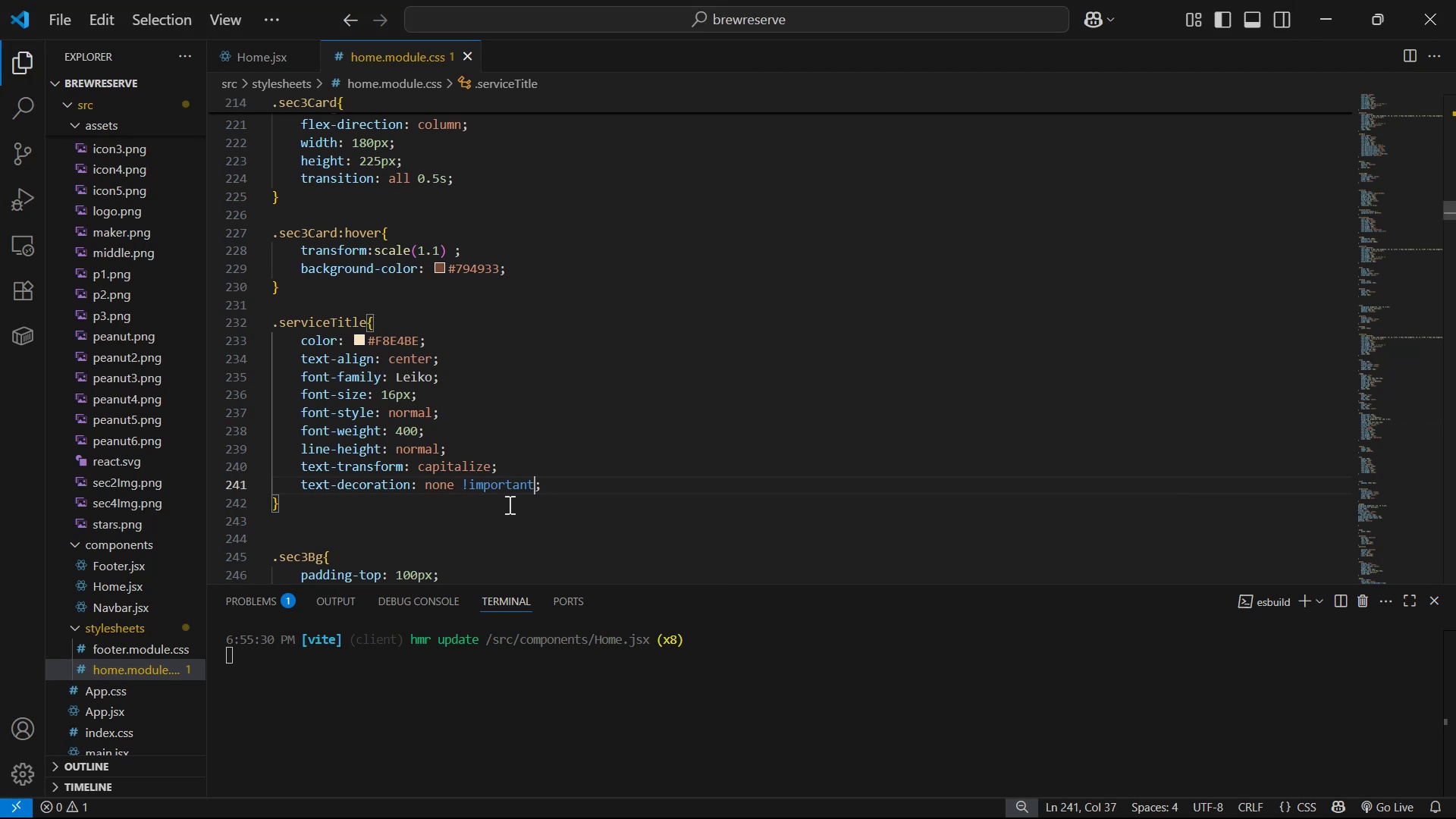 
key(Alt+AltLeft)
 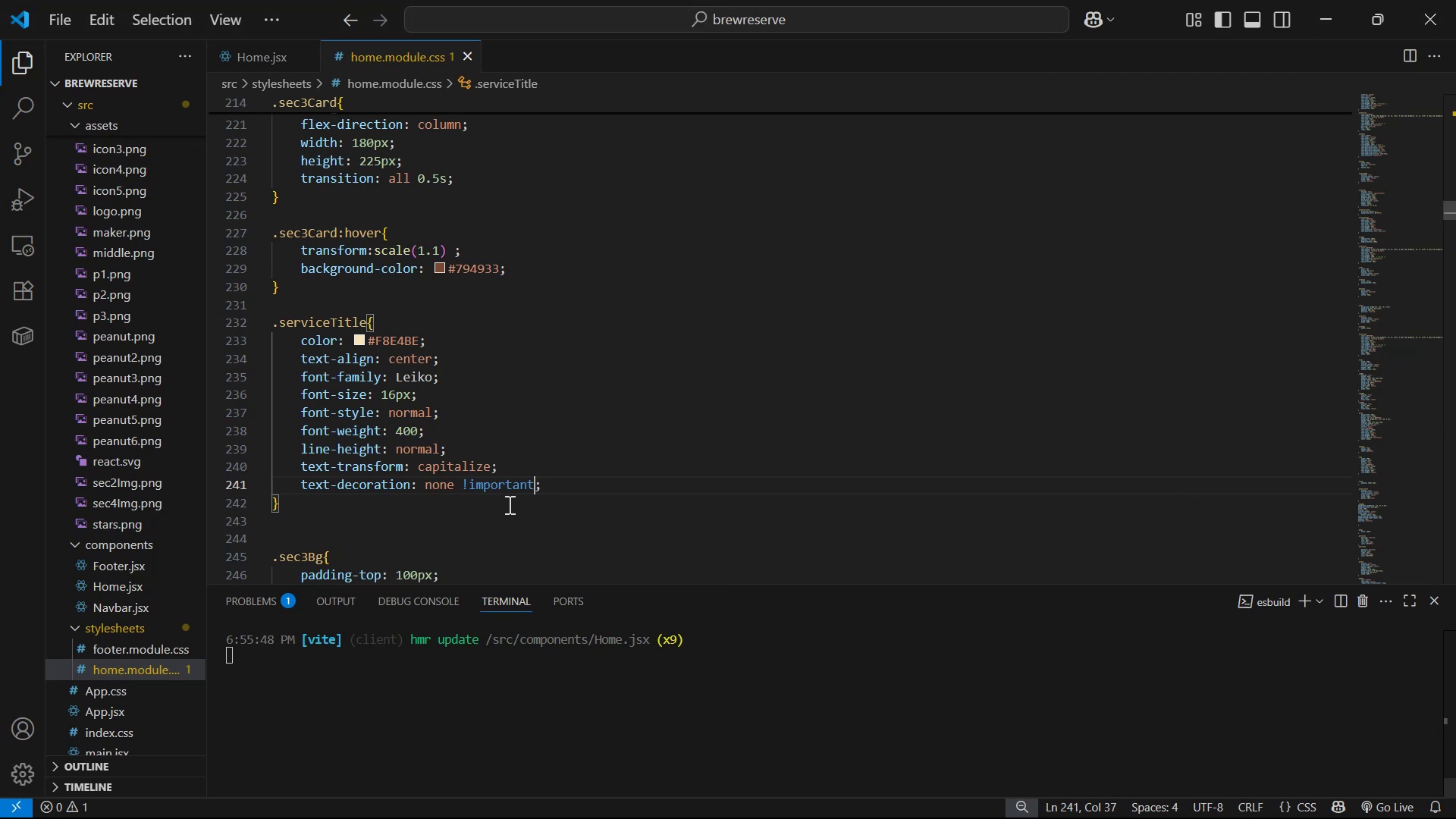 
key(Alt+Tab)
 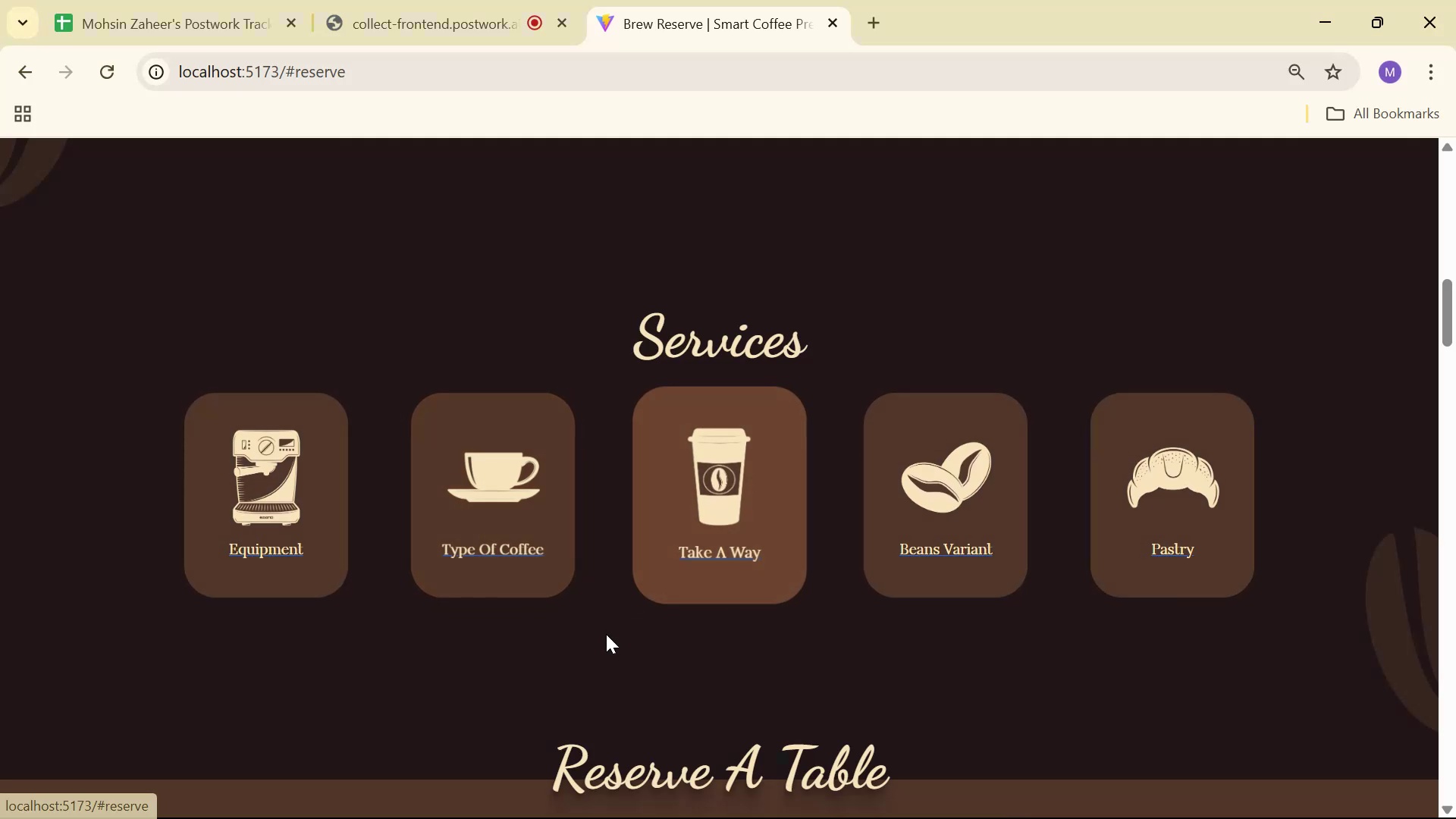 
right_click([751, 543])
 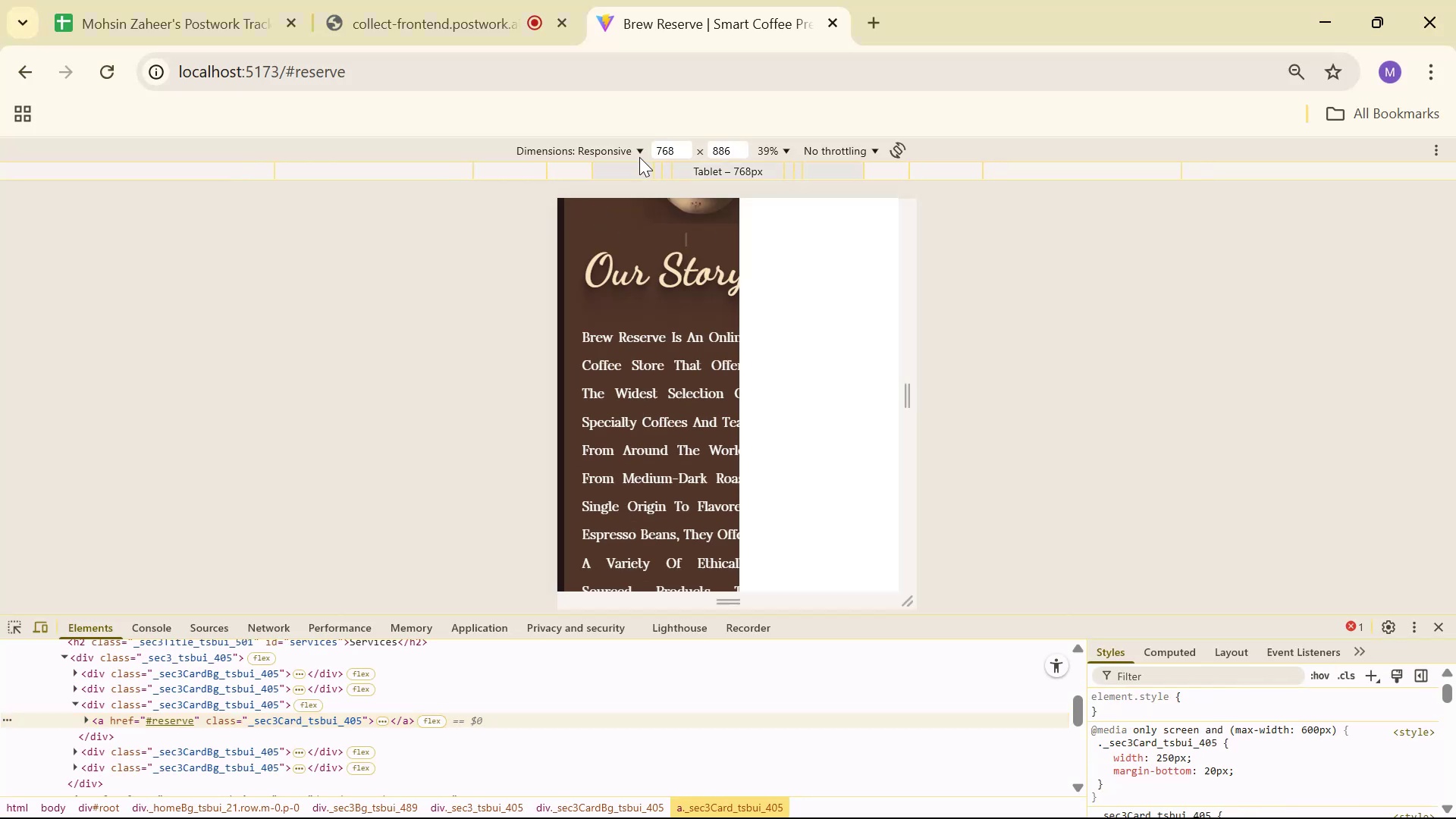 
left_click([716, 174])
 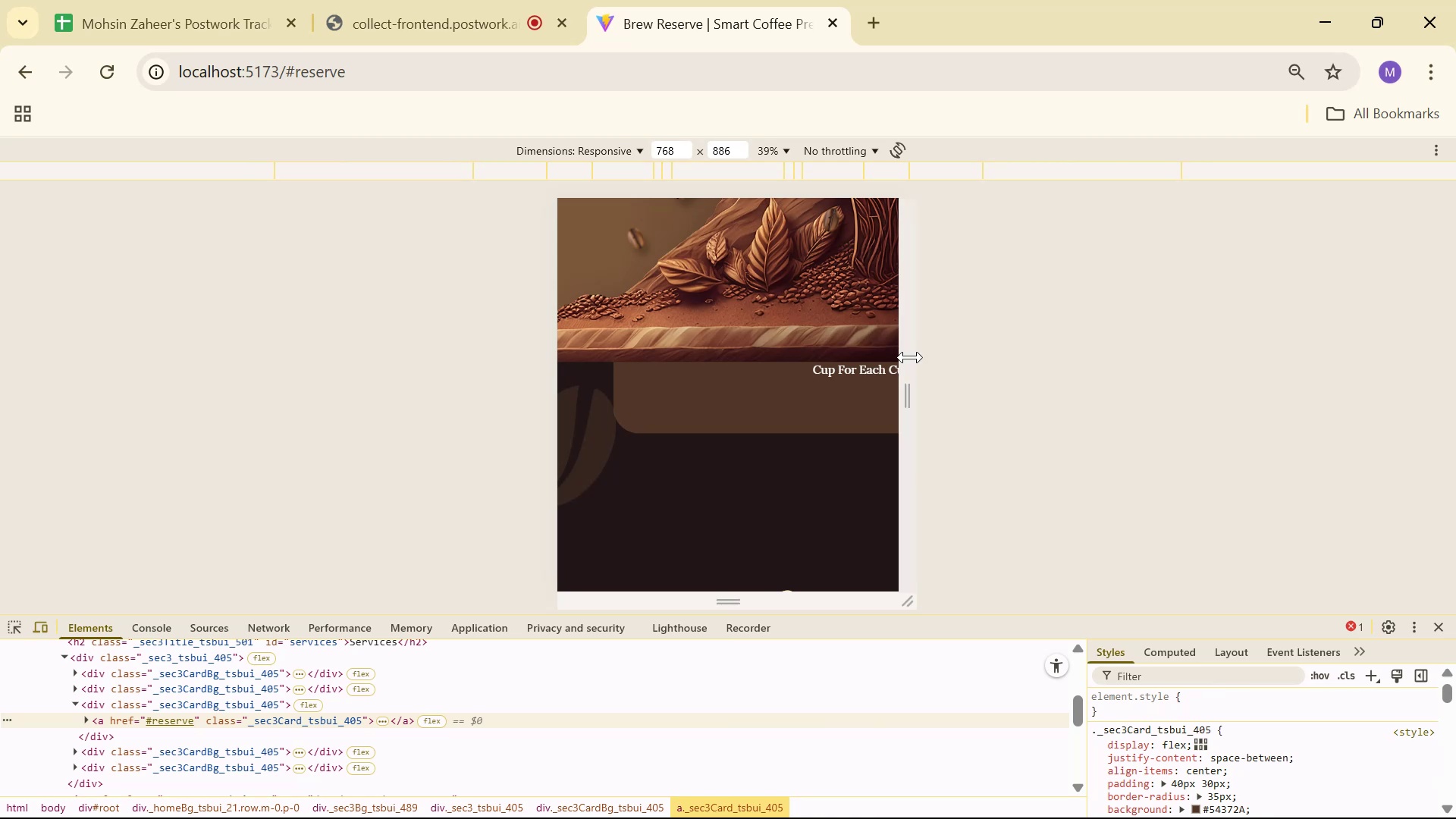 
left_click_drag(start_coordinate=[911, 357], to_coordinate=[1291, 372])
 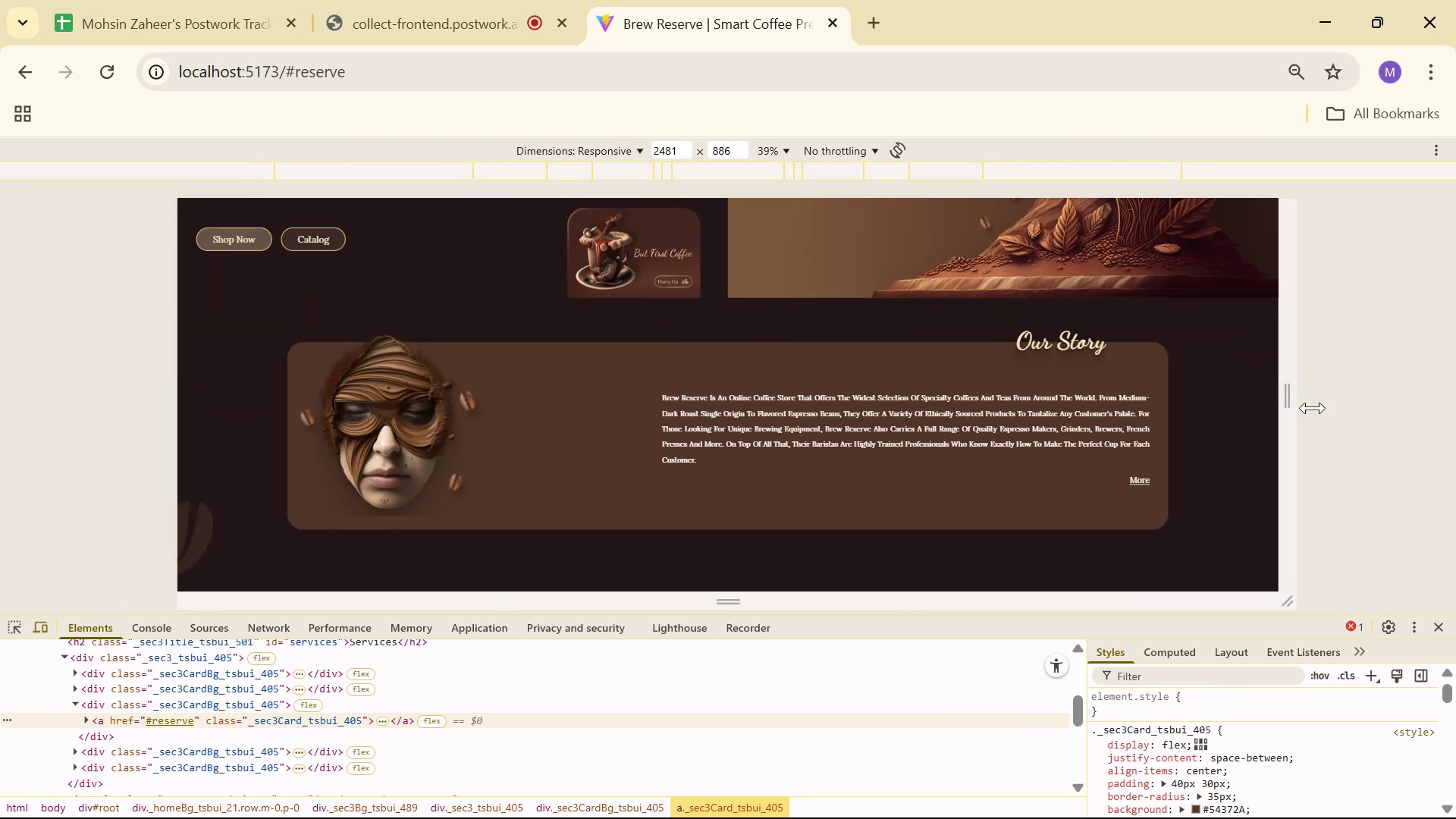 
left_click_drag(start_coordinate=[1287, 391], to_coordinate=[1140, 381])
 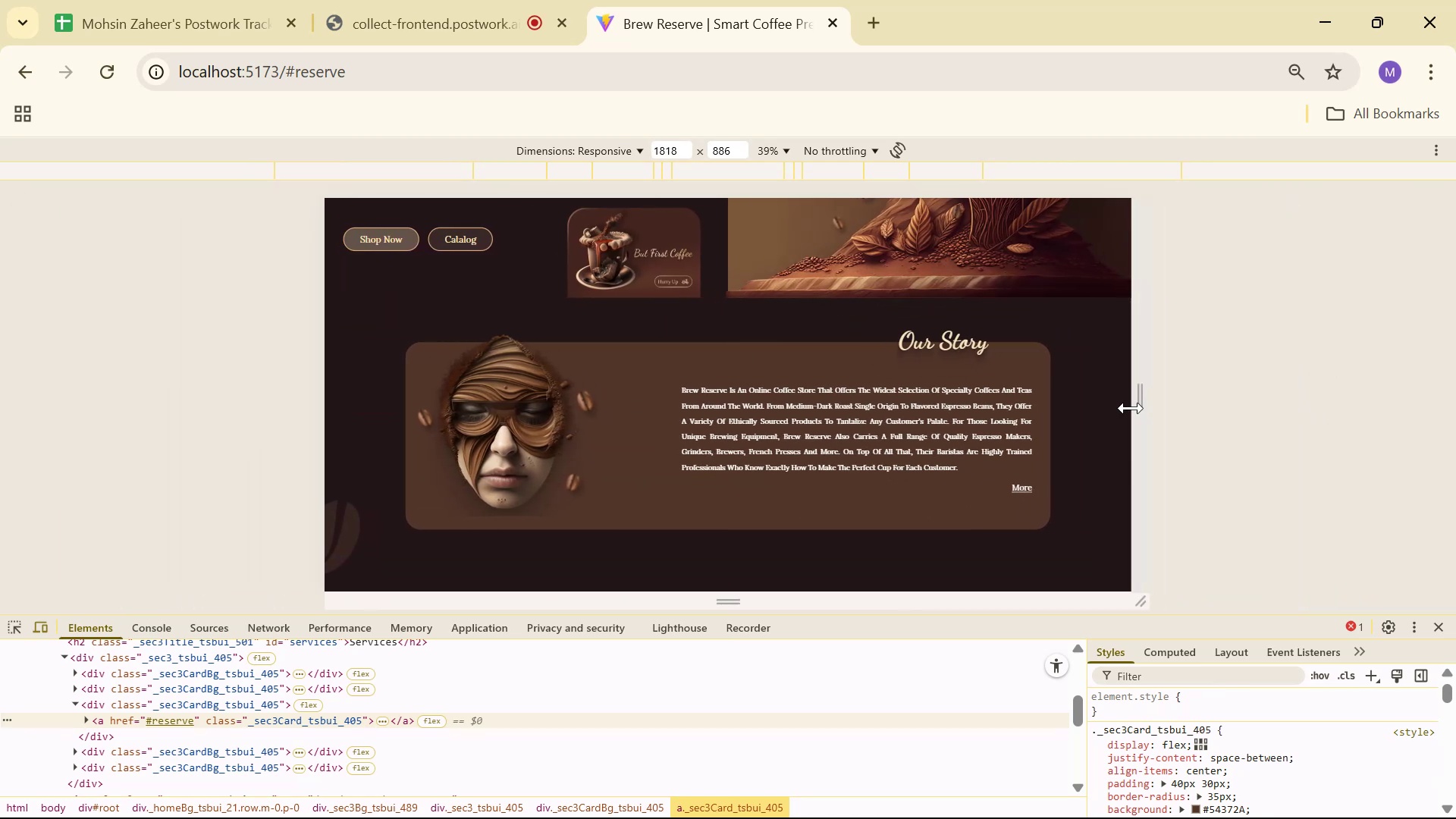 
scroll: coordinate [1051, 429], scroll_direction: down, amount: 8.0
 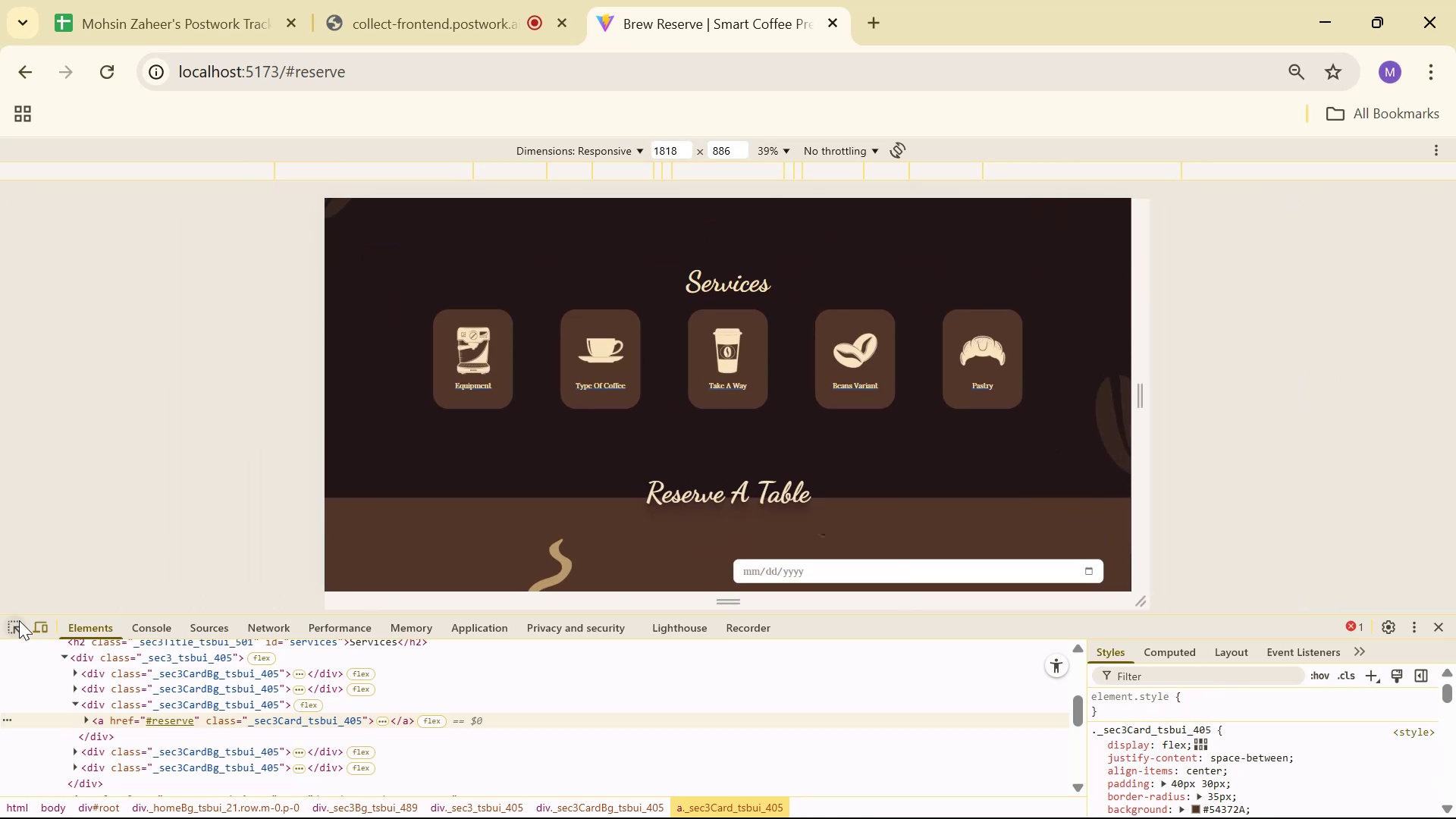 
left_click([13, 637])
 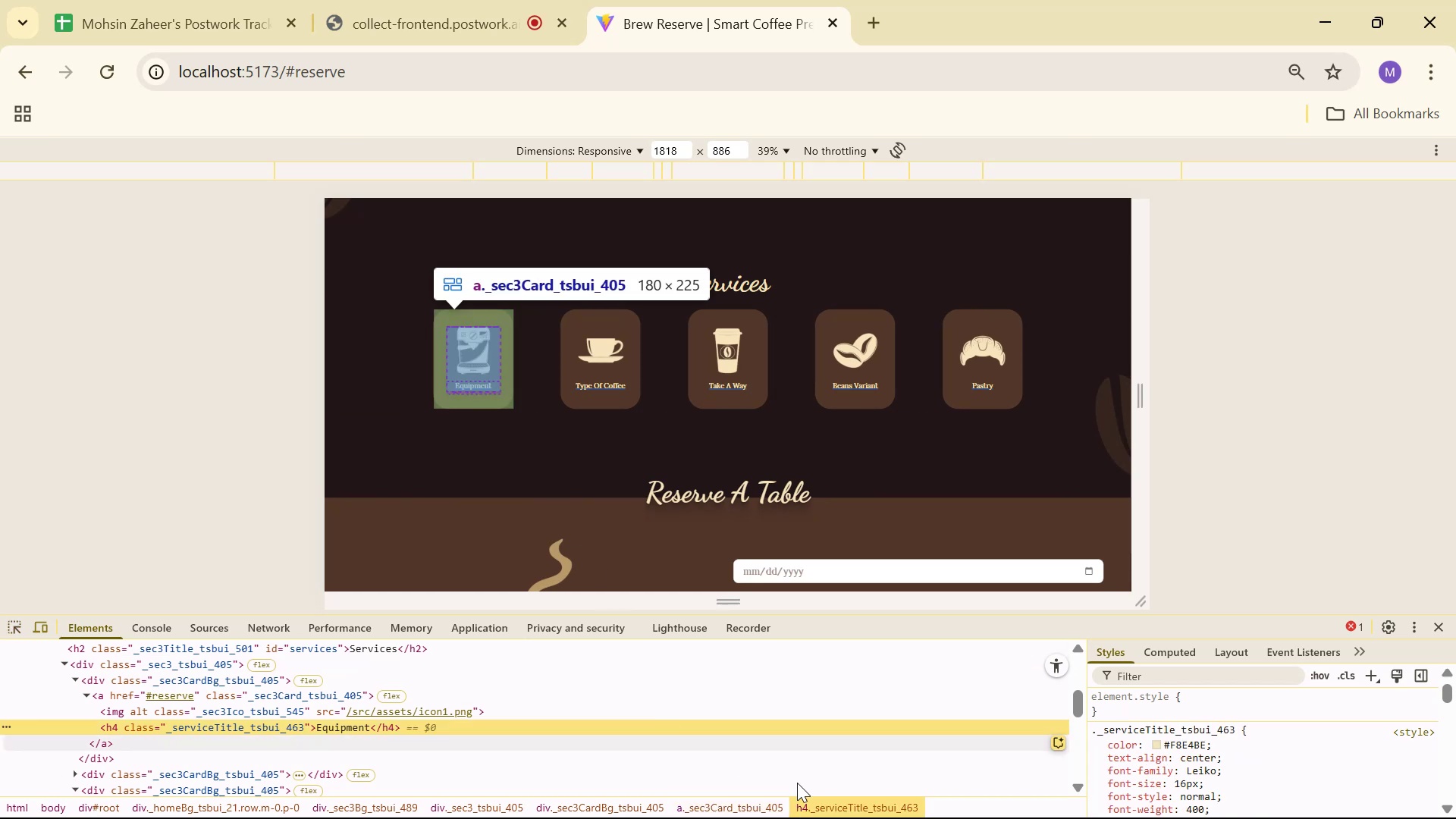 
scroll: coordinate [1381, 752], scroll_direction: down, amount: 2.0
 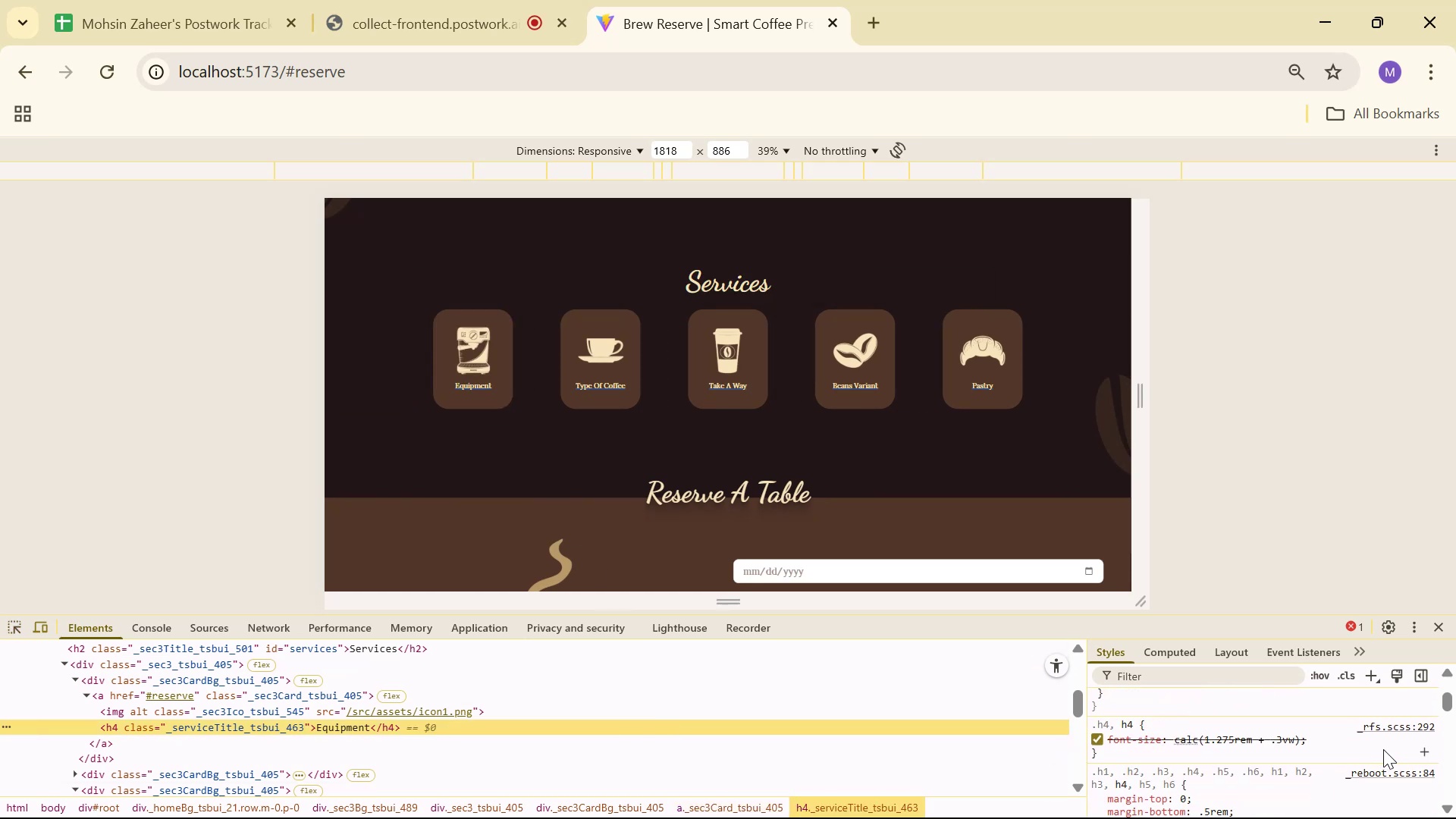 
scroll: coordinate [1383, 748], scroll_direction: up, amount: 1.0
 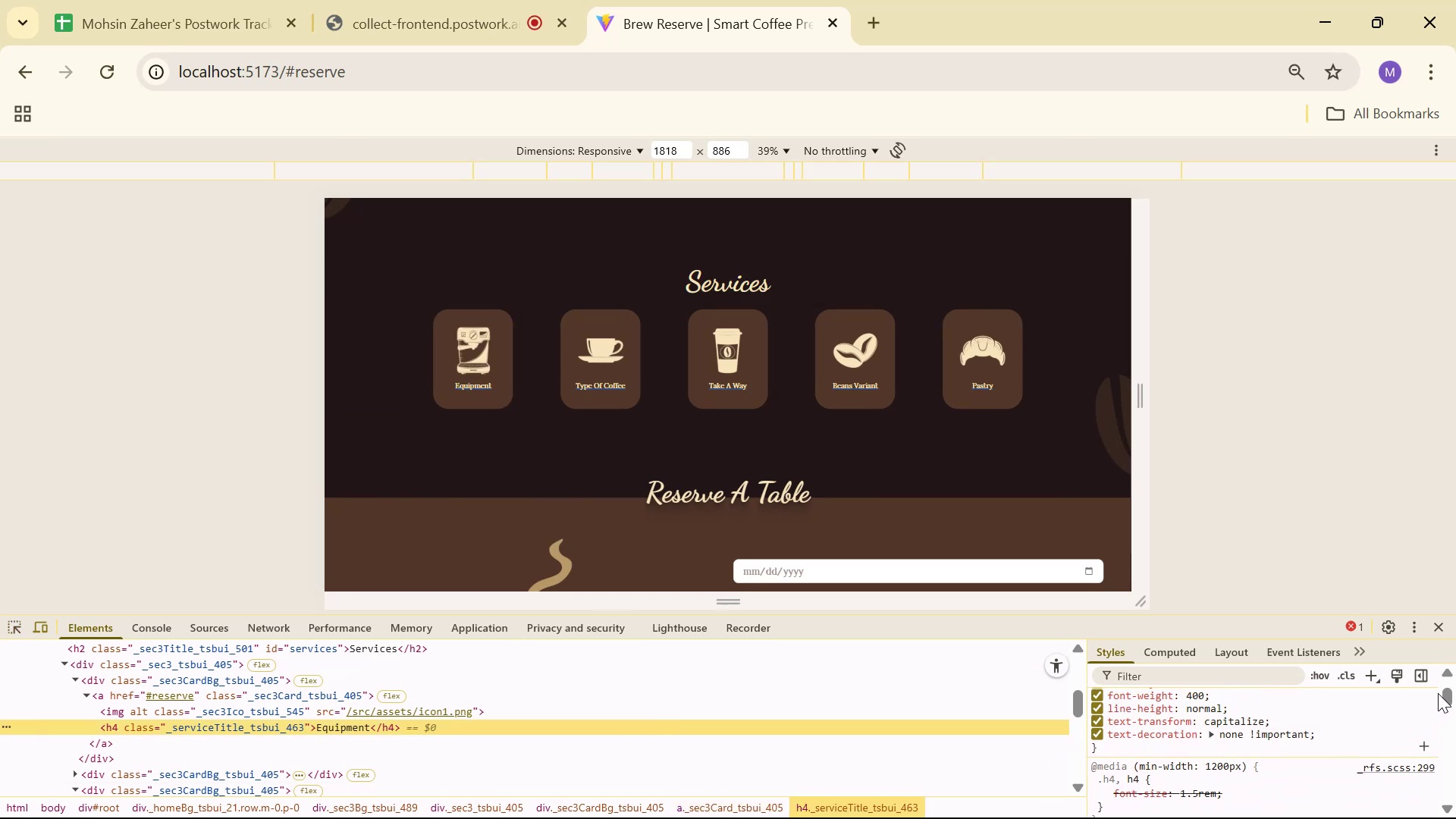 
left_click_drag(start_coordinate=[1450, 698], to_coordinate=[1454, 817])
 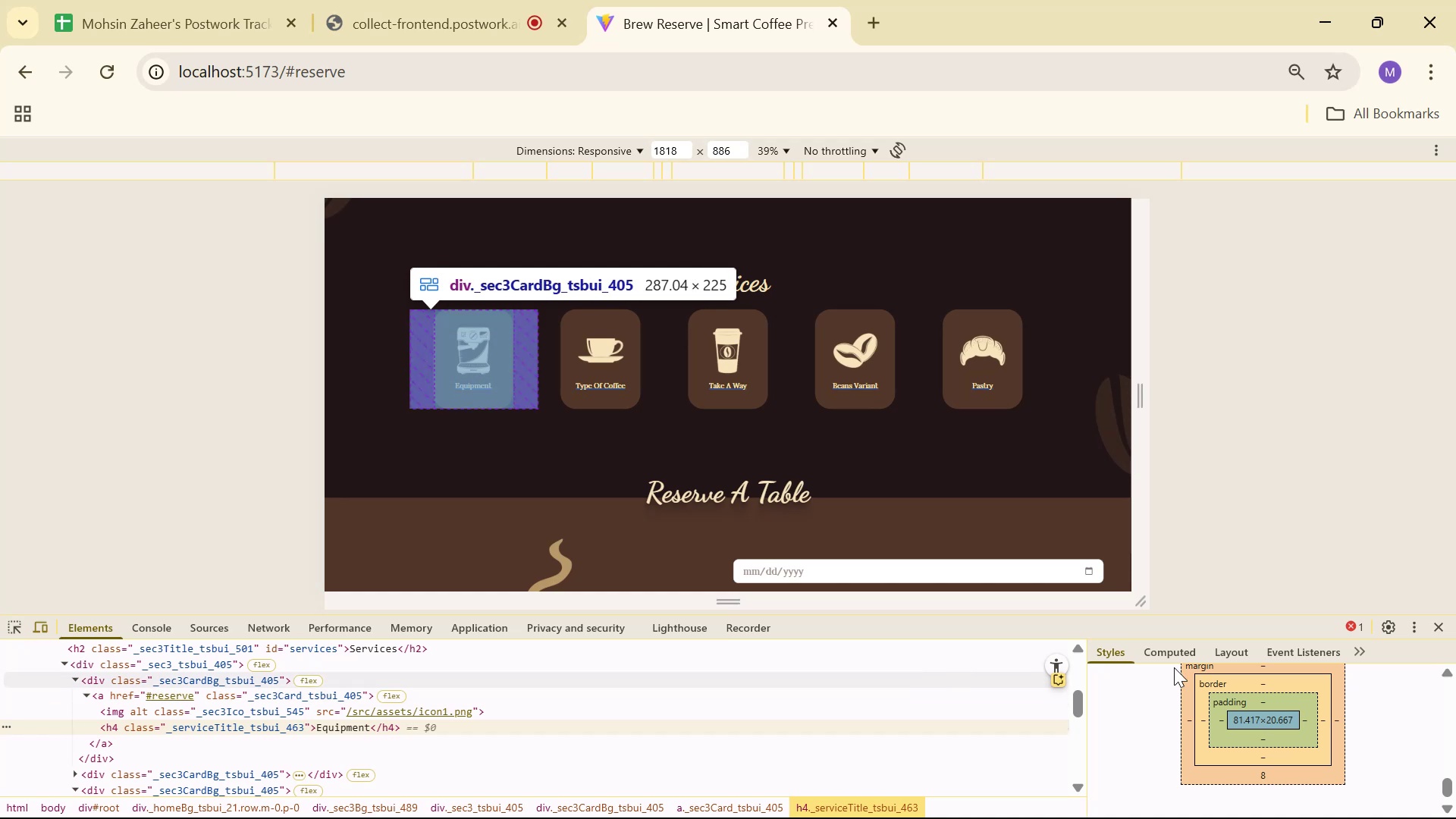 
wait(5.37)
 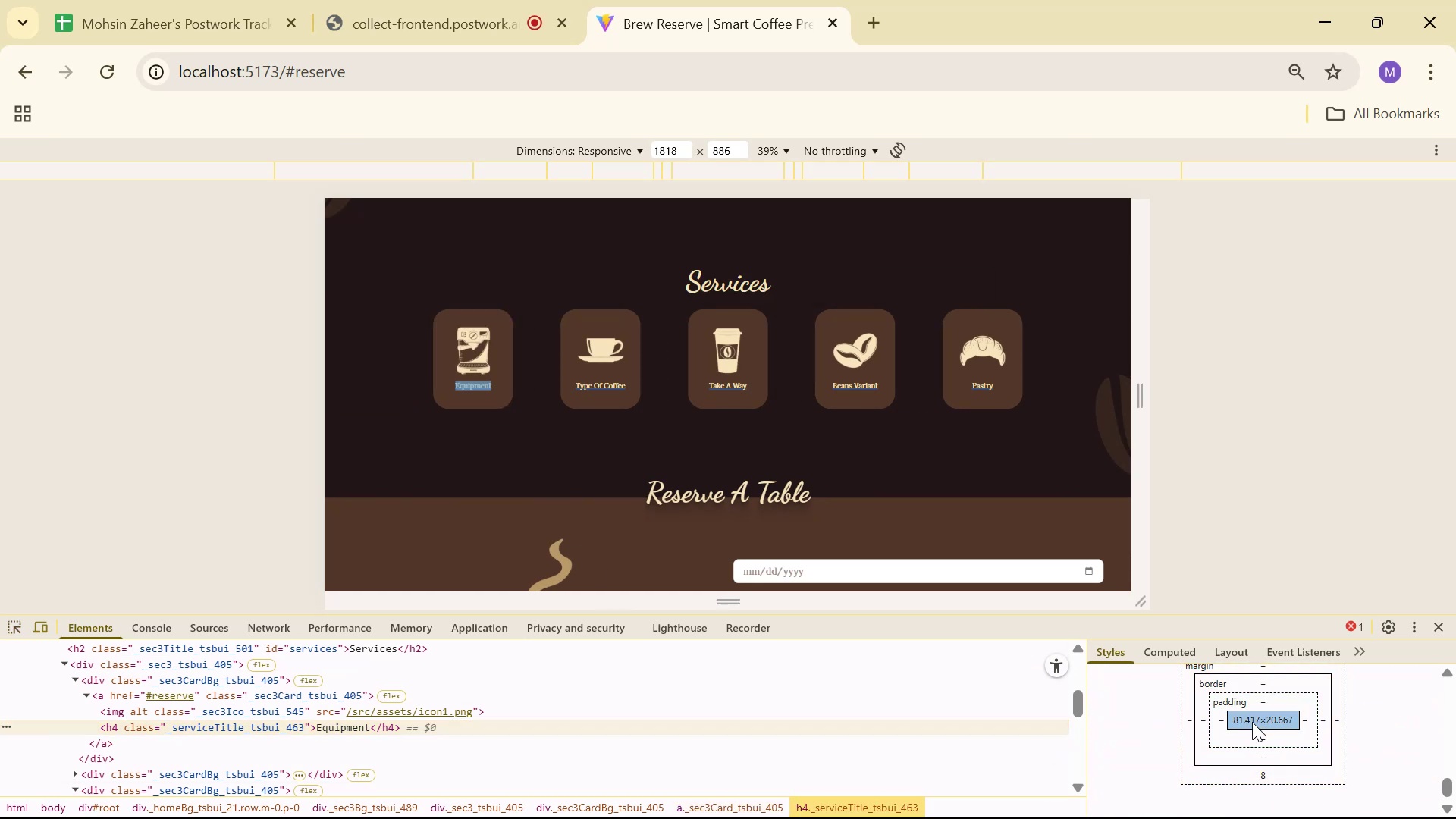 
left_click([1439, 618])
 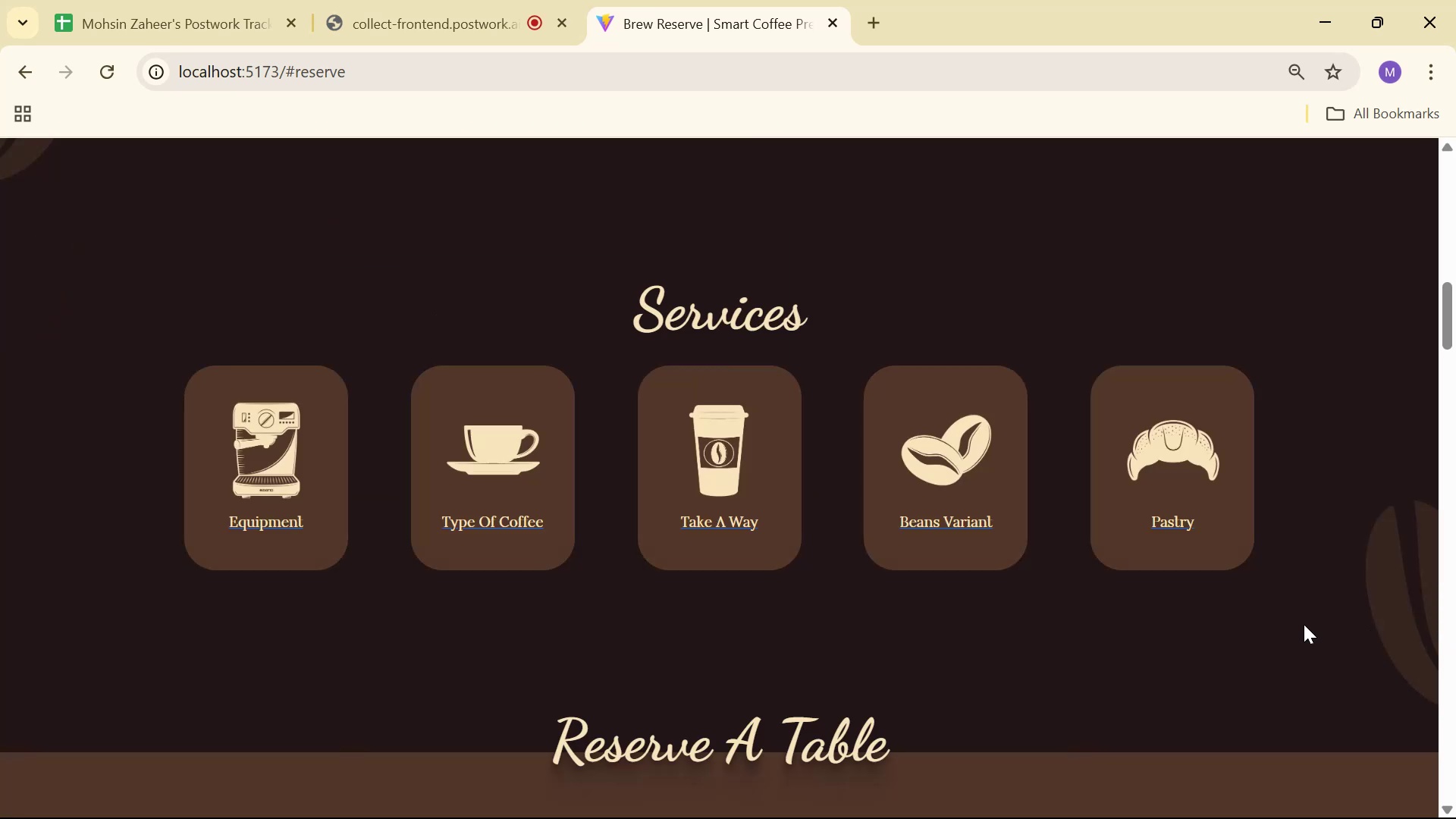 
key(Alt+AltLeft)
 